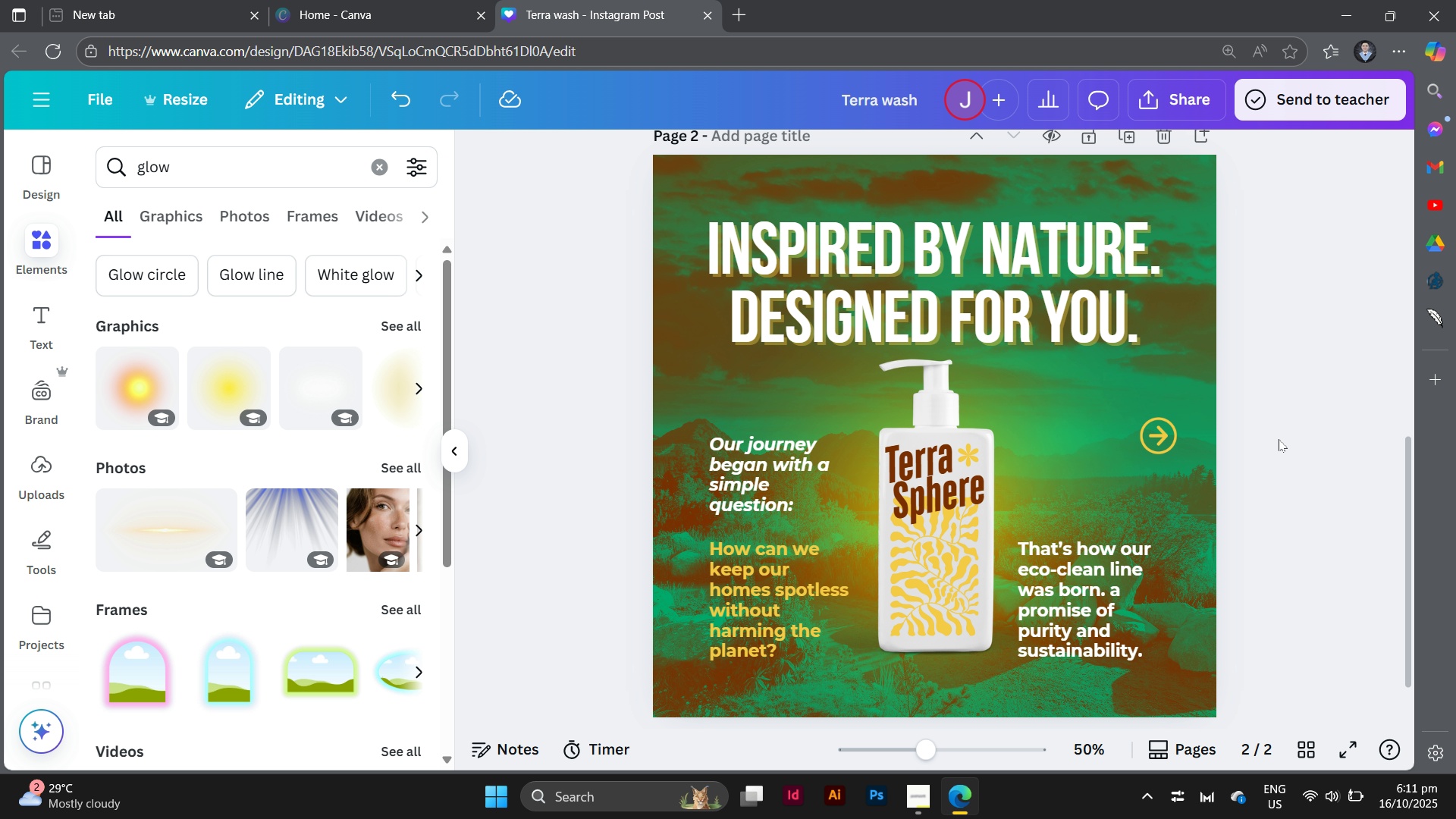 
scroll: coordinate [1279, 439], scroll_direction: down, amount: 3.0
 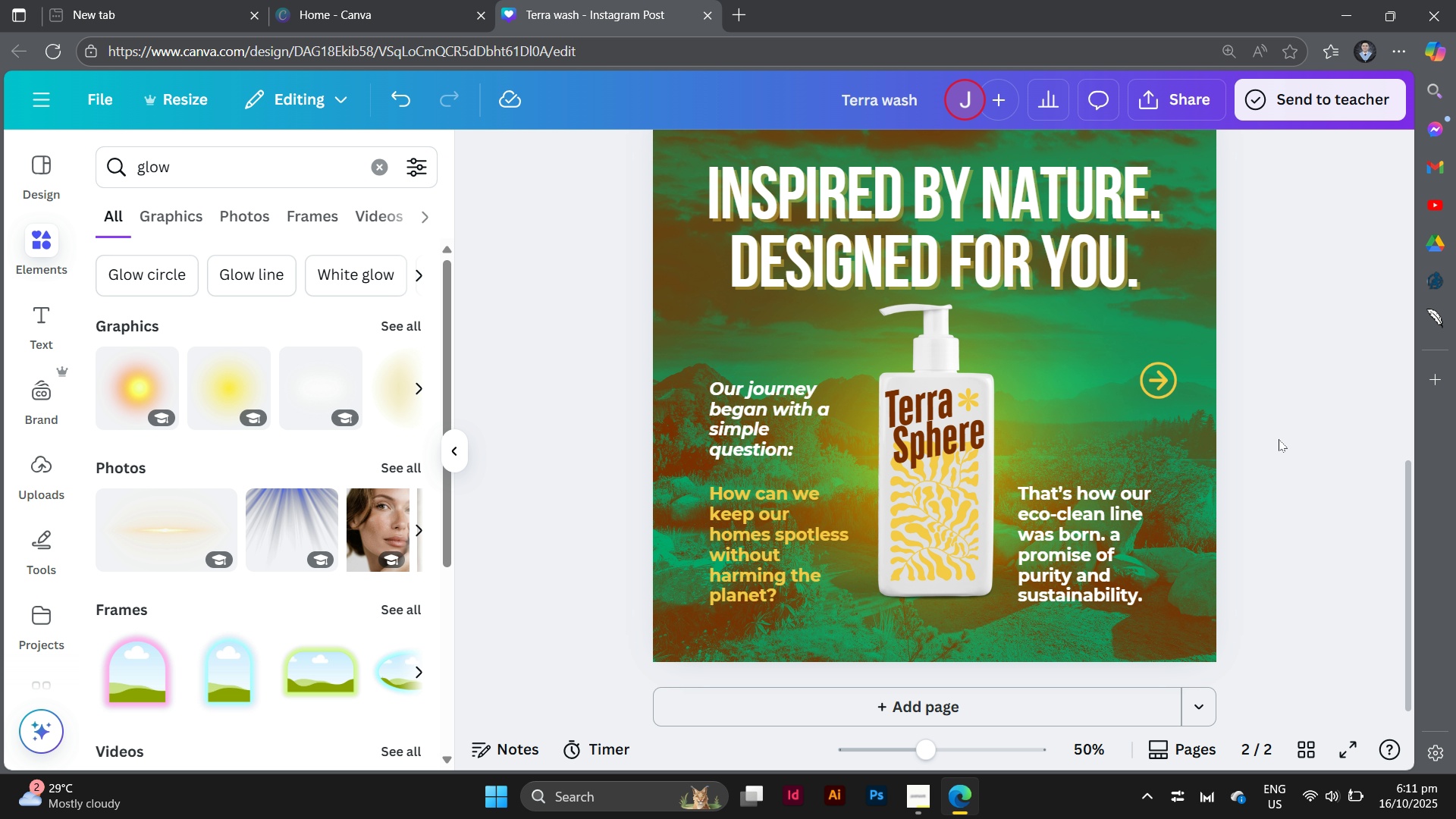 
scroll: coordinate [1279, 439], scroll_direction: up, amount: 1.0
 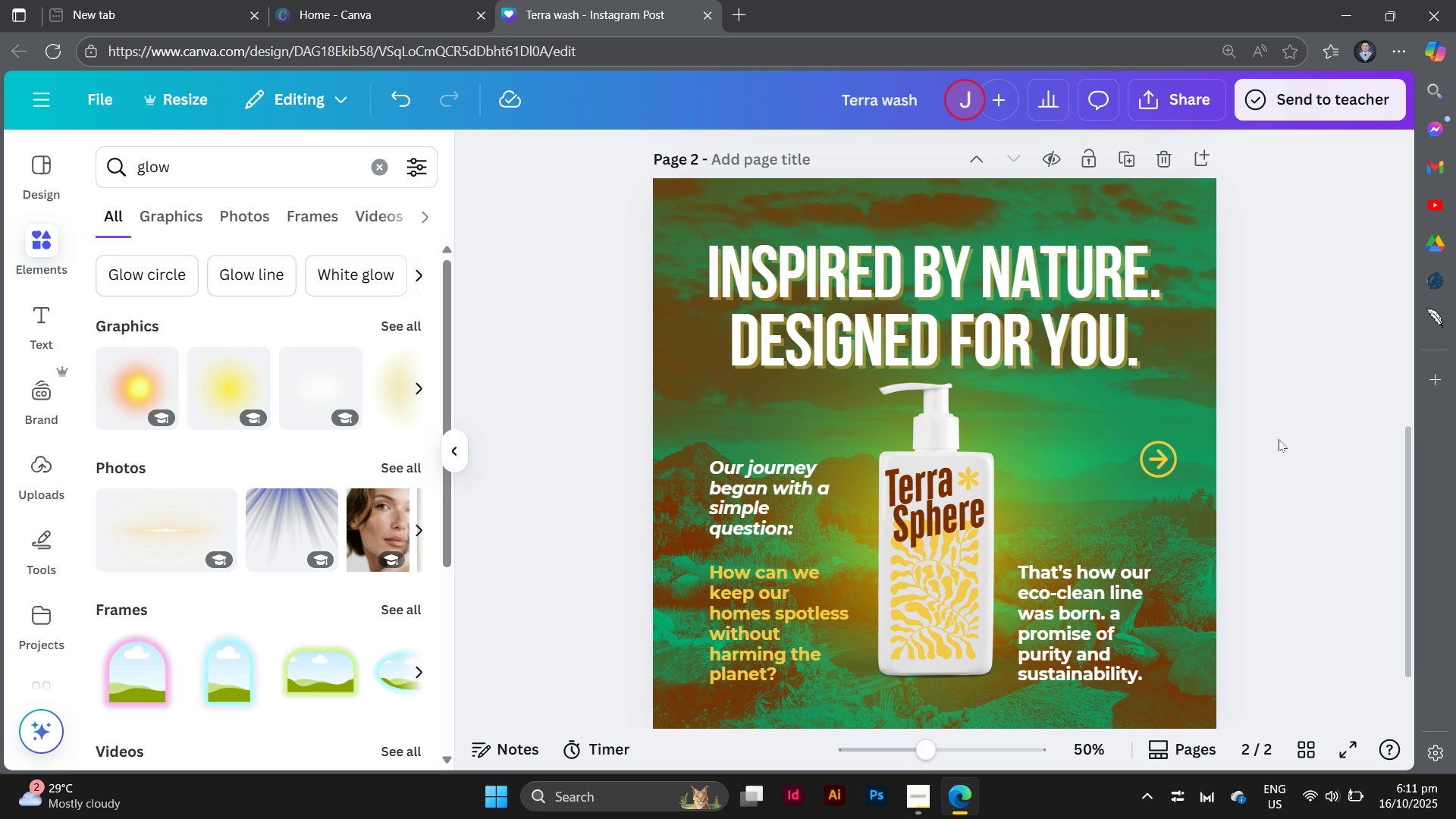 
scroll: coordinate [1279, 439], scroll_direction: down, amount: 2.0
 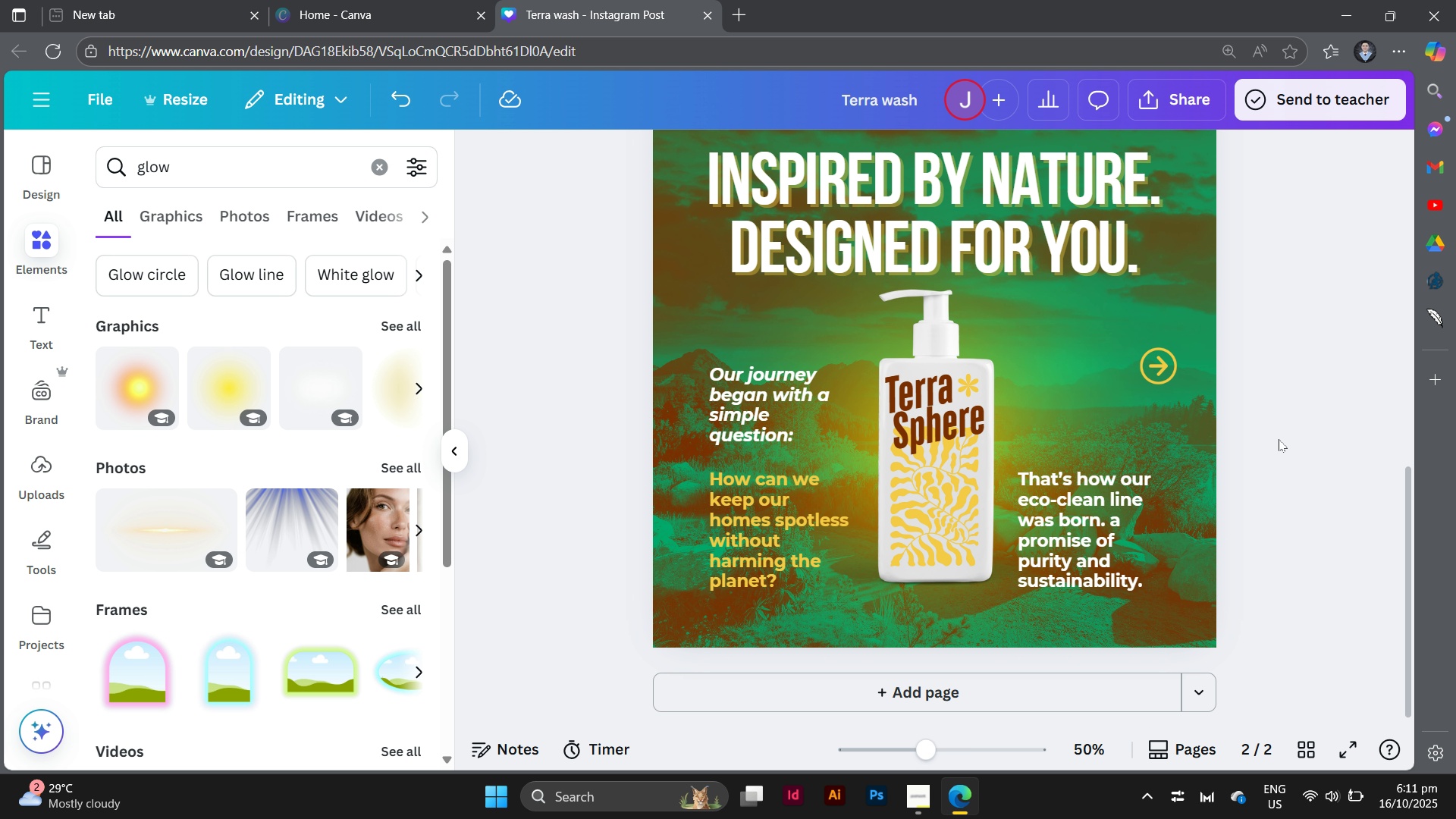 
scroll: coordinate [1279, 439], scroll_direction: up, amount: 2.0
 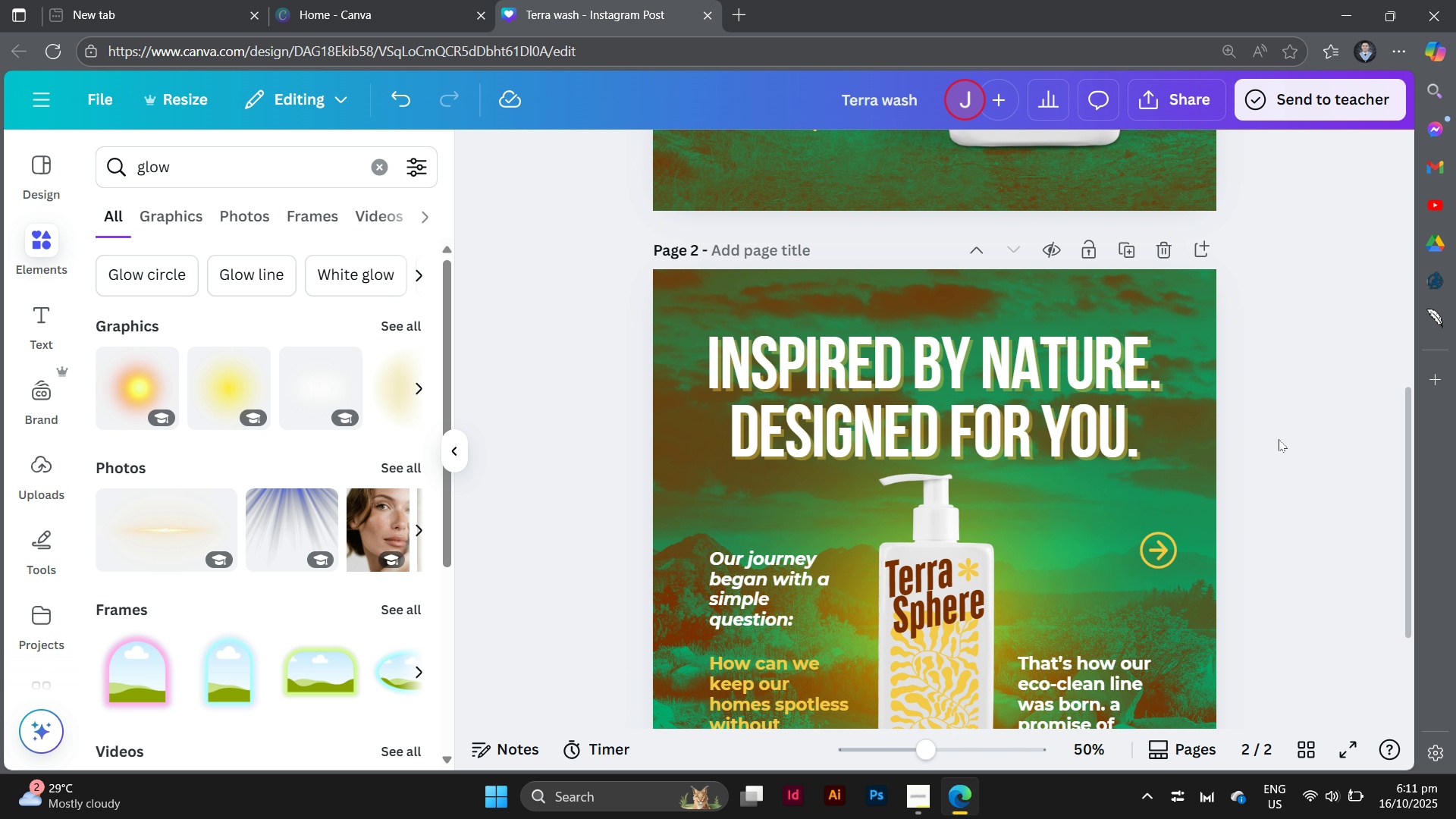 
scroll: coordinate [1279, 439], scroll_direction: down, amount: 2.0
 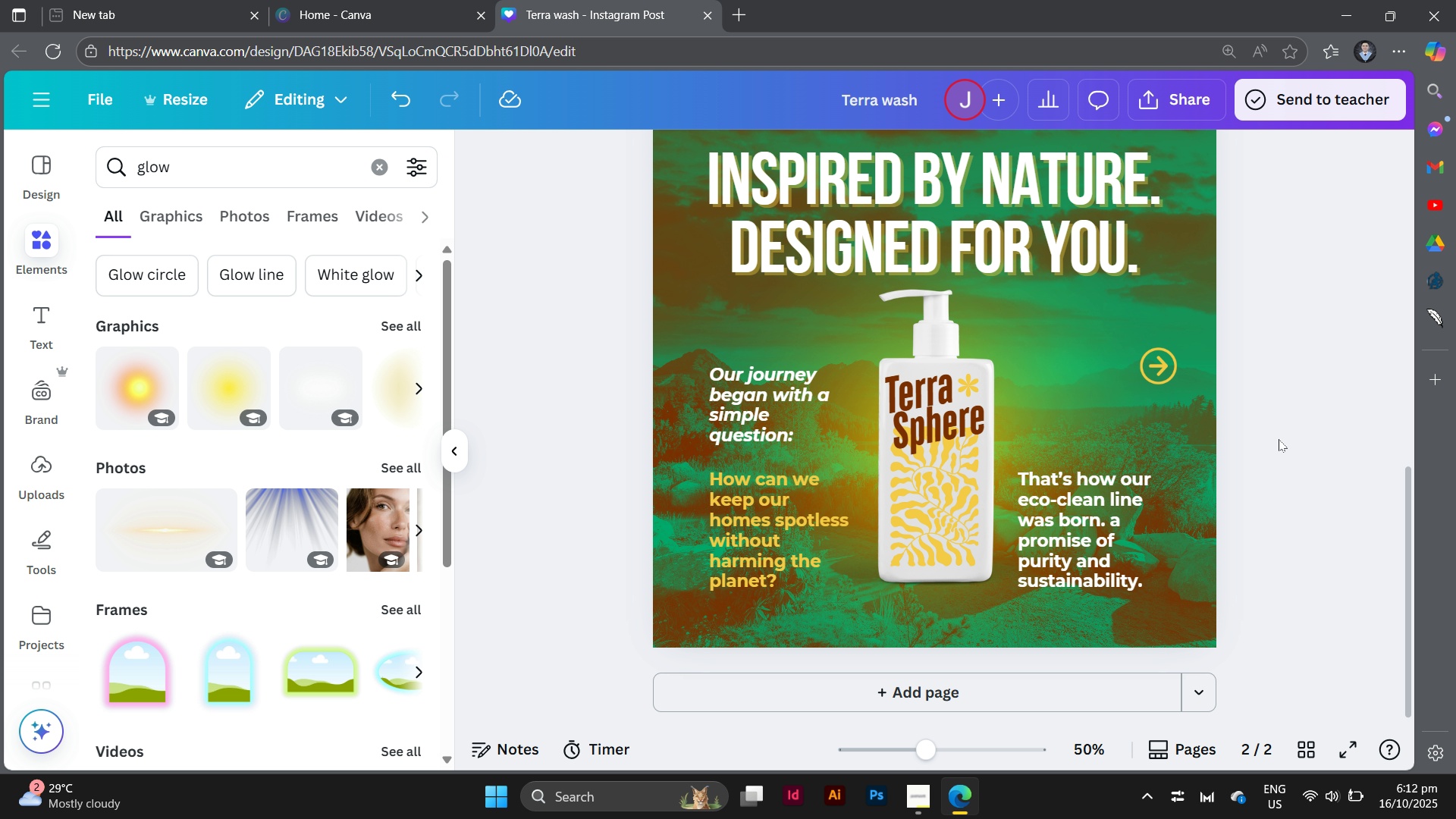 
wait(6.74)
 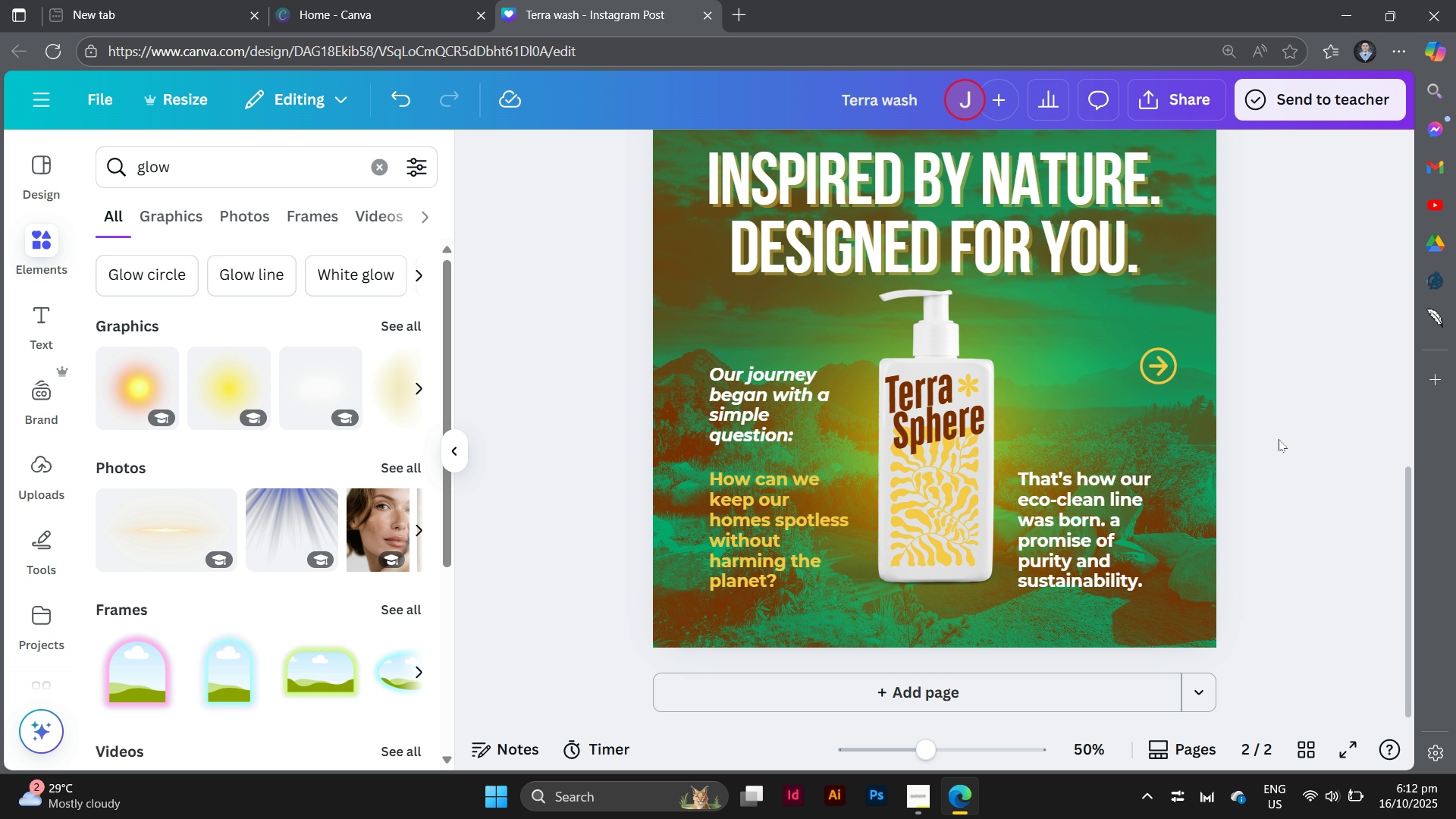 
scroll: coordinate [1279, 439], scroll_direction: up, amount: 1.0
 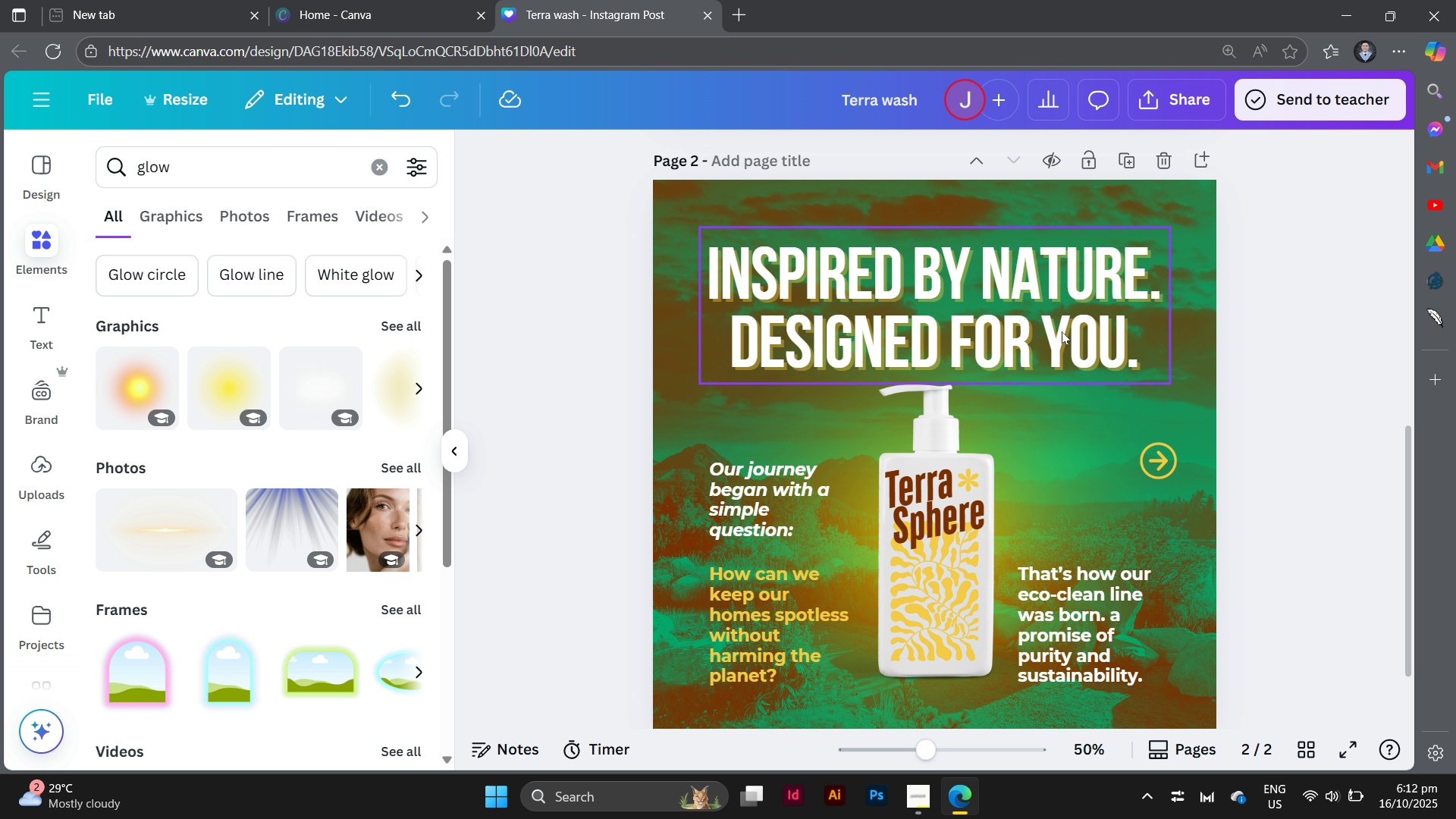 
scroll: coordinate [1057, 338], scroll_direction: down, amount: 8.0
 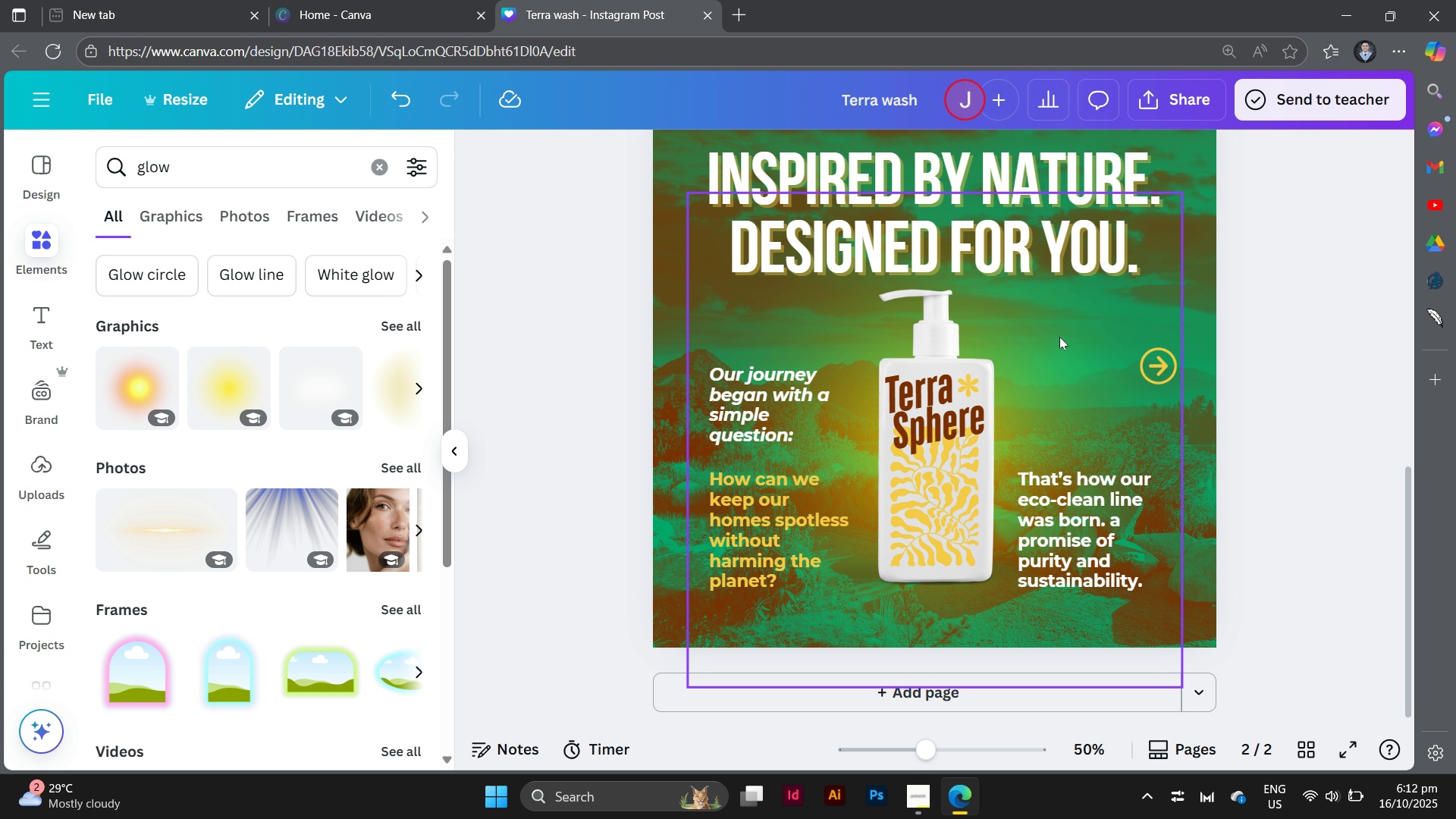 
wait(16.16)
 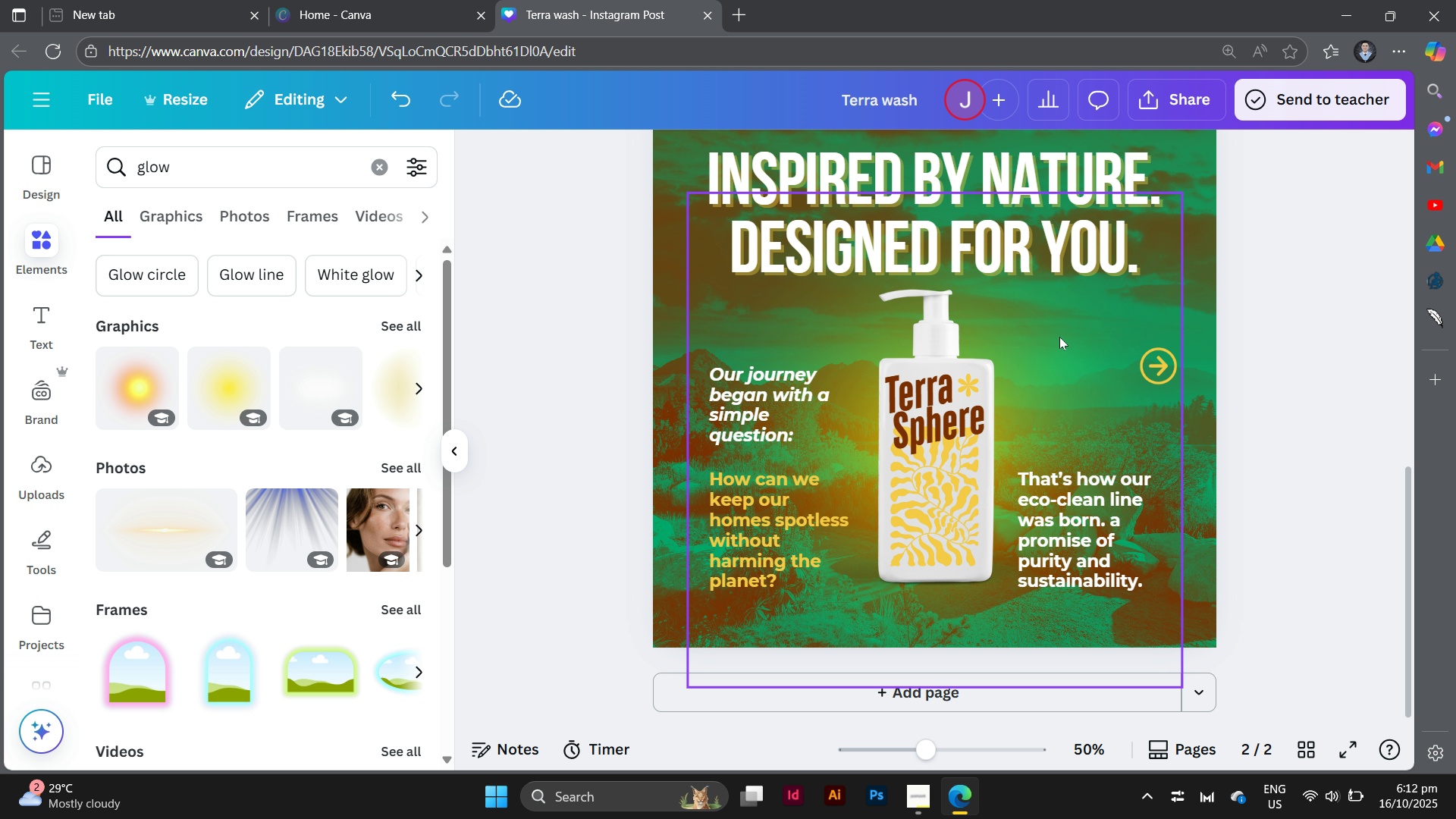 
left_click([951, 306])
 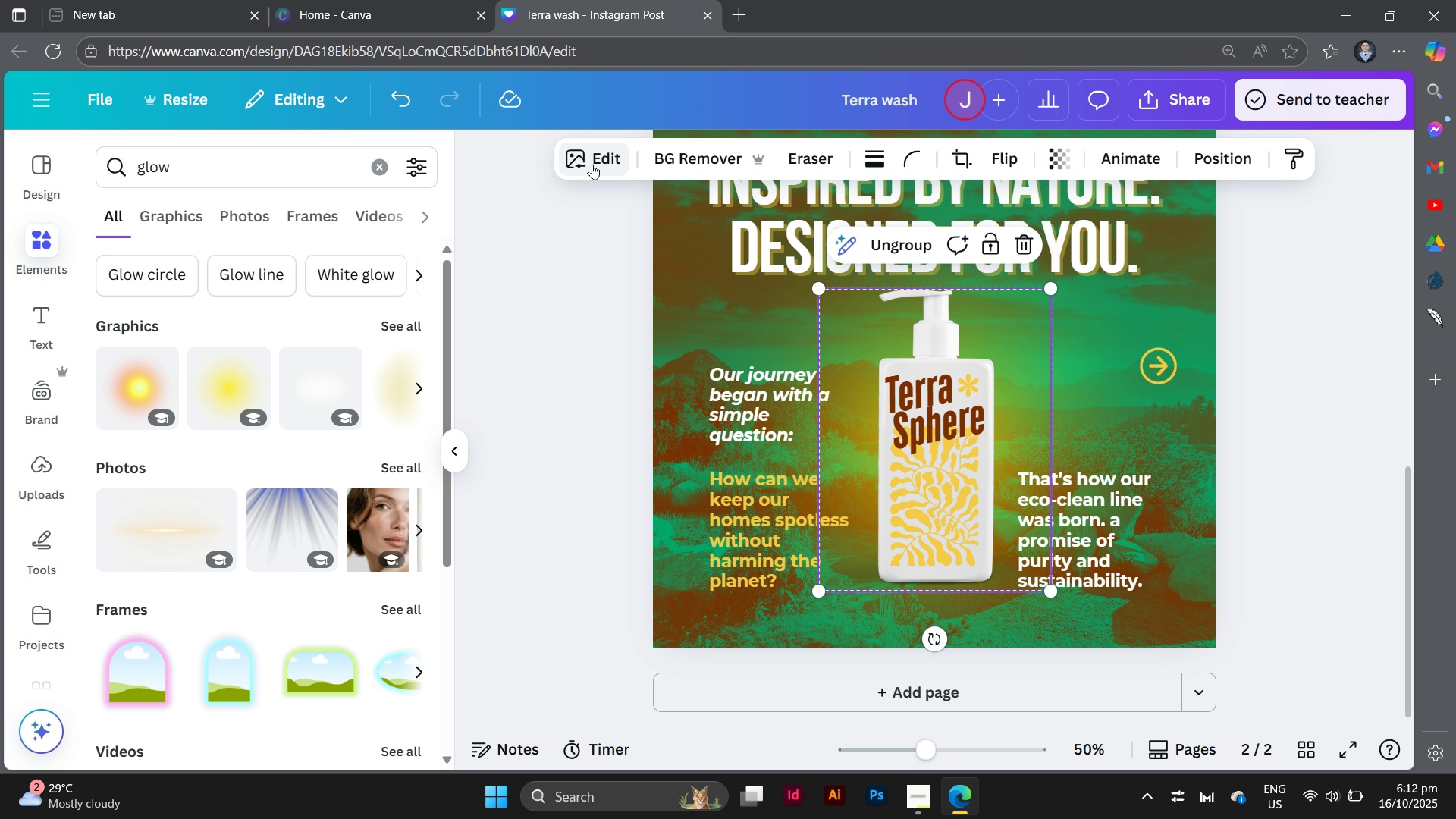 
left_click([592, 164])
 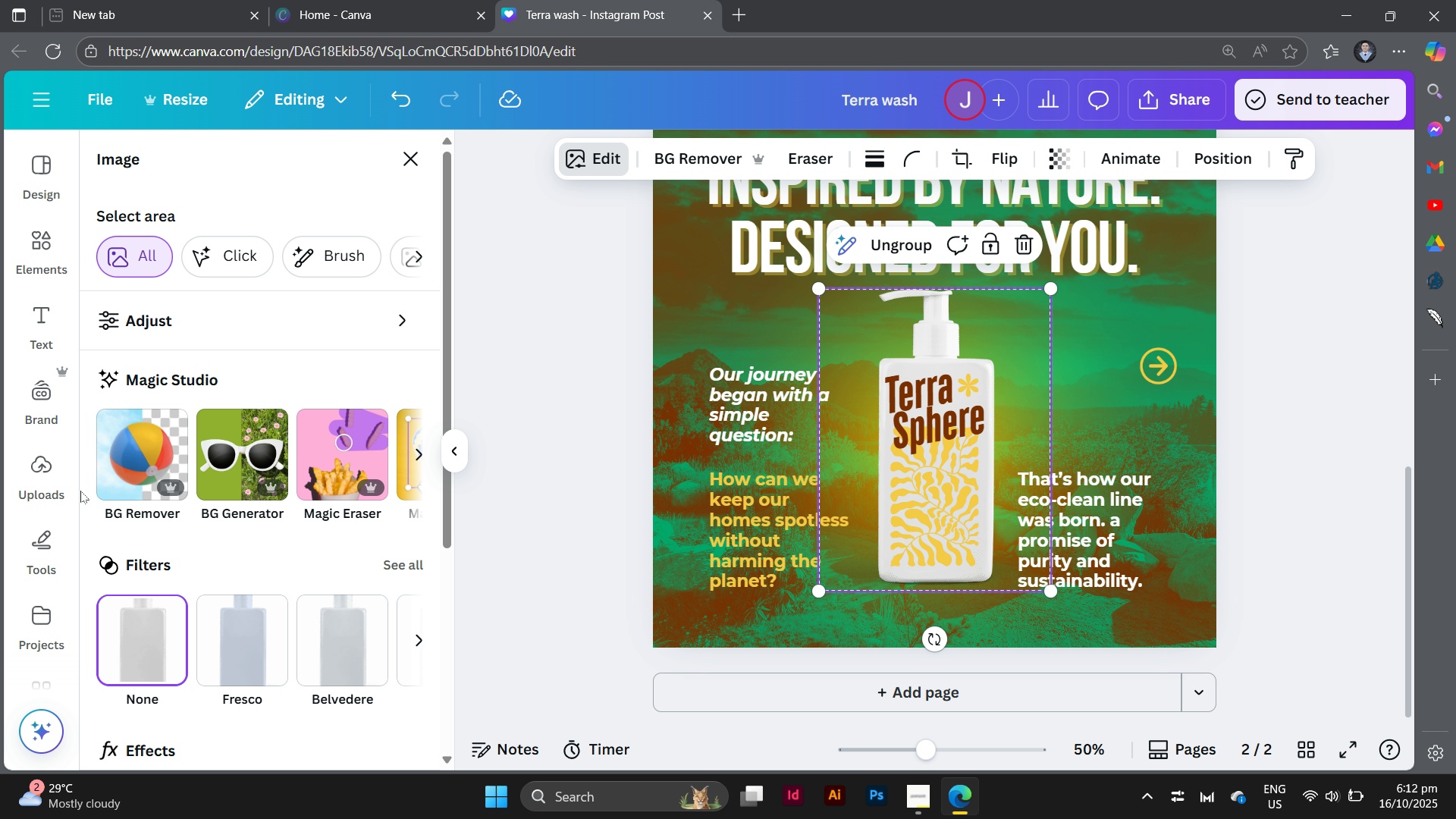 
scroll: coordinate [225, 473], scroll_direction: down, amount: 3.0
 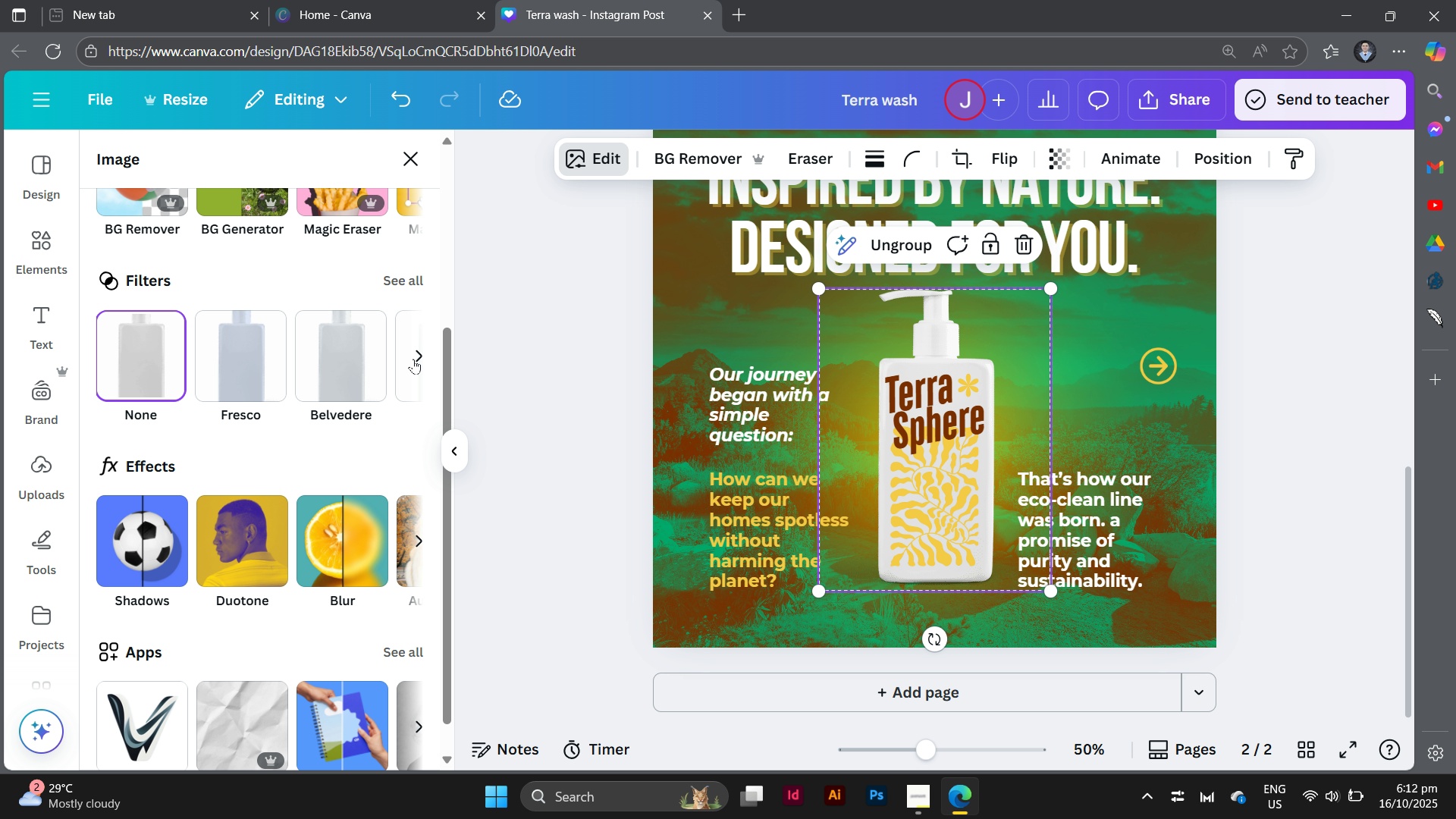 
left_click([413, 359])
 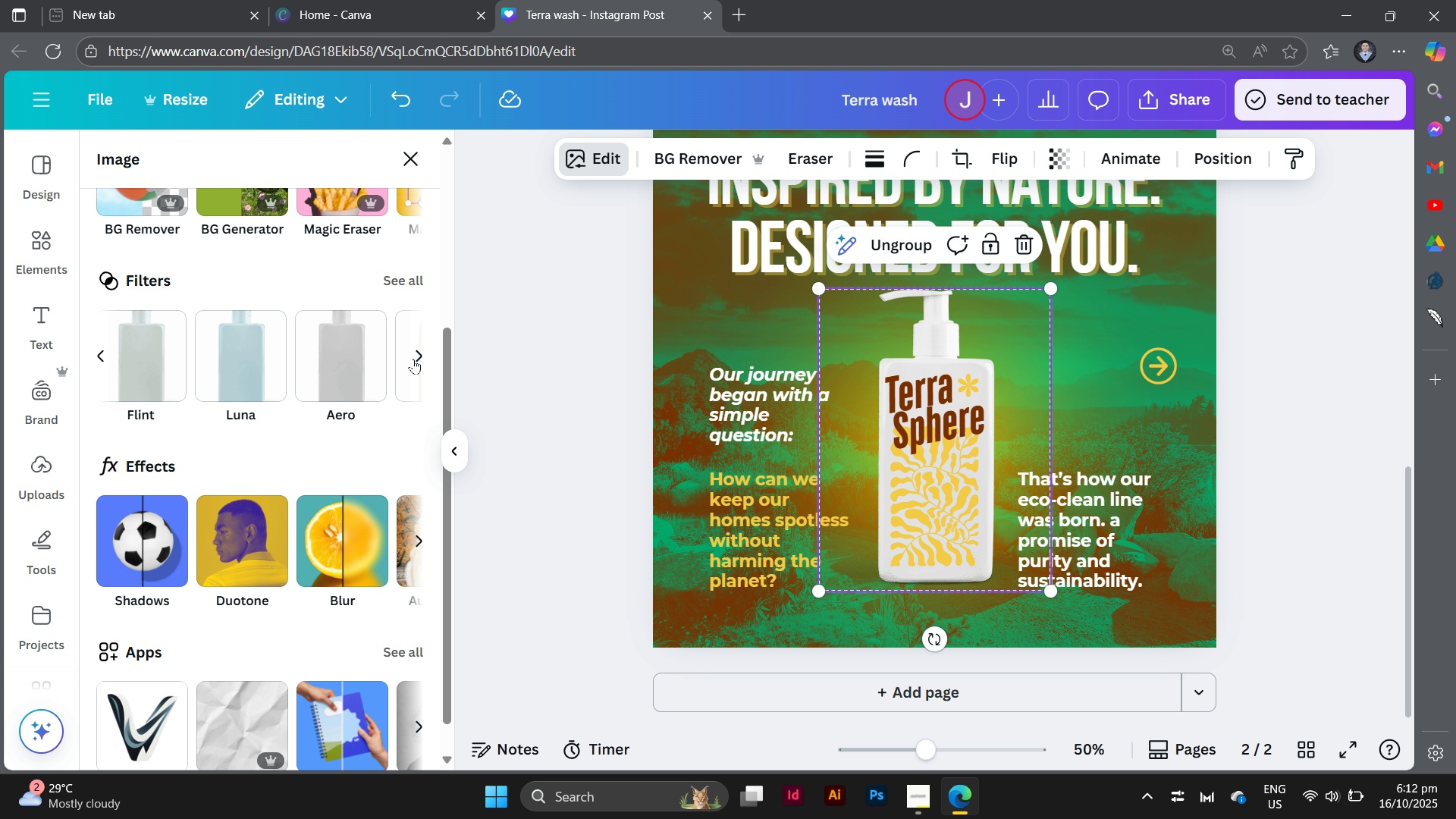 
left_click([413, 359])
 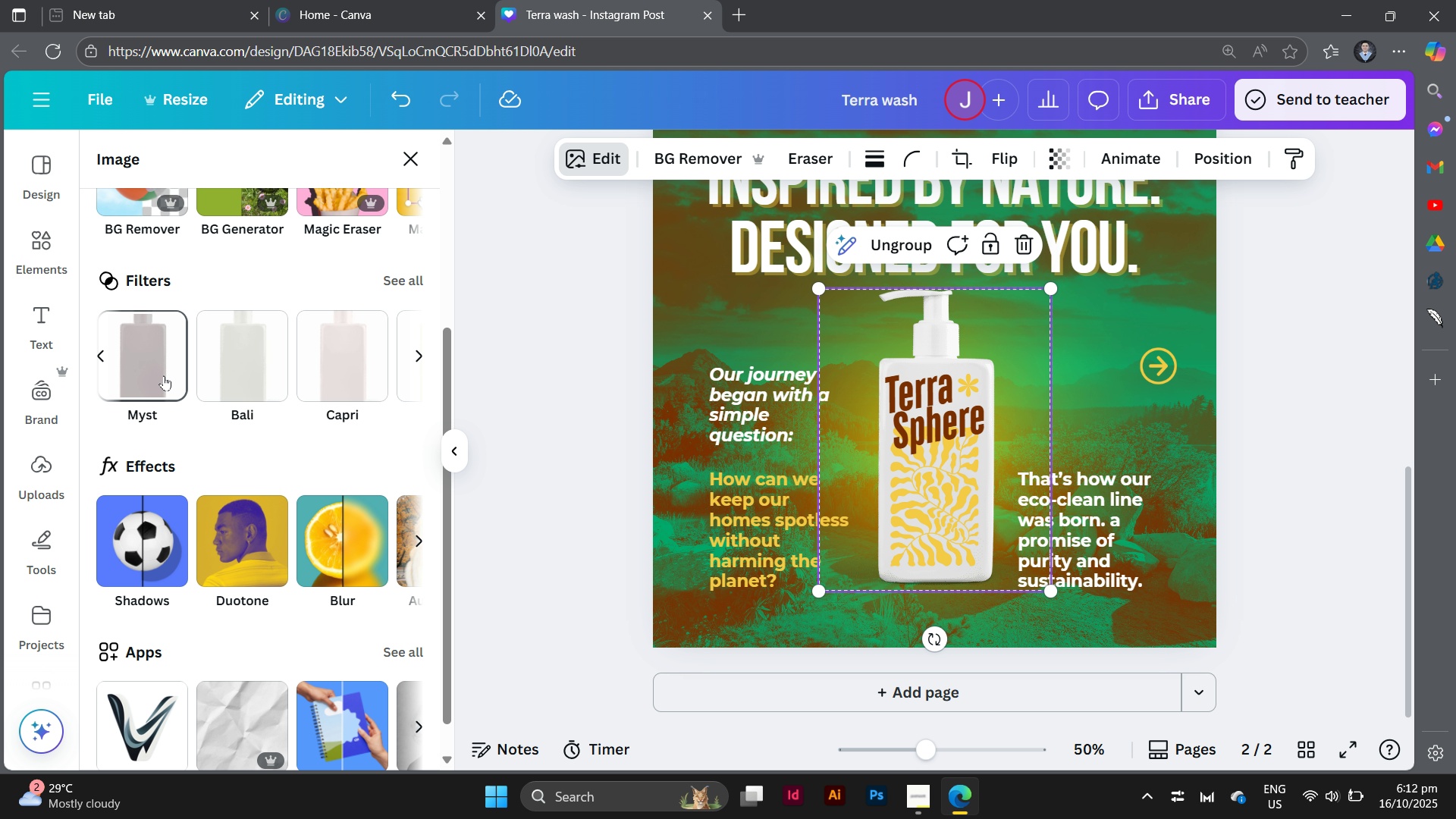 
left_click([164, 375])
 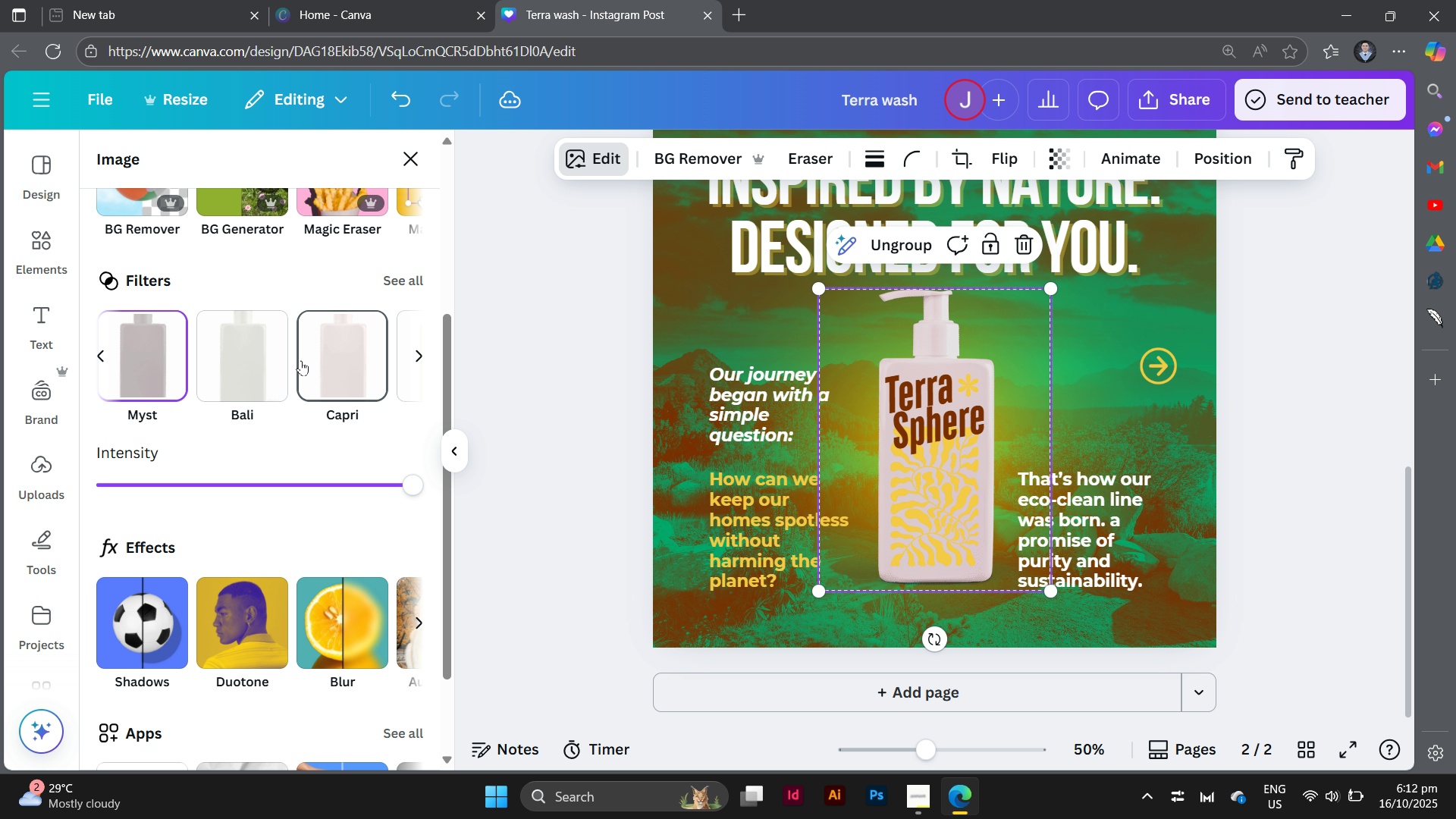 
left_click([307, 359])
 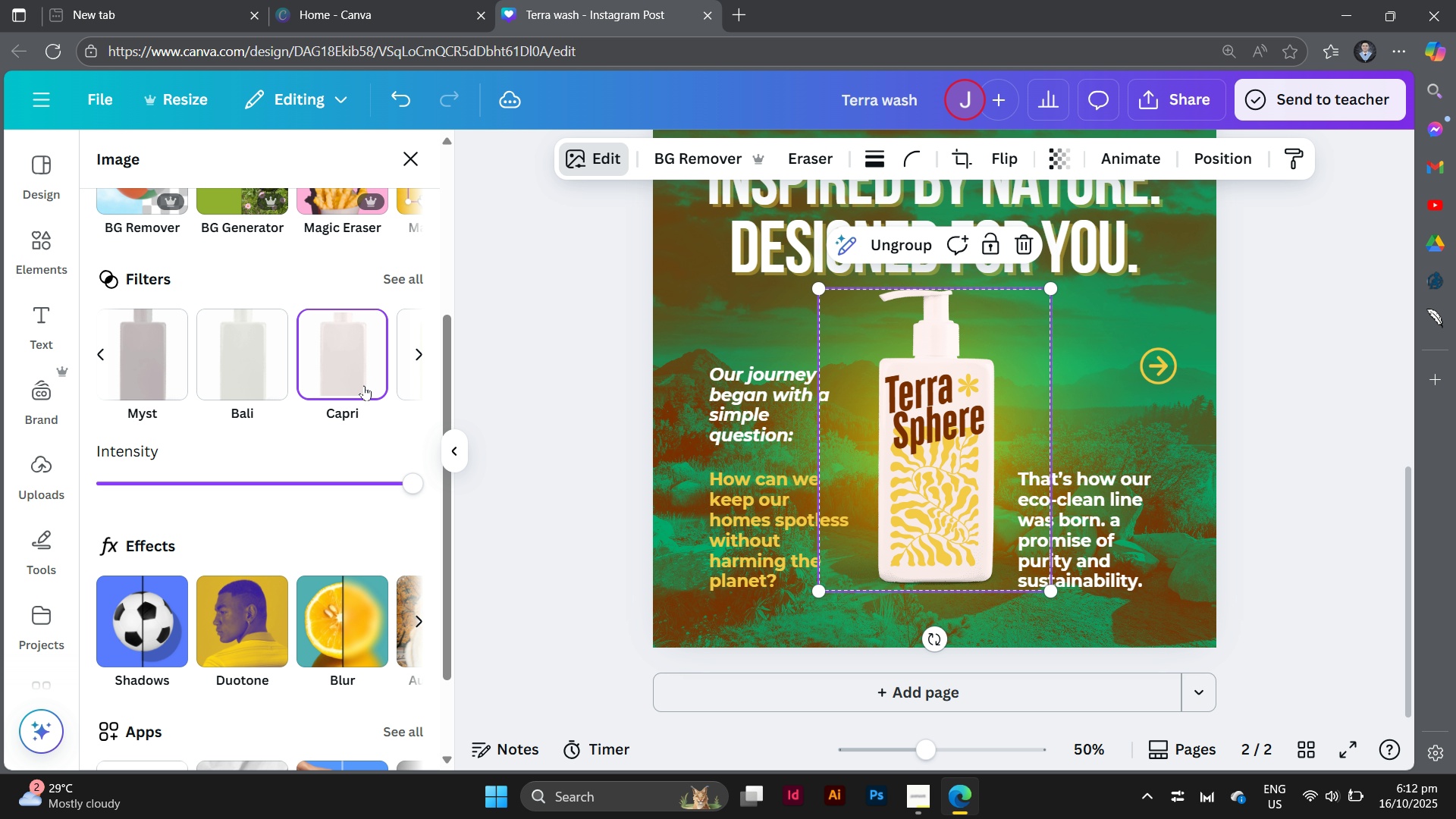 
scroll: coordinate [364, 385], scroll_direction: down, amount: 2.0
 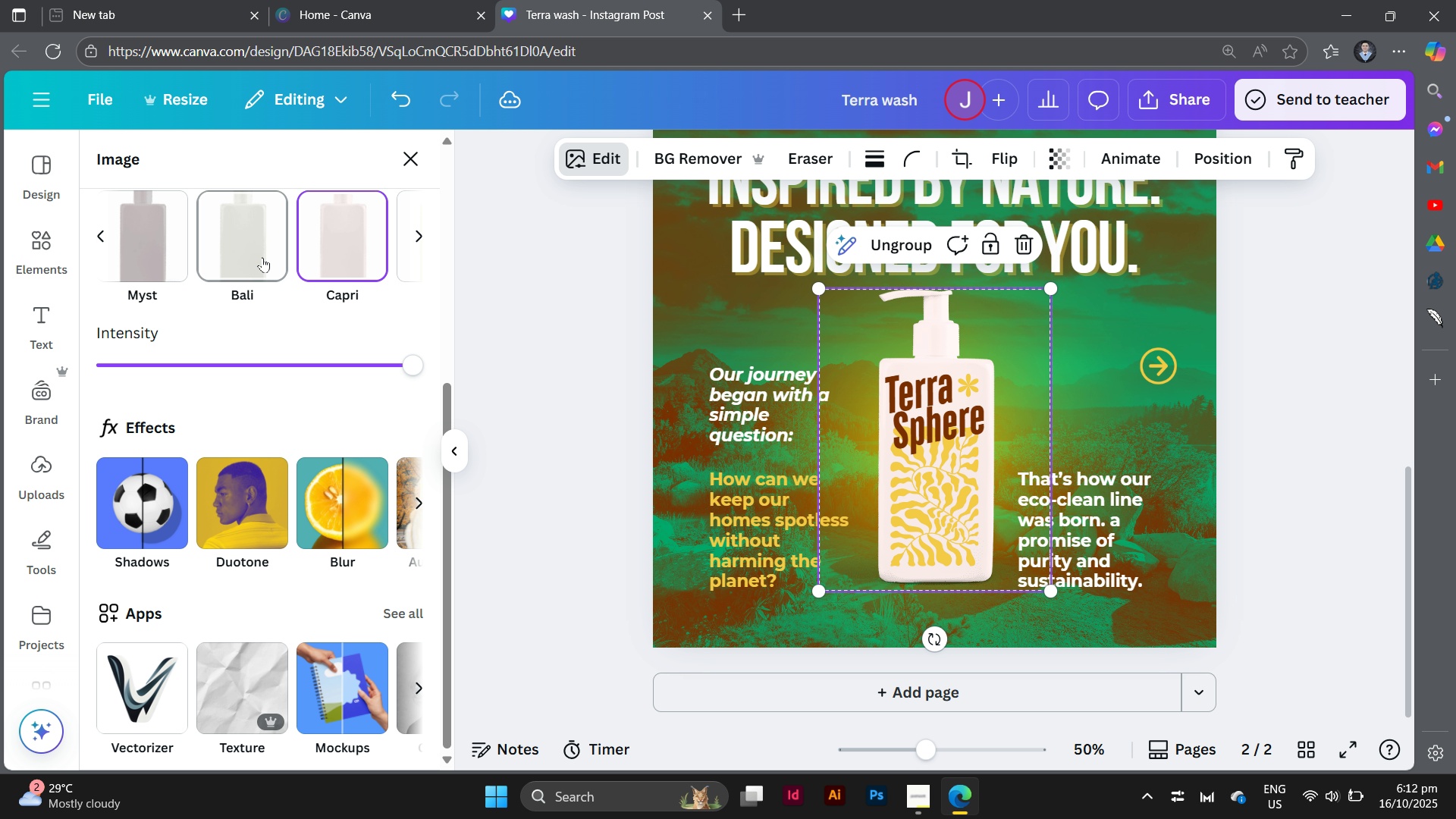 
left_click([419, 231])
 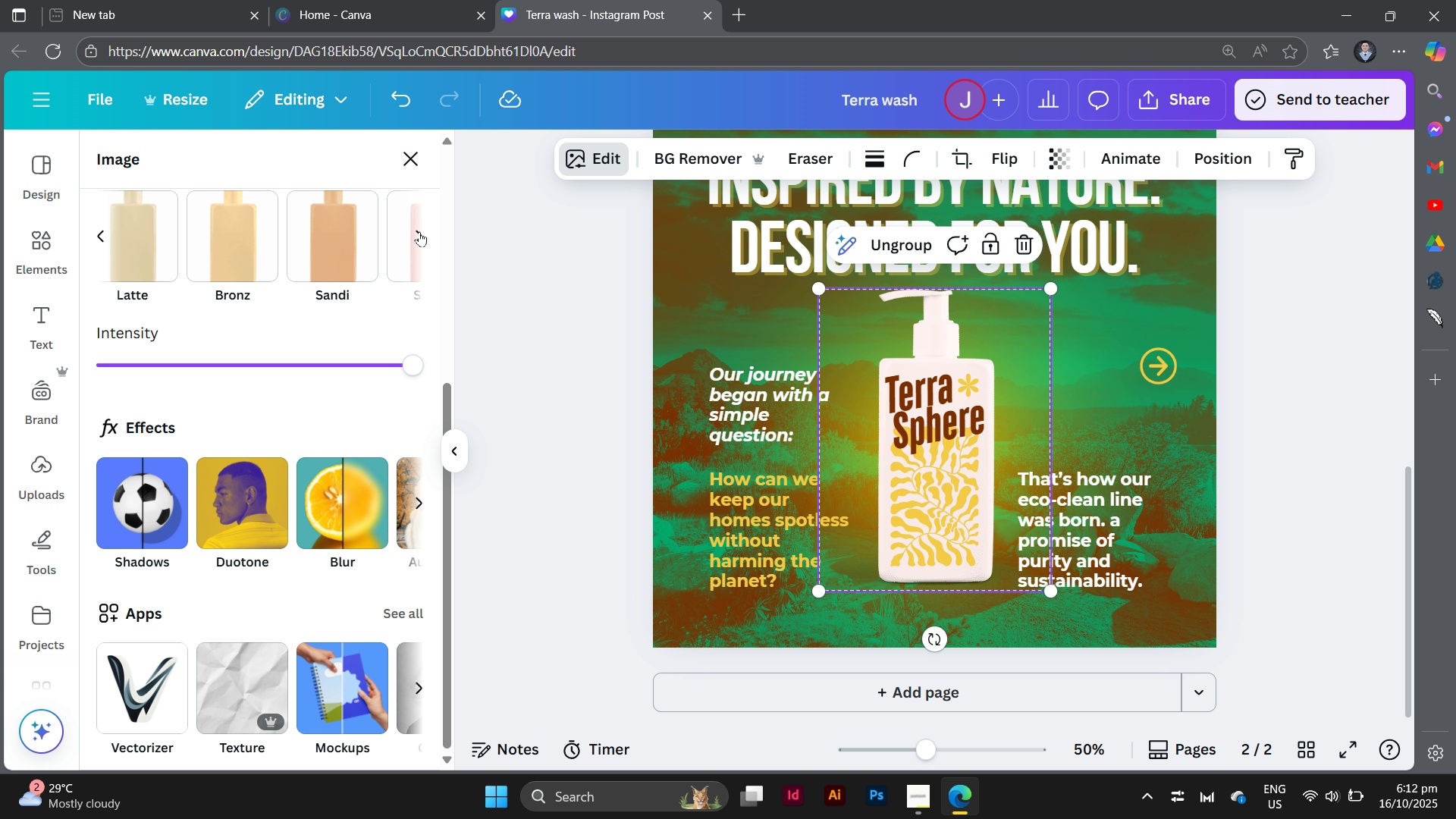 
left_click([419, 231])
 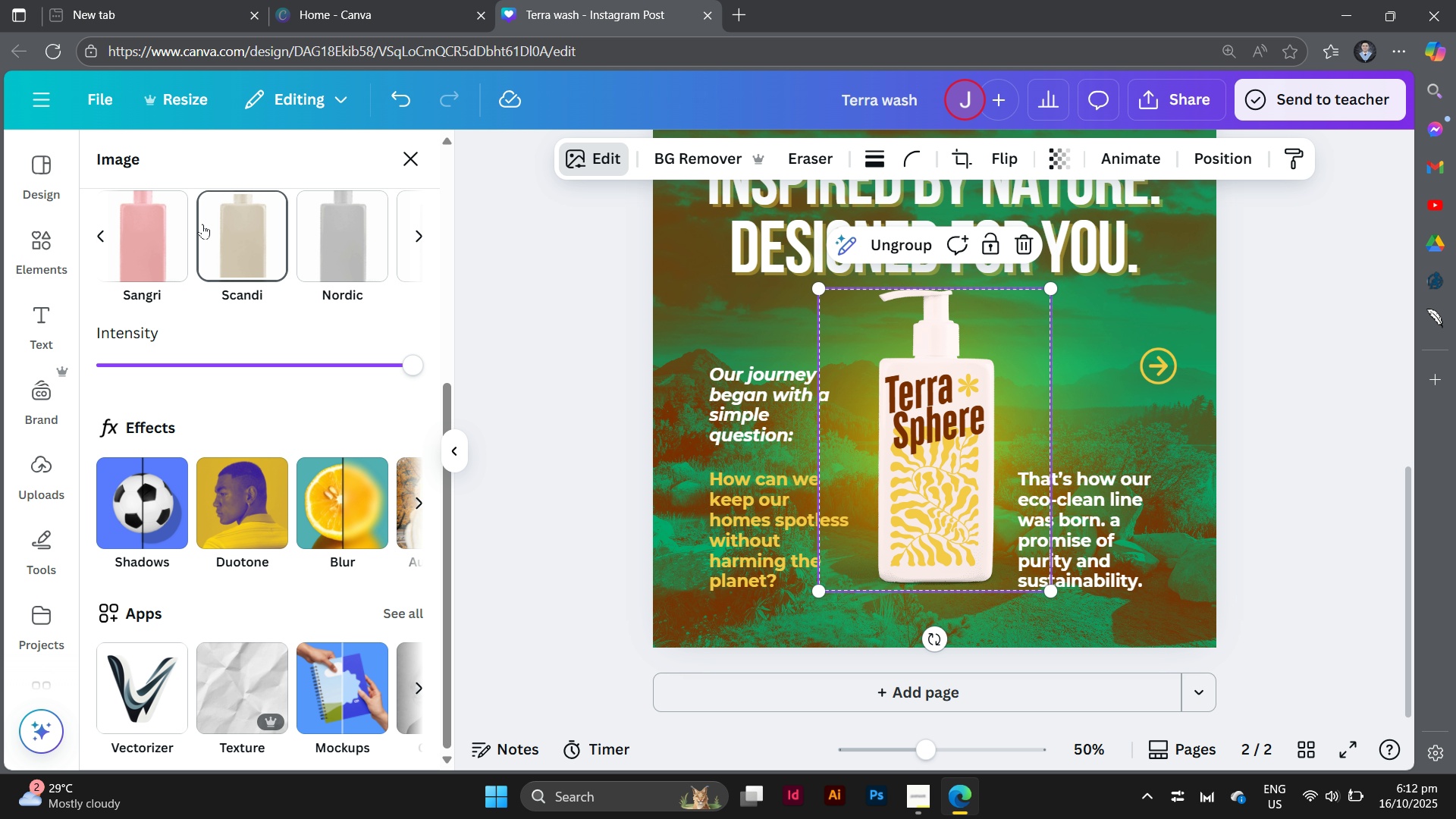 
left_click([202, 225])
 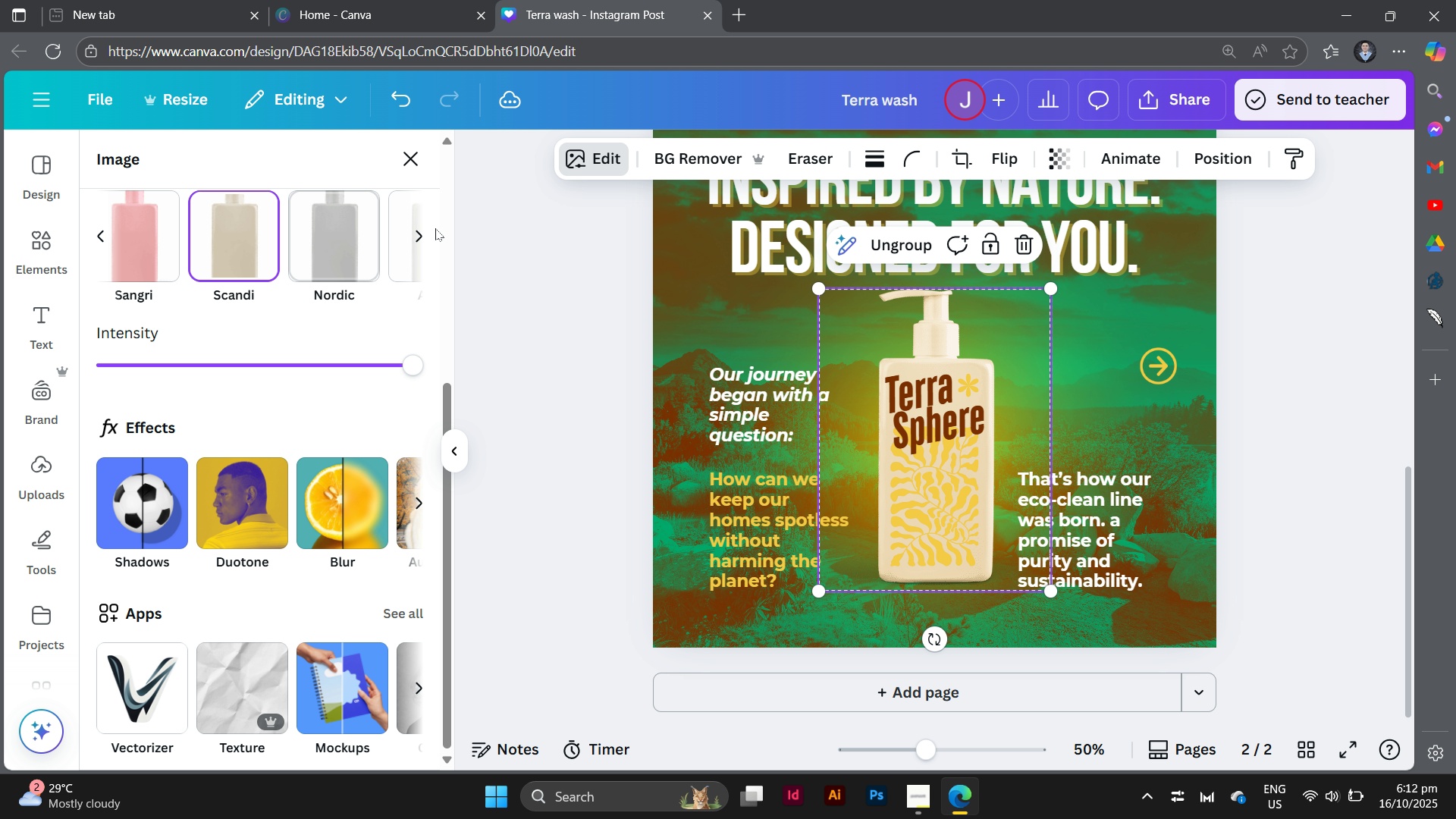 
left_click([344, 234])
 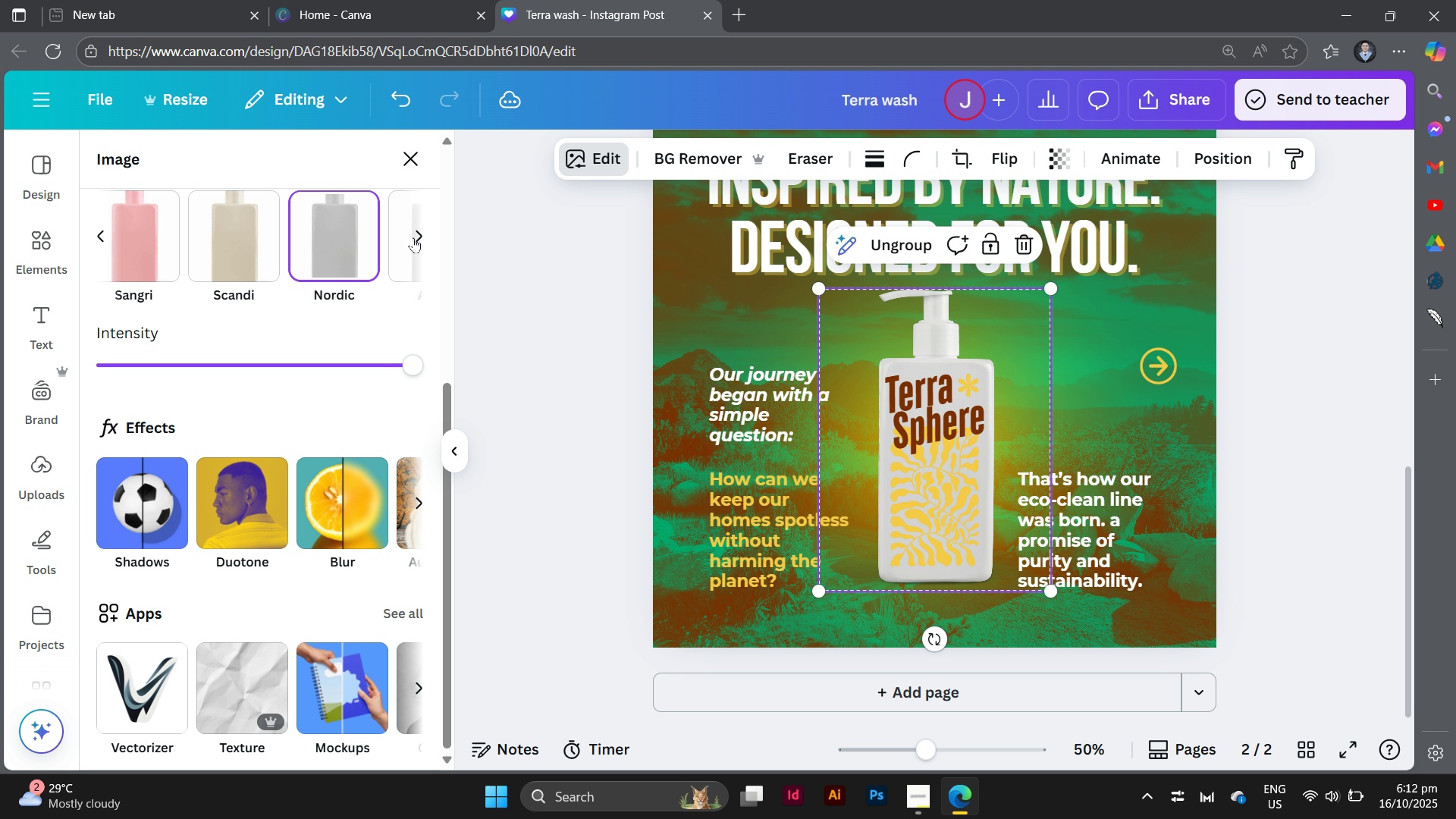 
left_click([416, 236])
 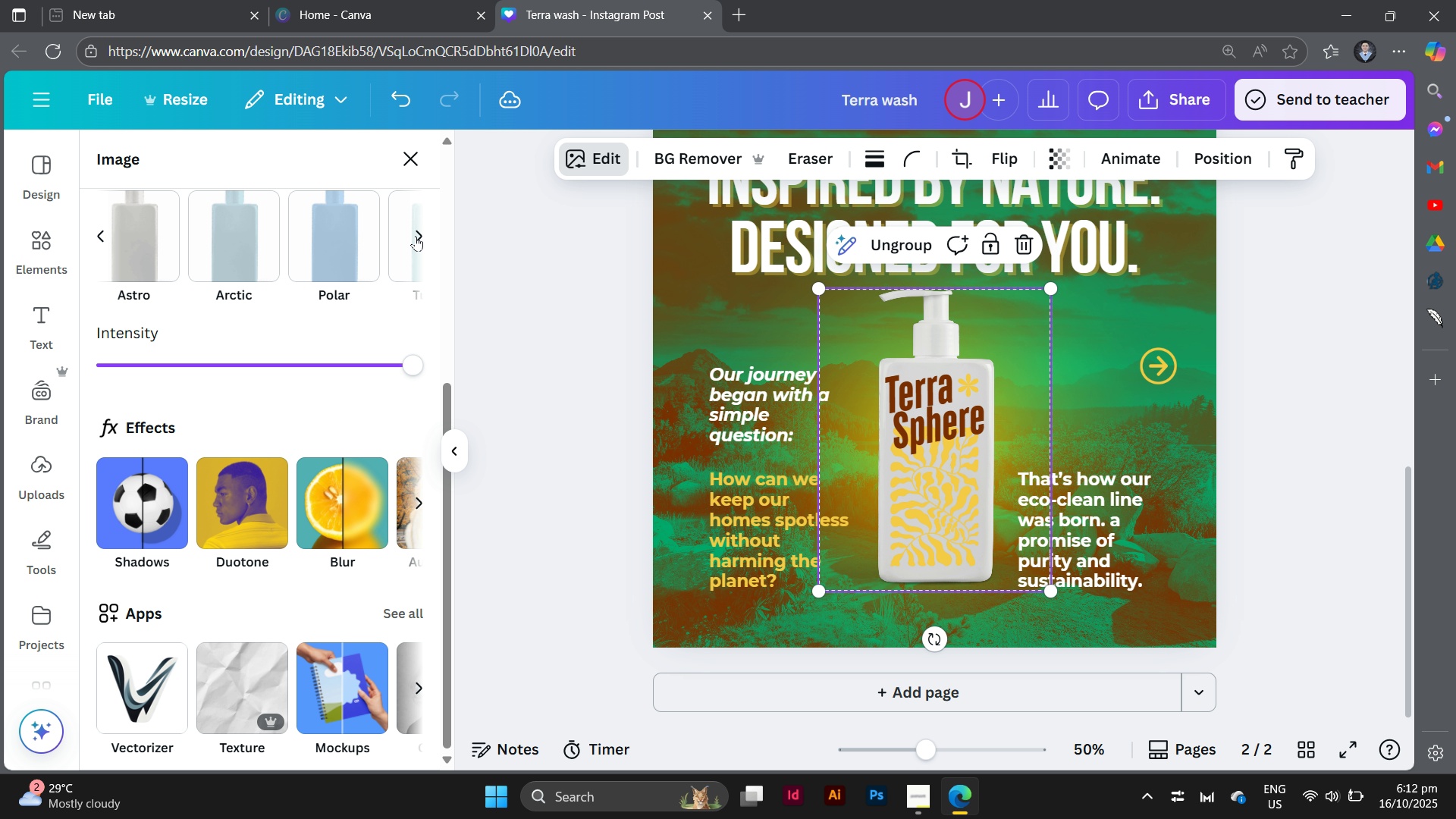 
left_click([416, 236])
 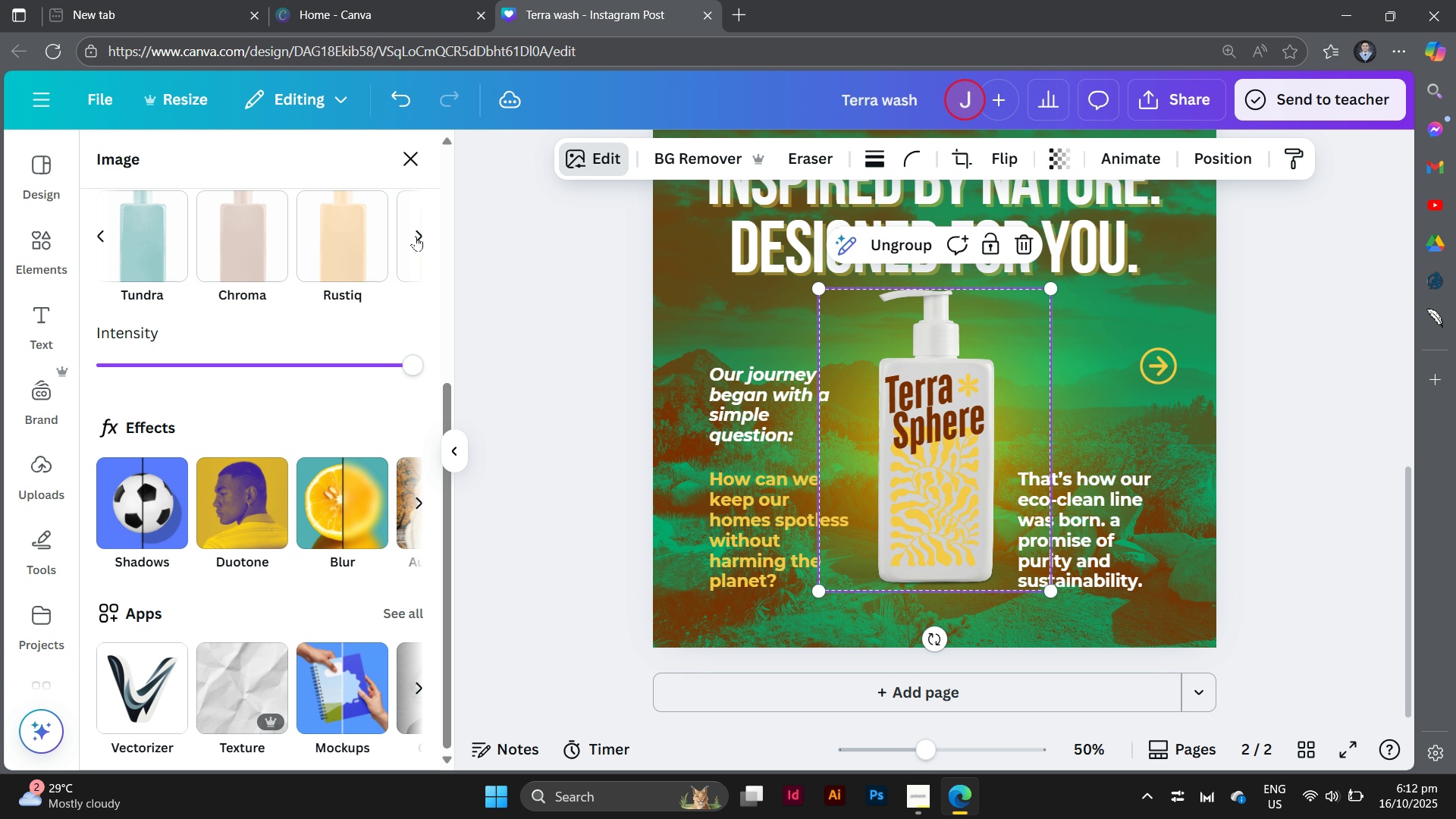 
left_click([416, 236])
 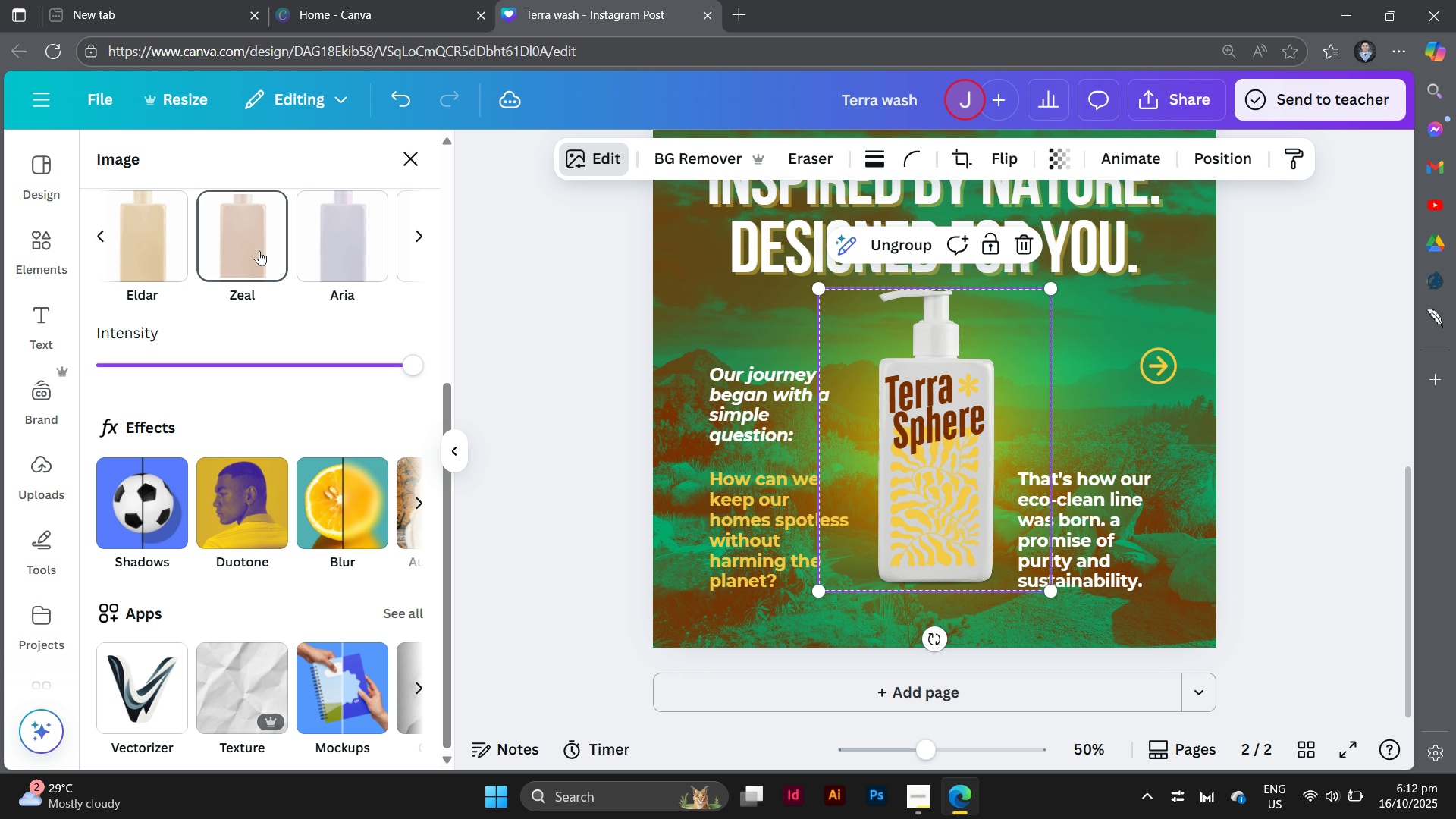 
left_click([259, 250])
 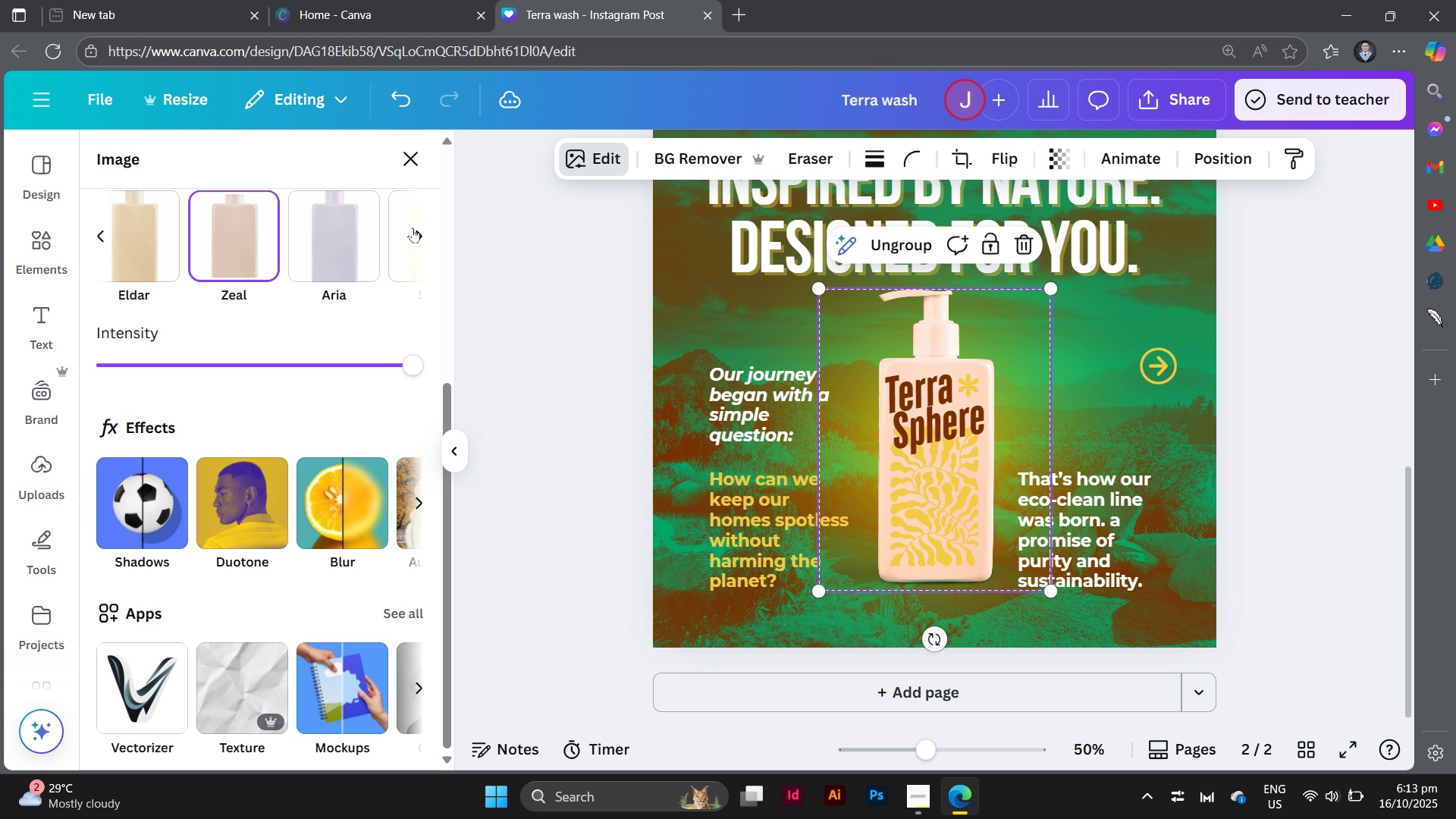 
left_click([413, 228])
 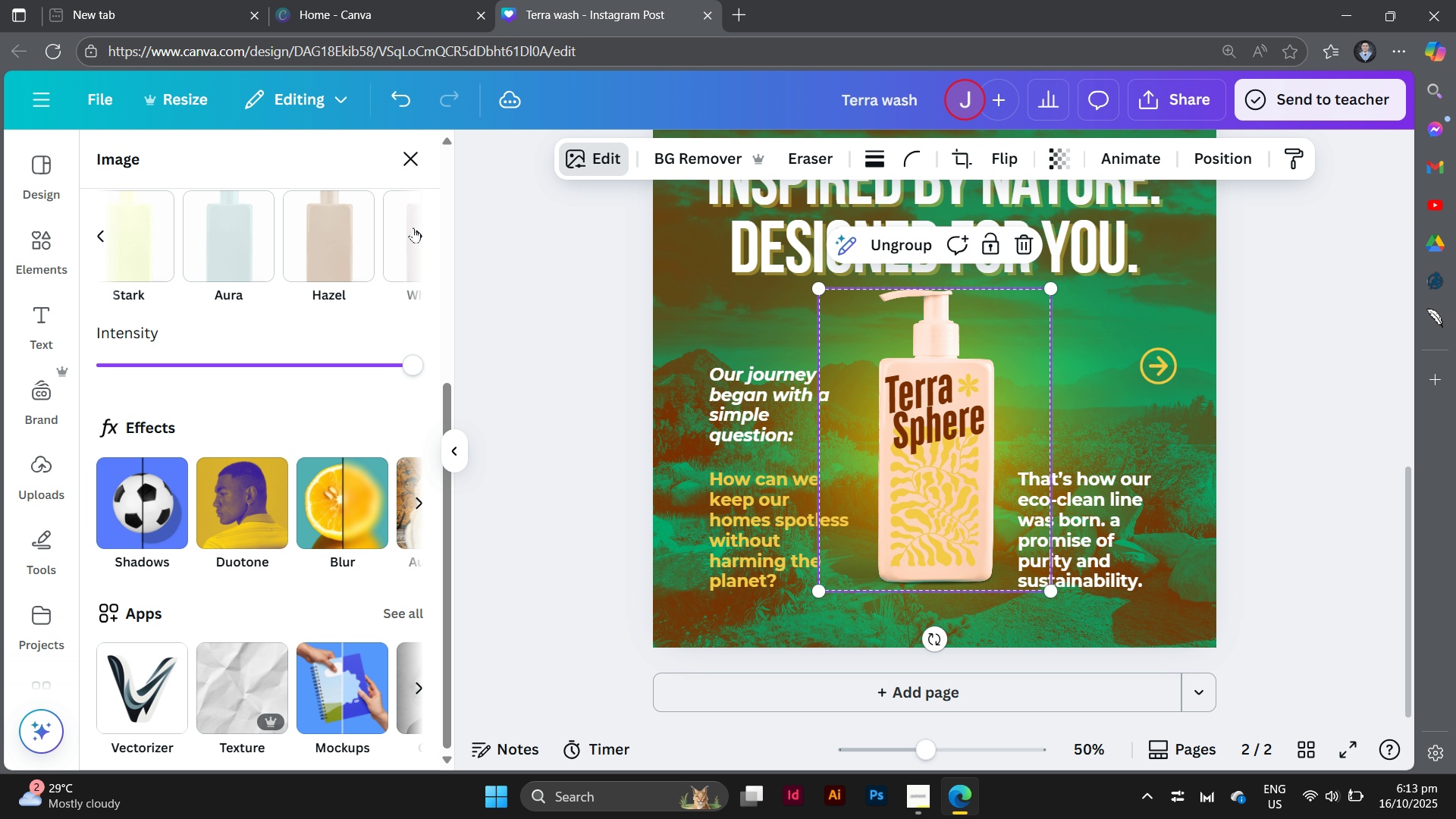 
left_click([413, 228])
 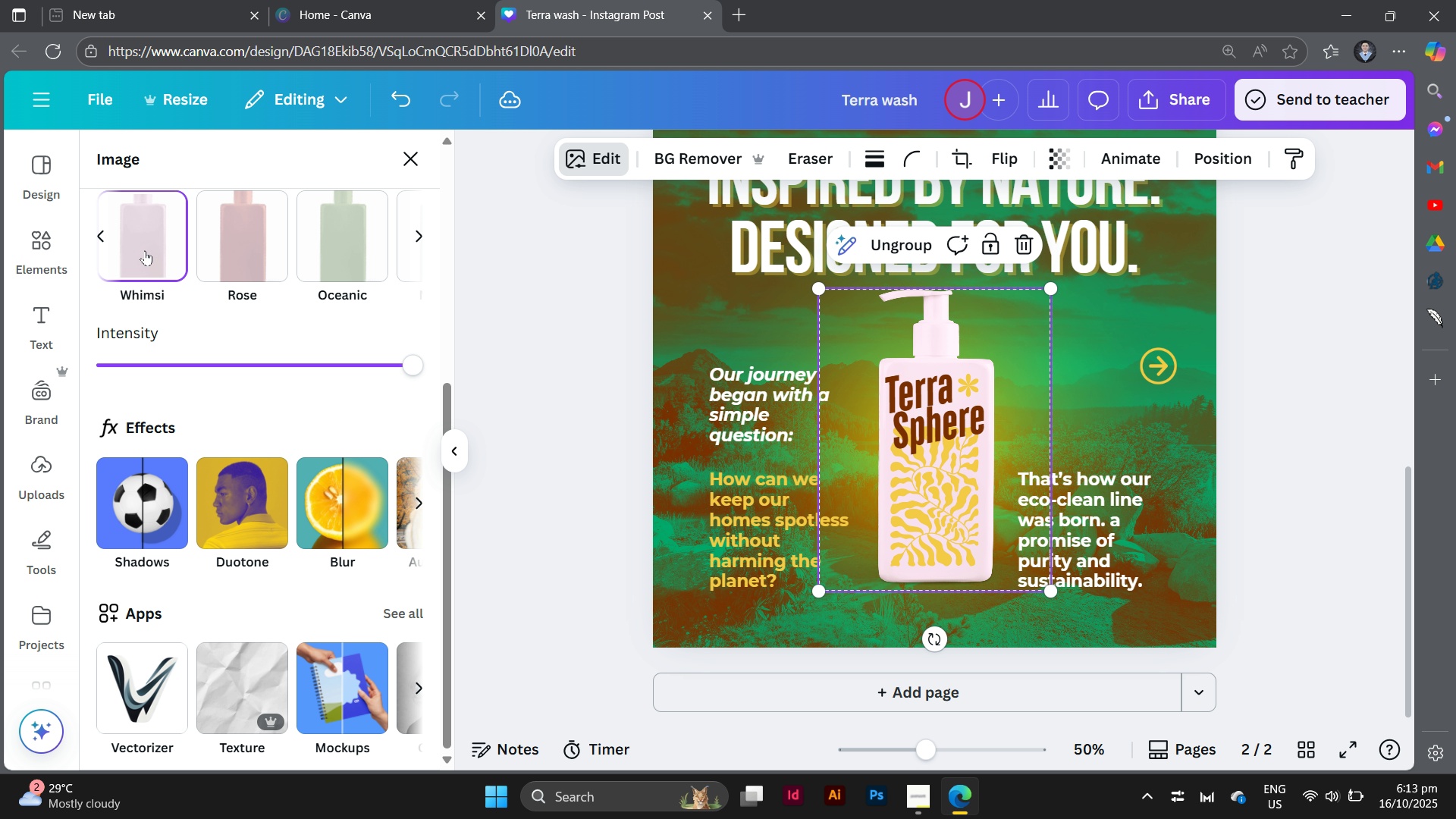 
left_click([145, 250])
 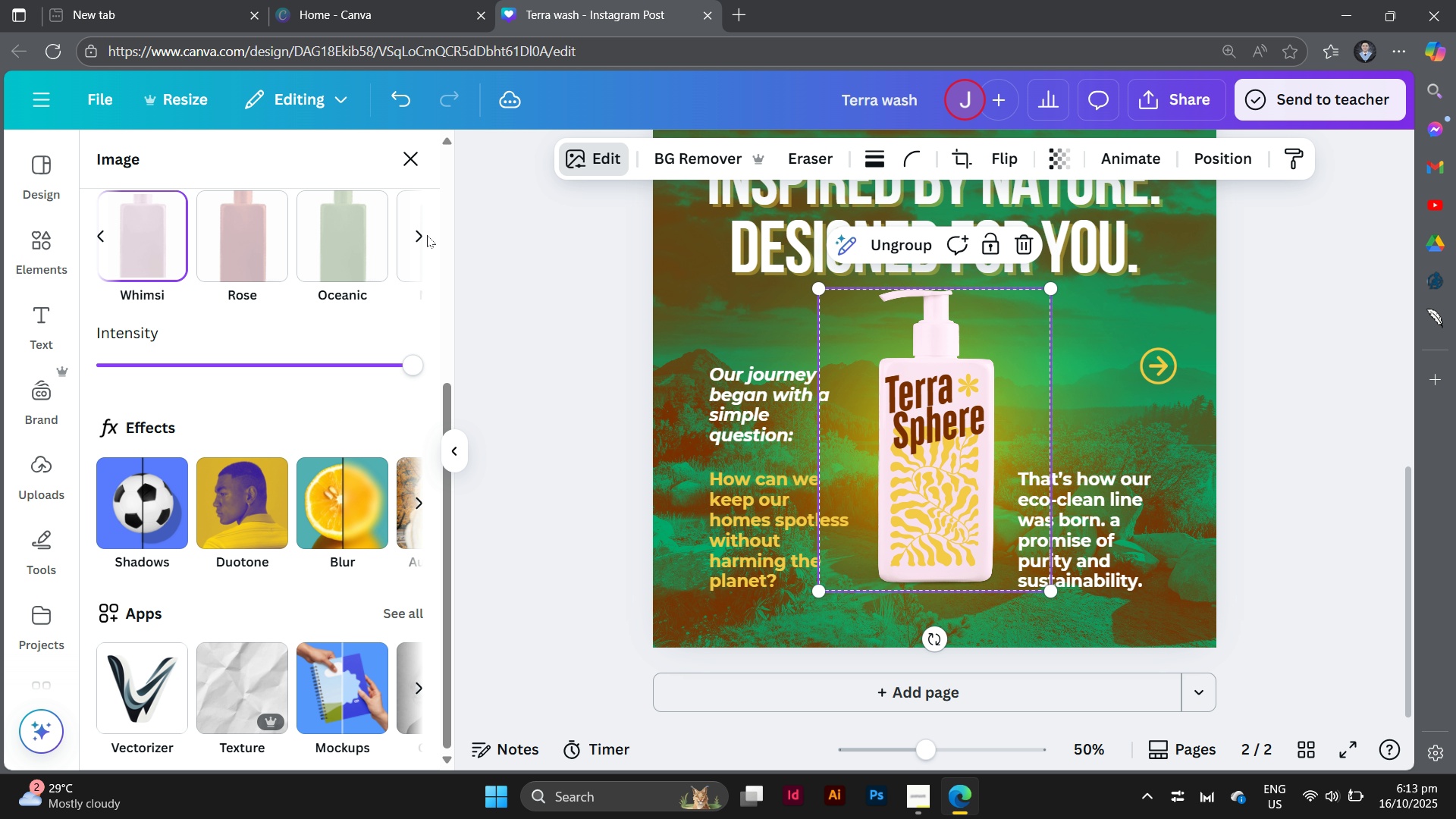 
left_click([427, 235])
 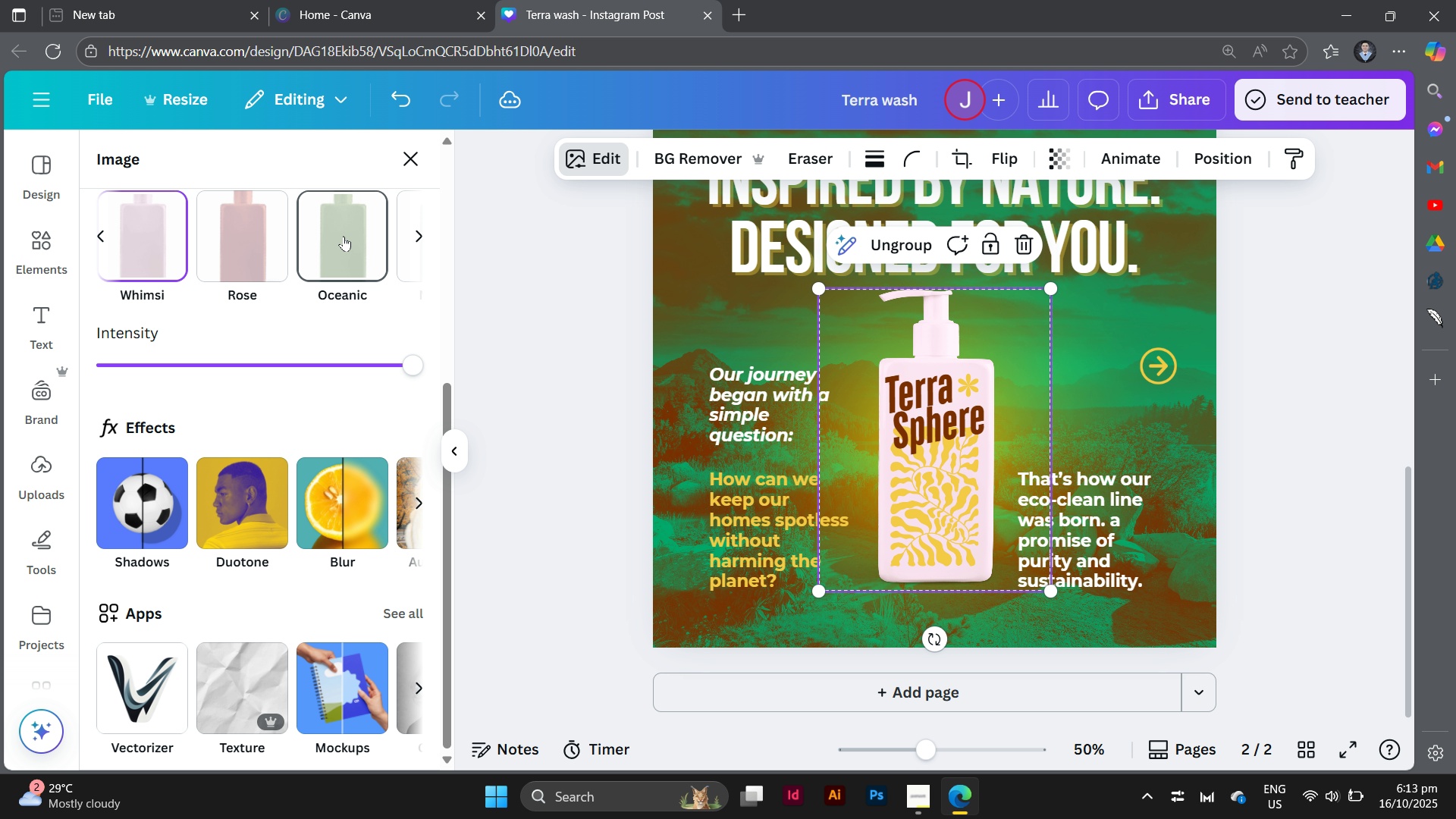 
left_click([344, 236])
 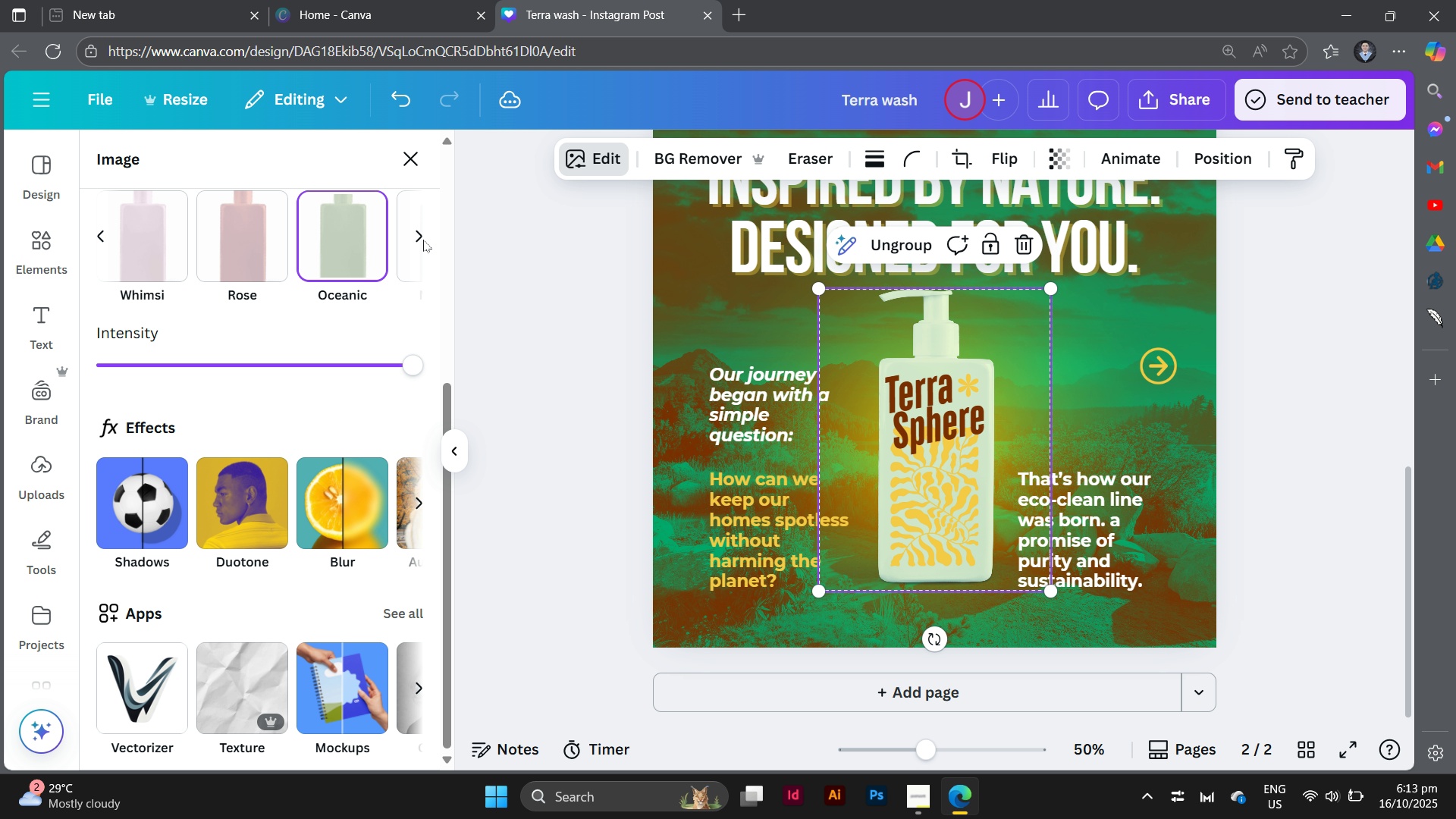 
left_click([423, 241])
 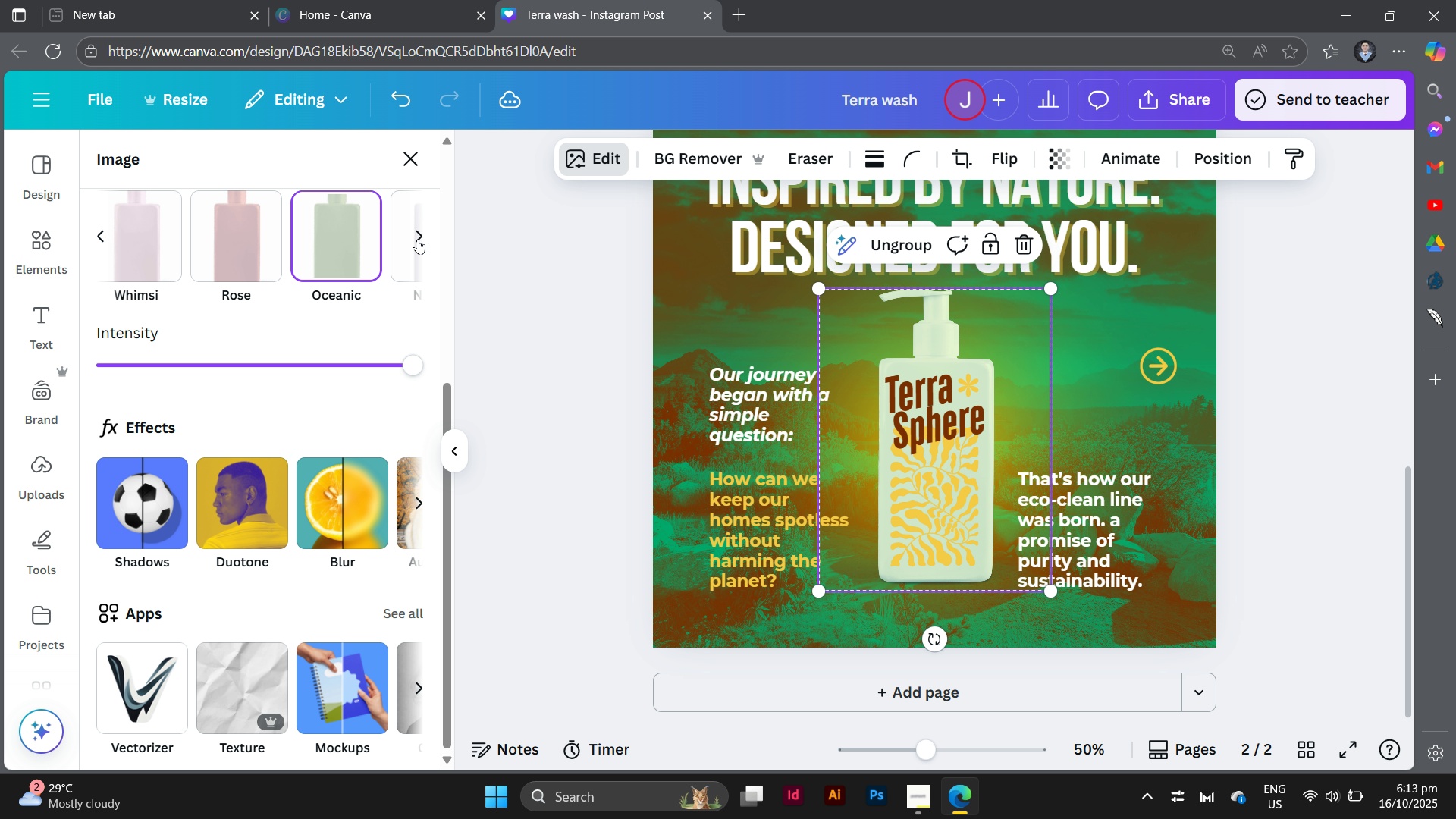 
left_click([420, 240])
 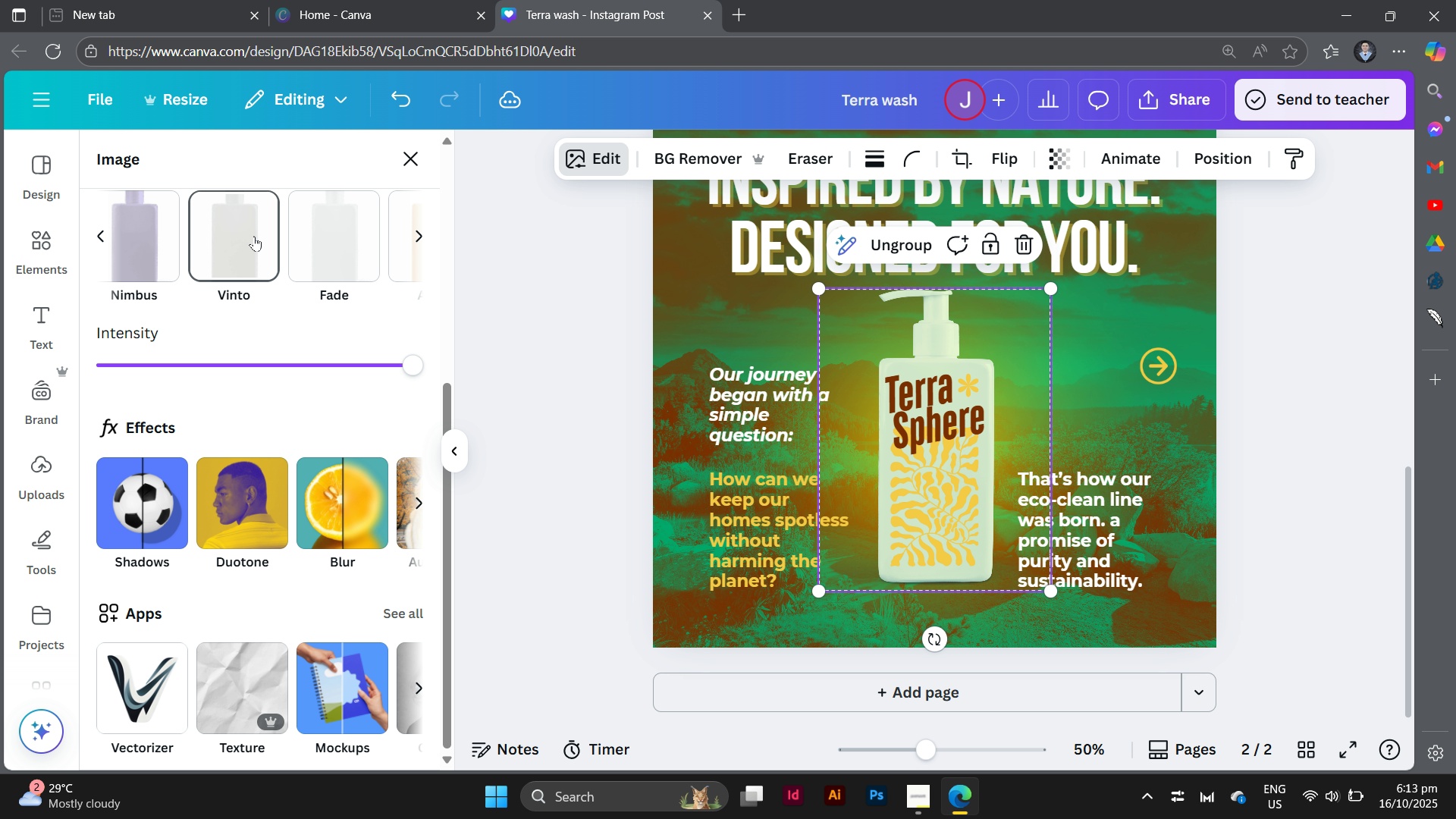 
left_click([254, 236])
 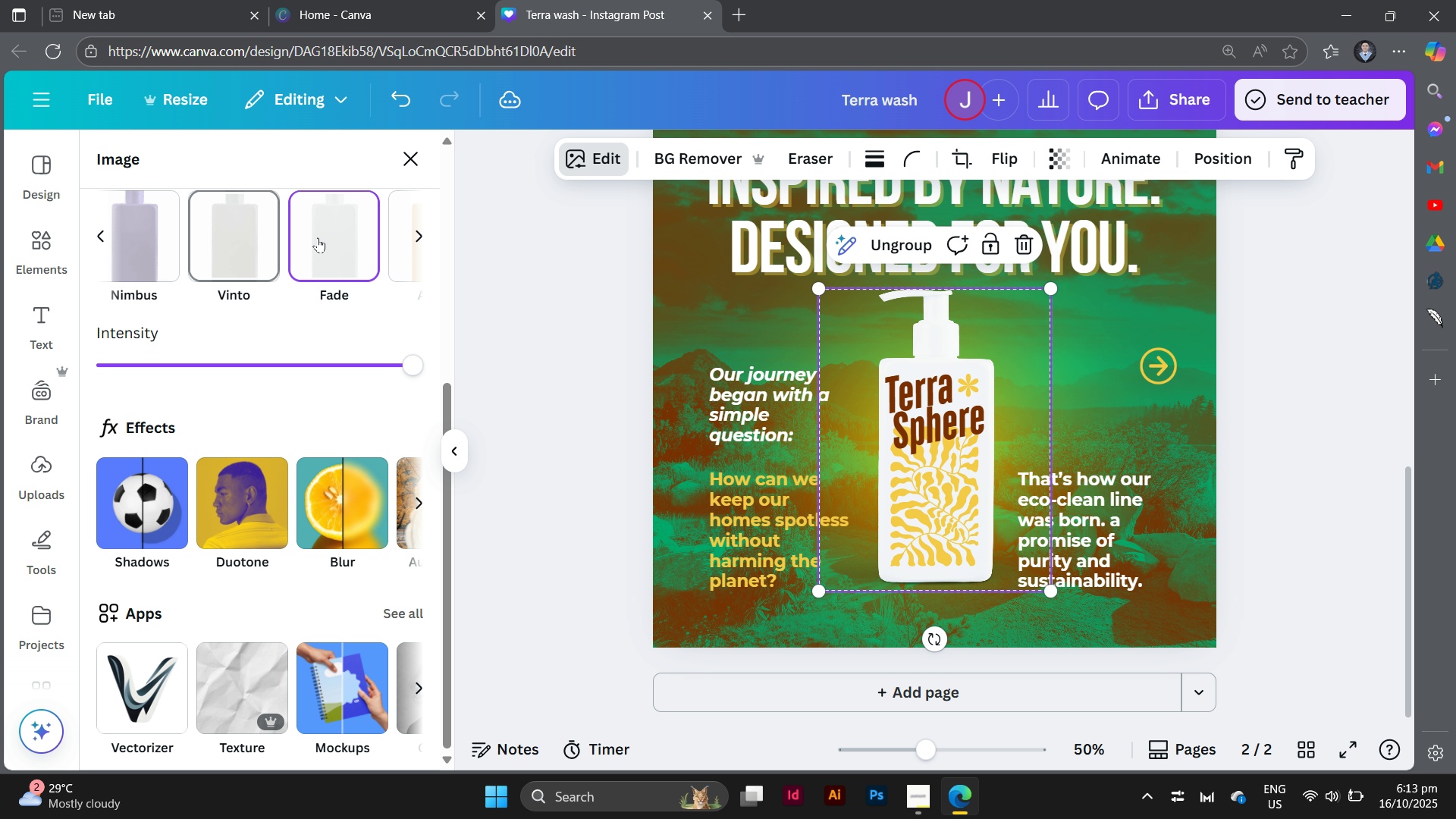 
left_click([318, 237])
 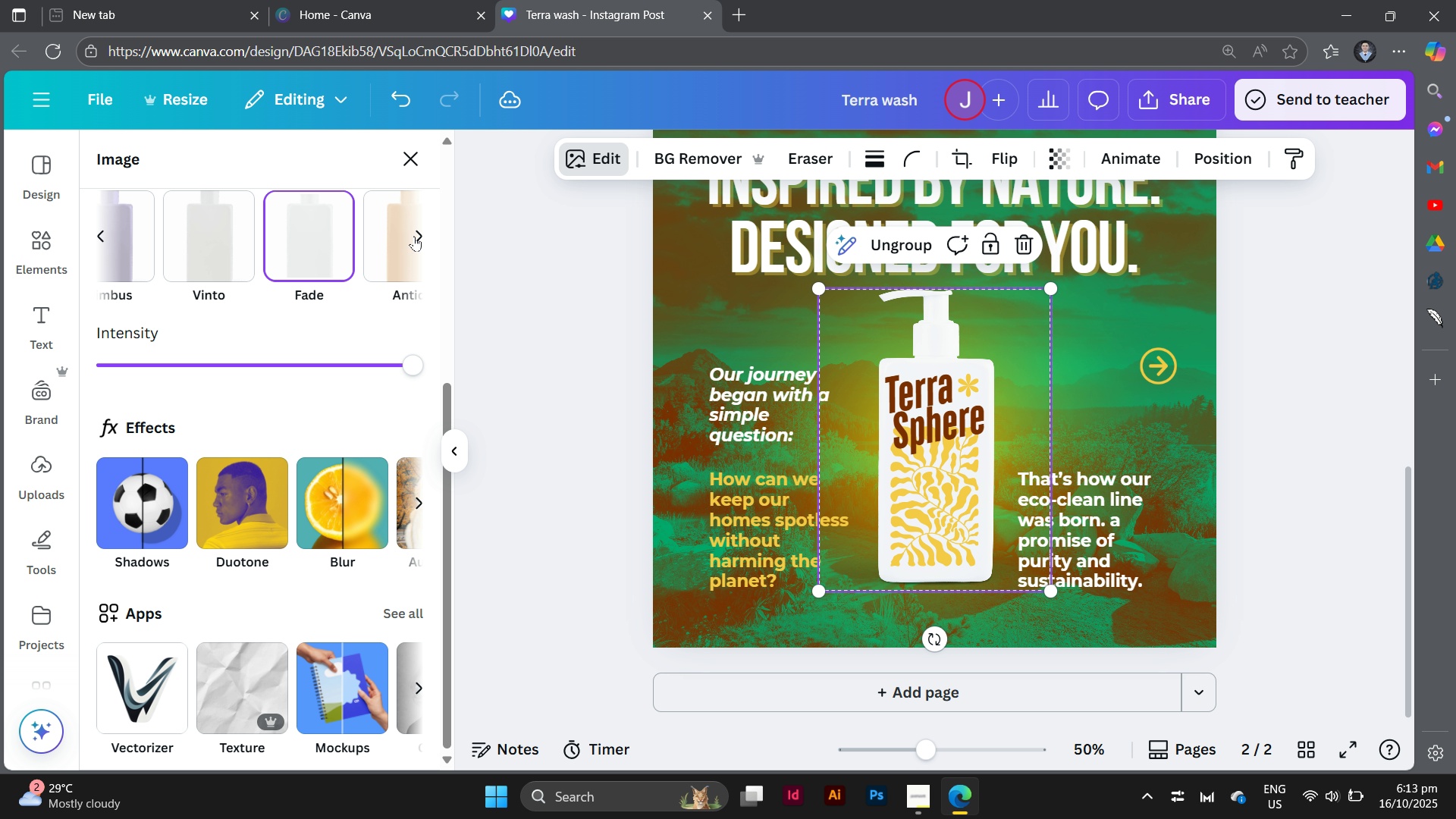 
left_click([414, 236])
 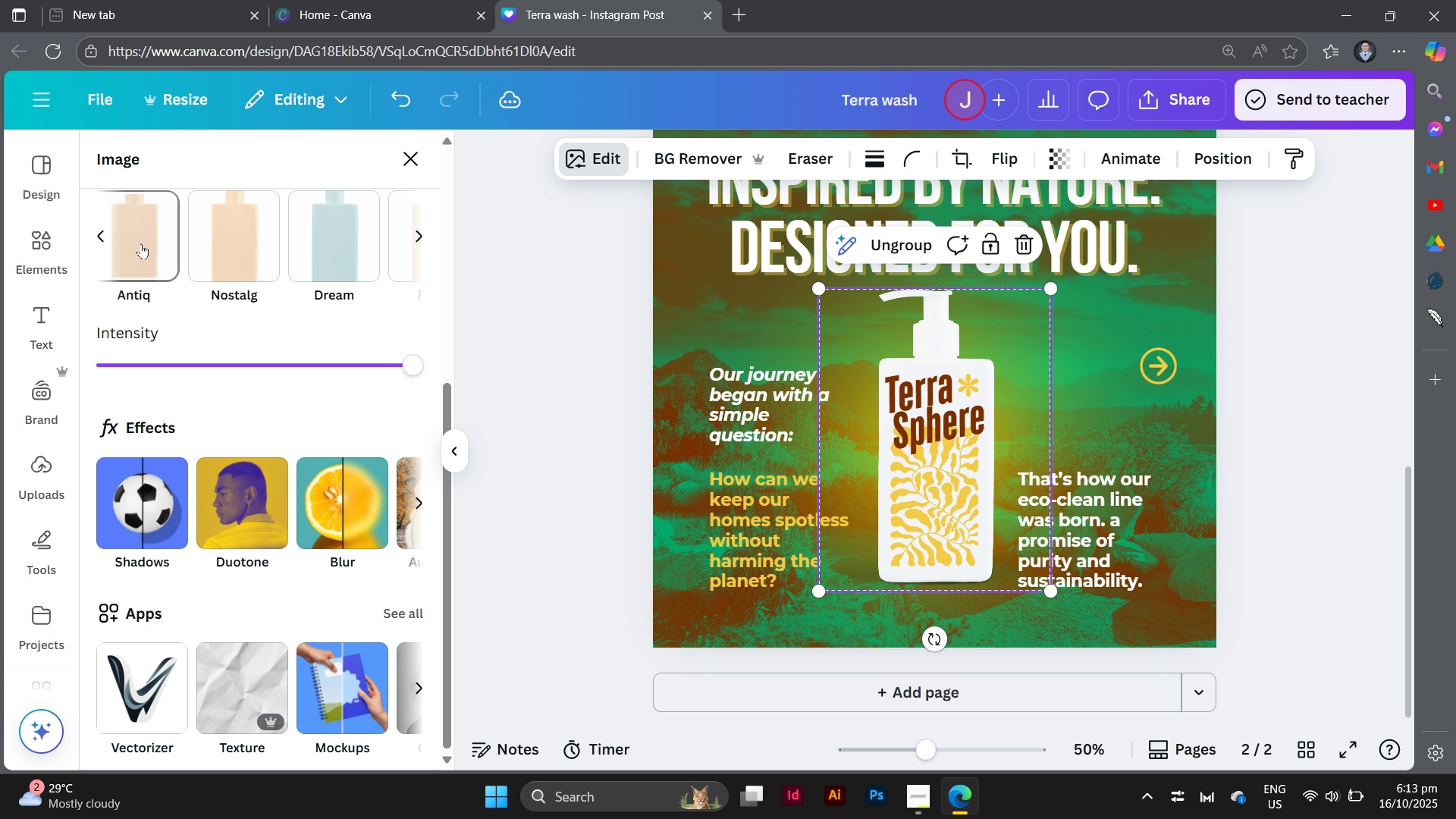 
left_click([139, 243])
 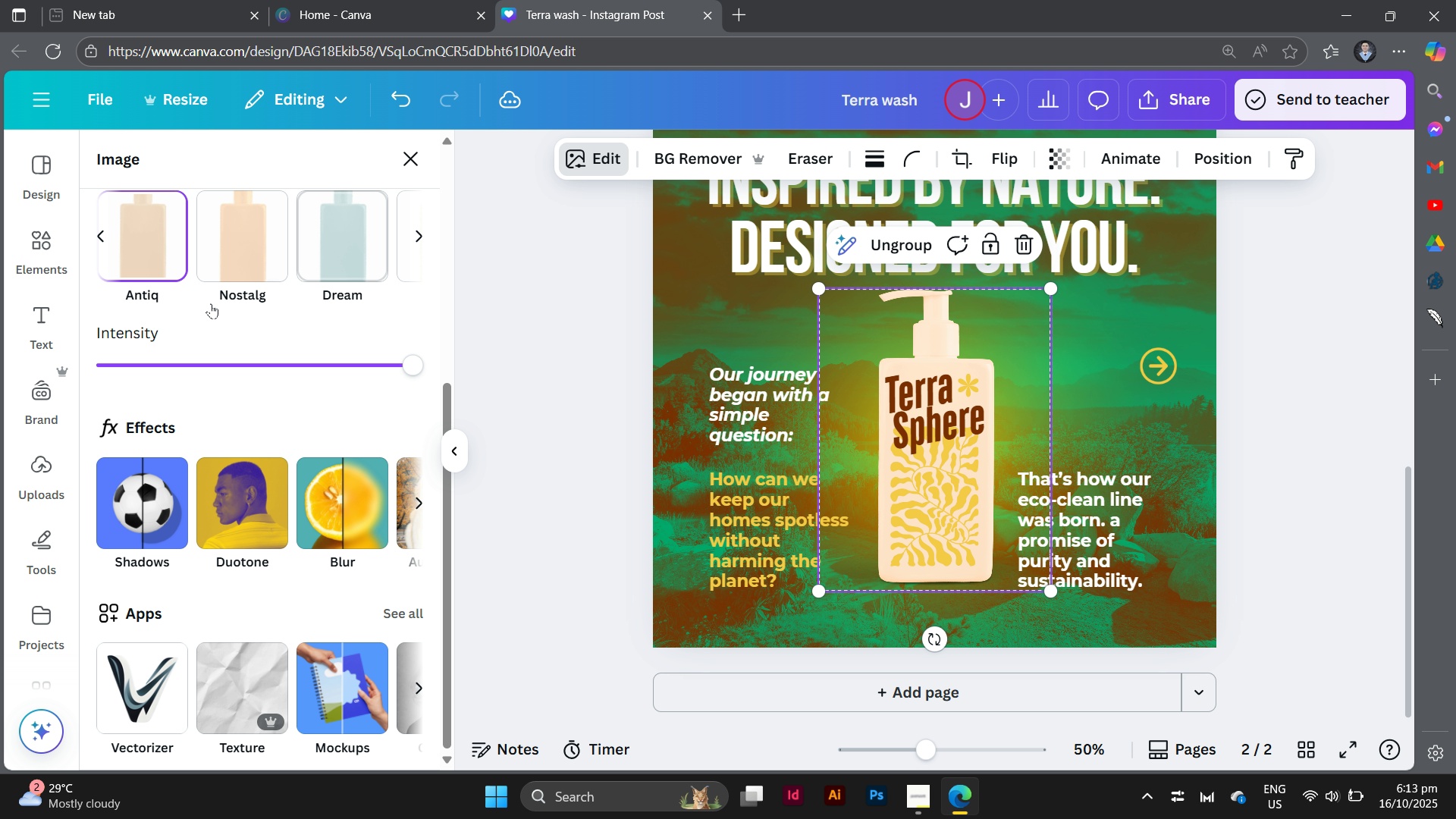 
scroll: coordinate [203, 300], scroll_direction: up, amount: 2.0
 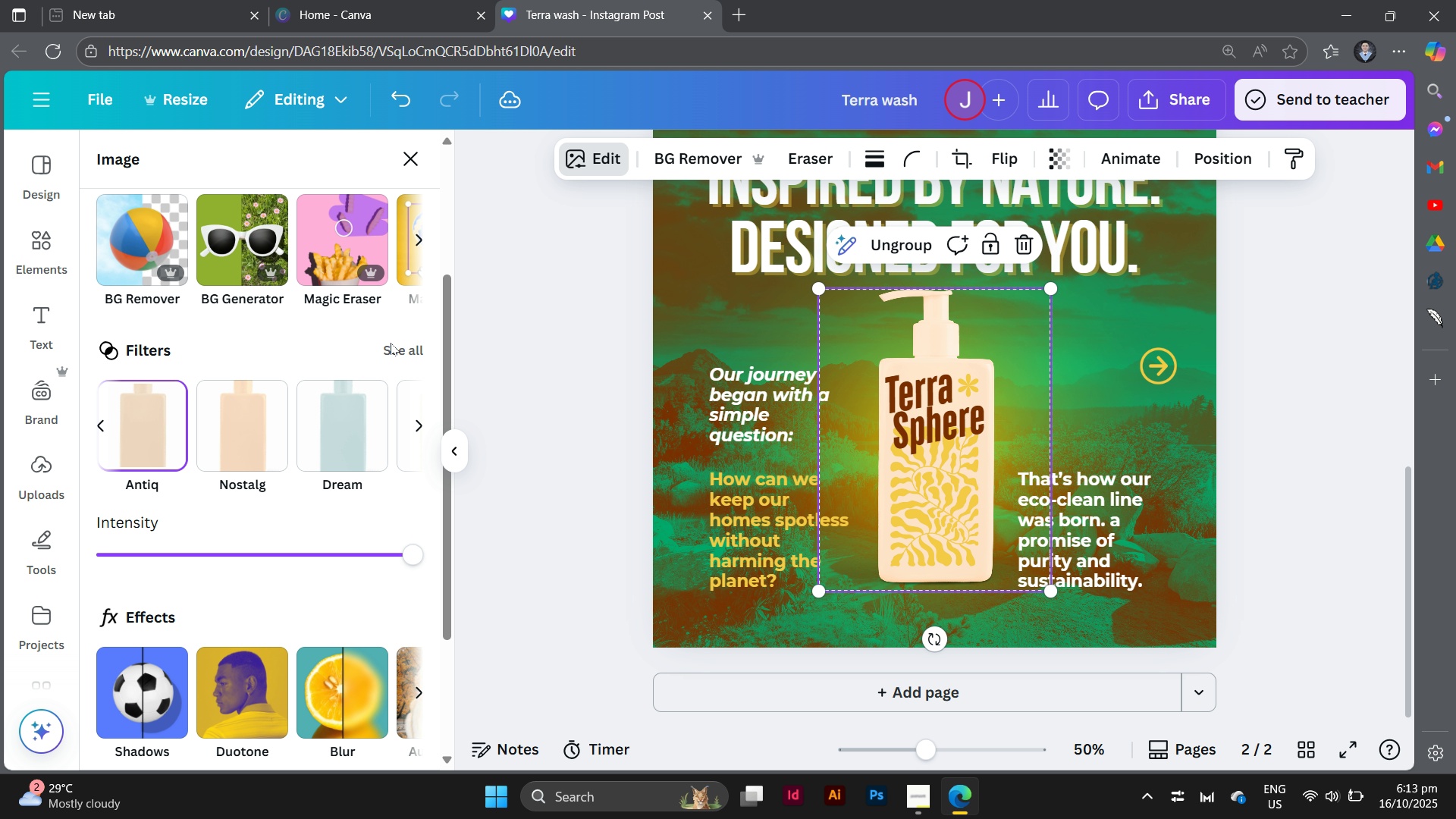 
left_click([403, 343])
 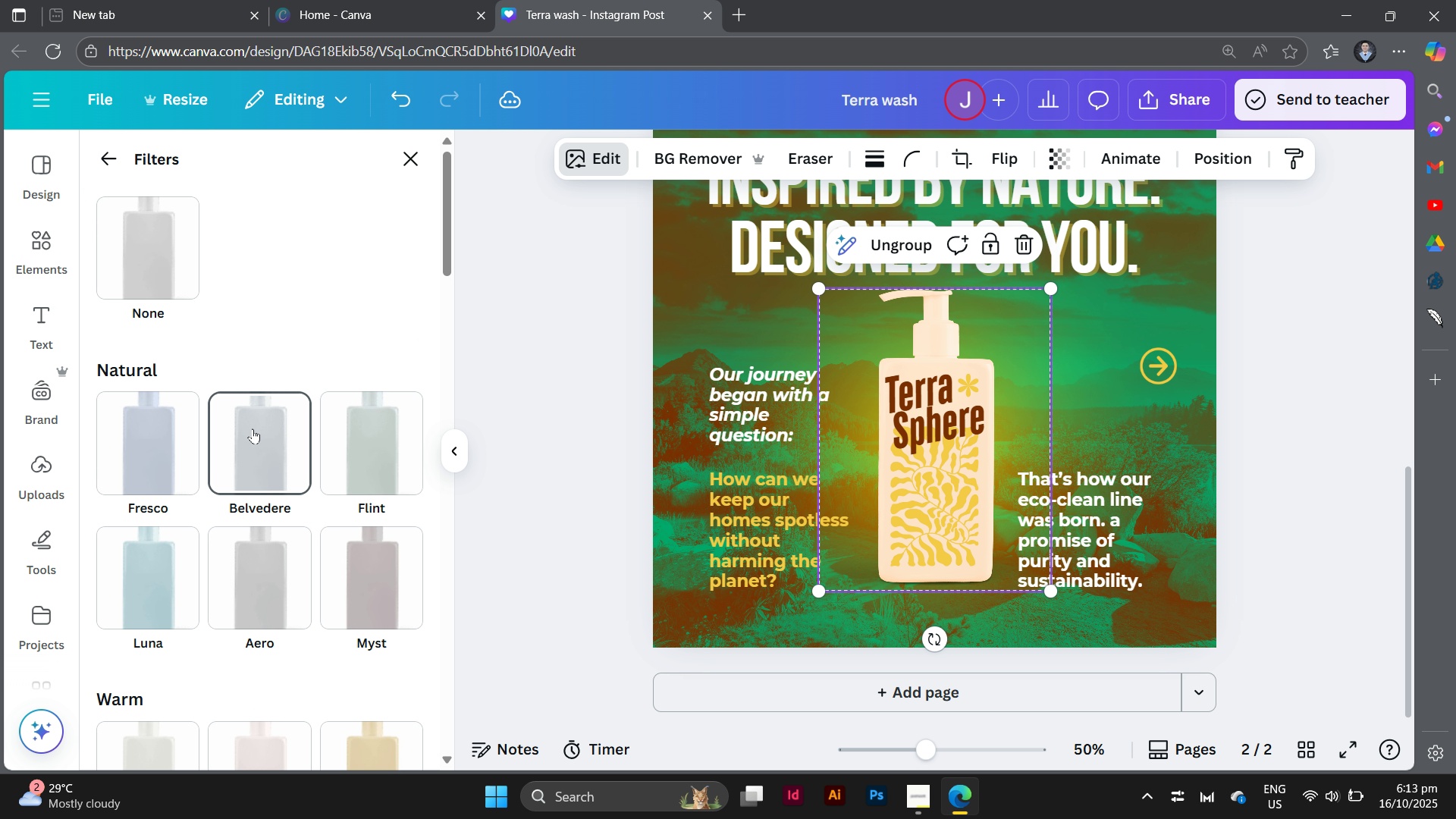 
scroll: coordinate [253, 428], scroll_direction: down, amount: 31.0
 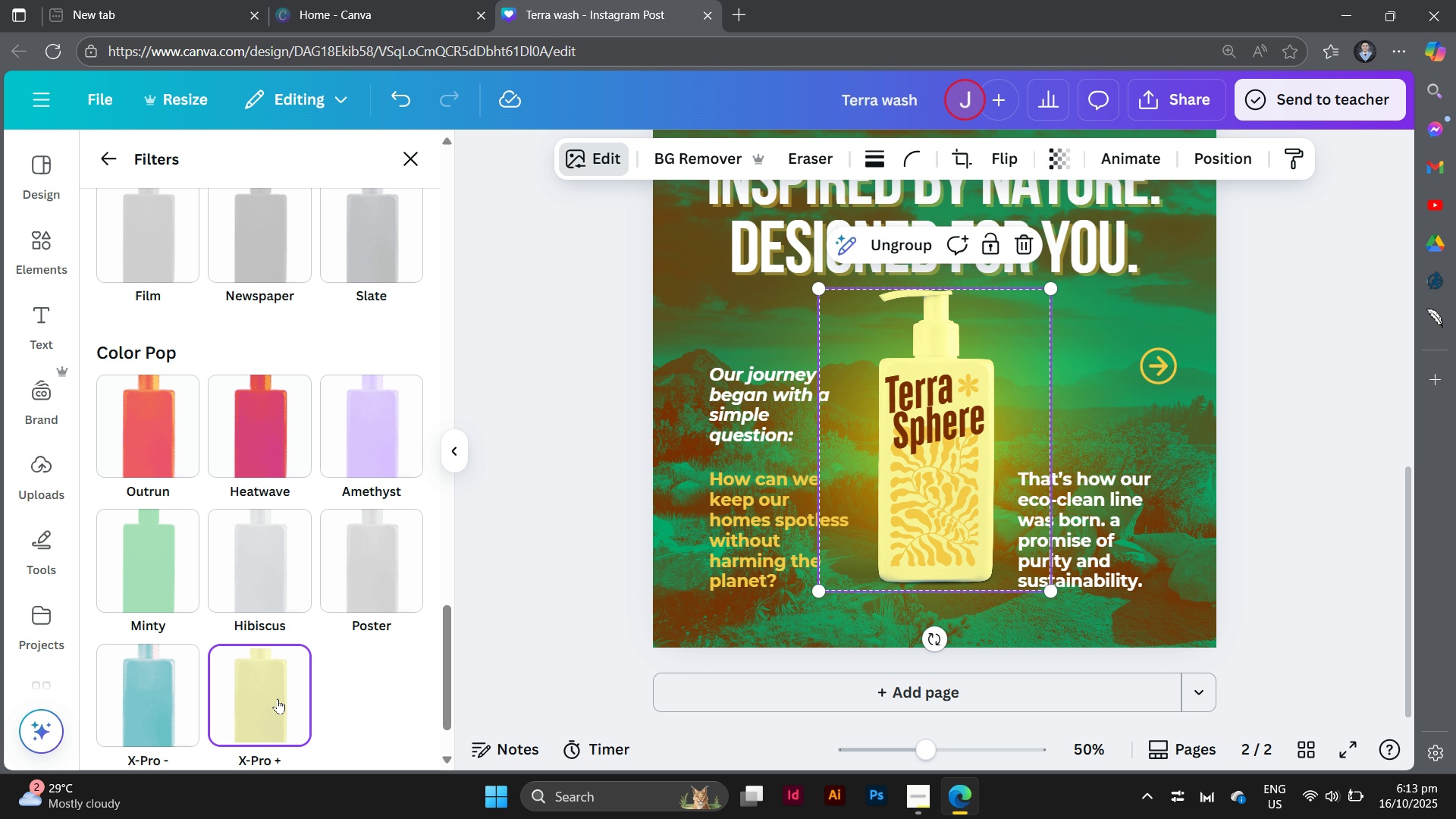 
left_click([278, 698])
 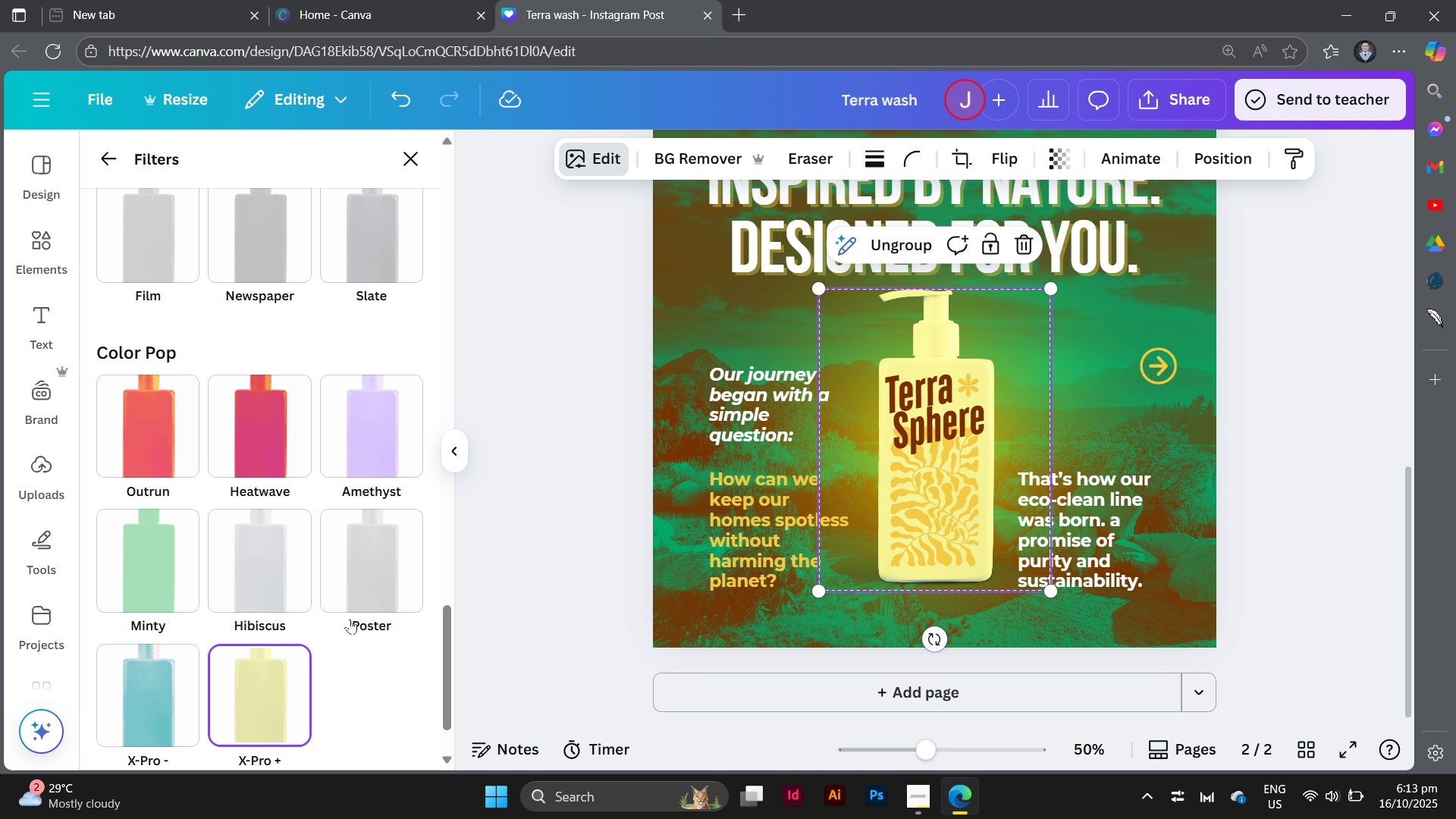 
scroll: coordinate [350, 619], scroll_direction: up, amount: 5.0
 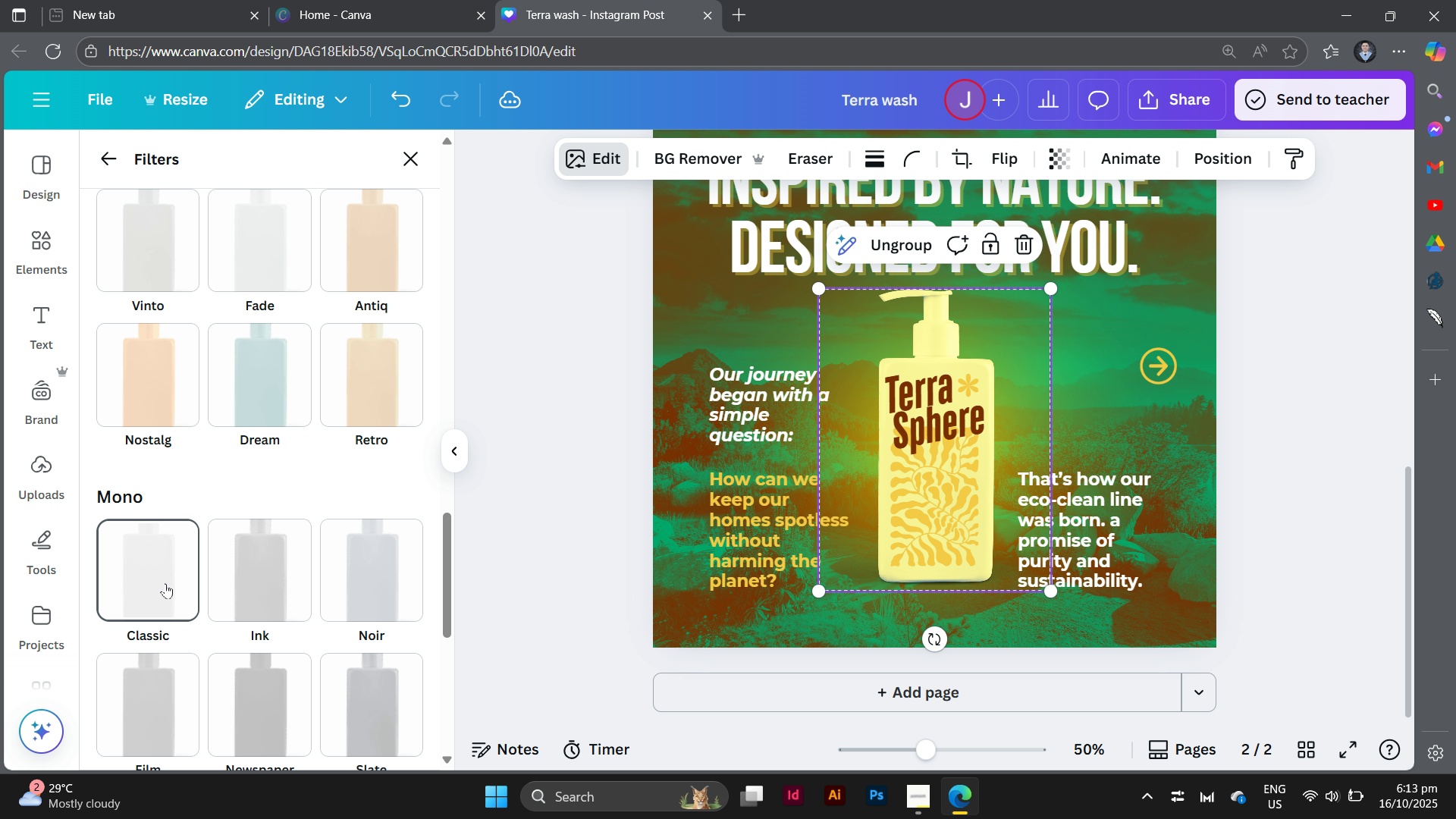 
left_click([165, 583])
 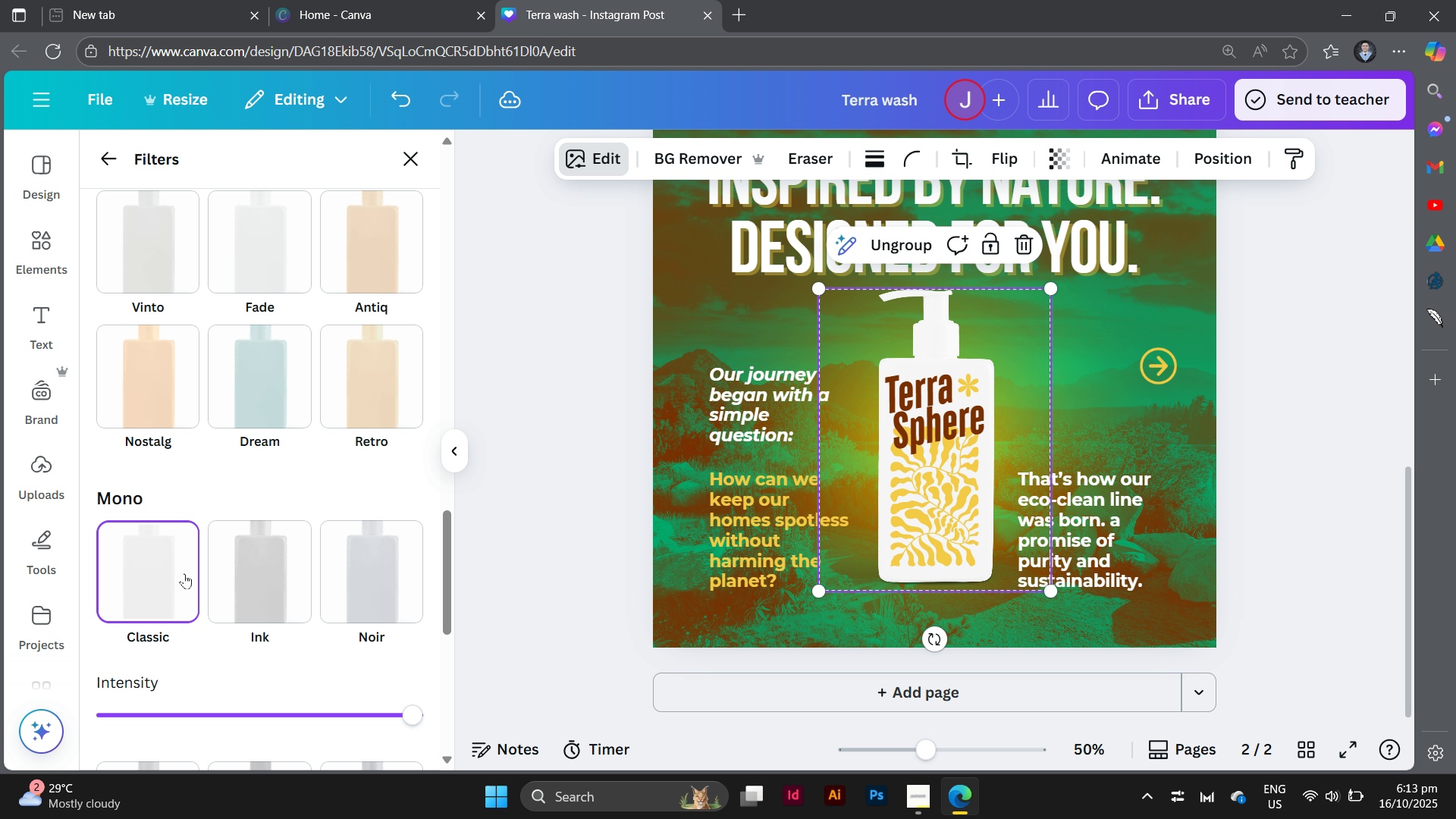 
scroll: coordinate [192, 566], scroll_direction: up, amount: 11.0
 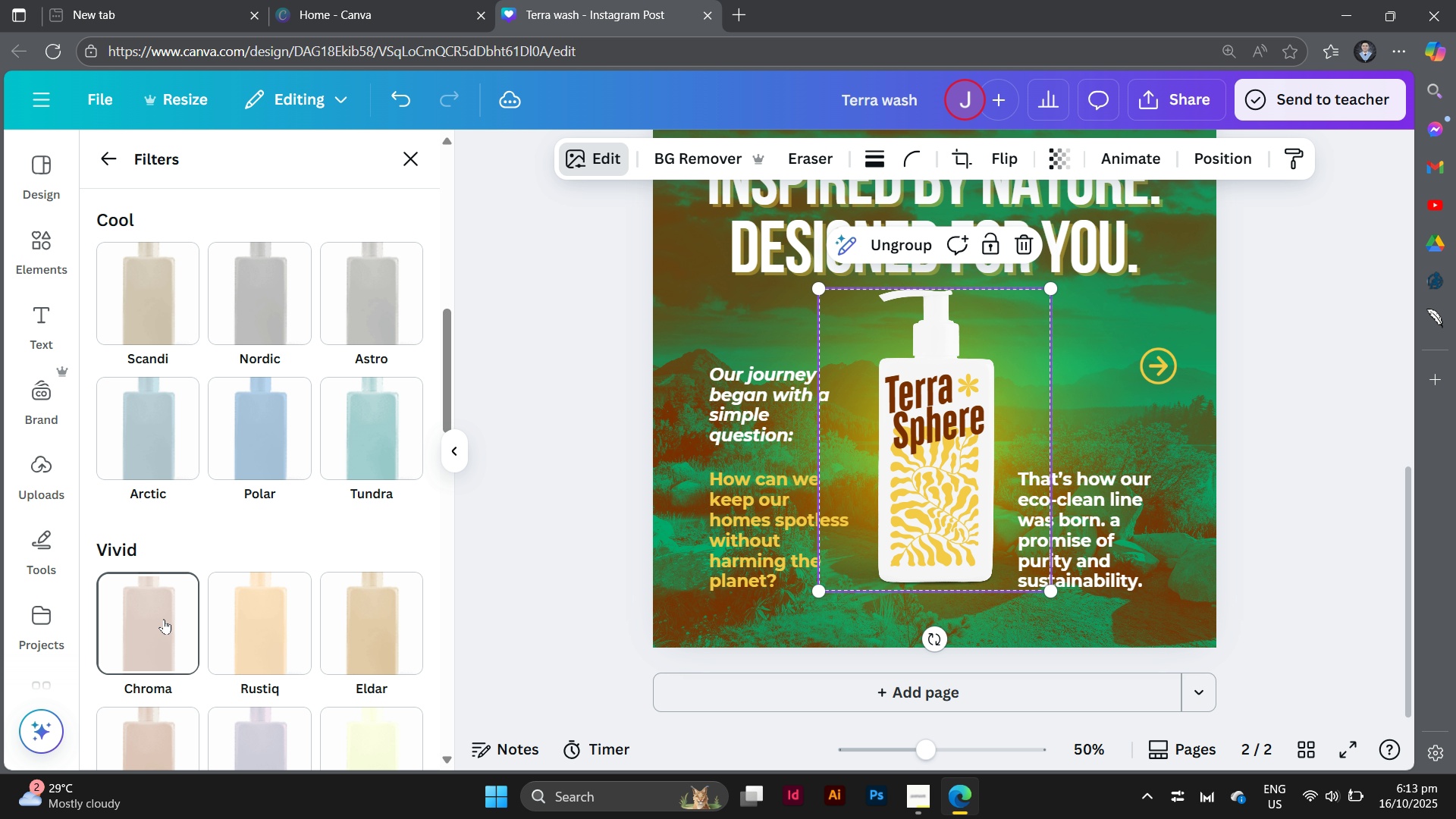 
left_click([164, 620])
 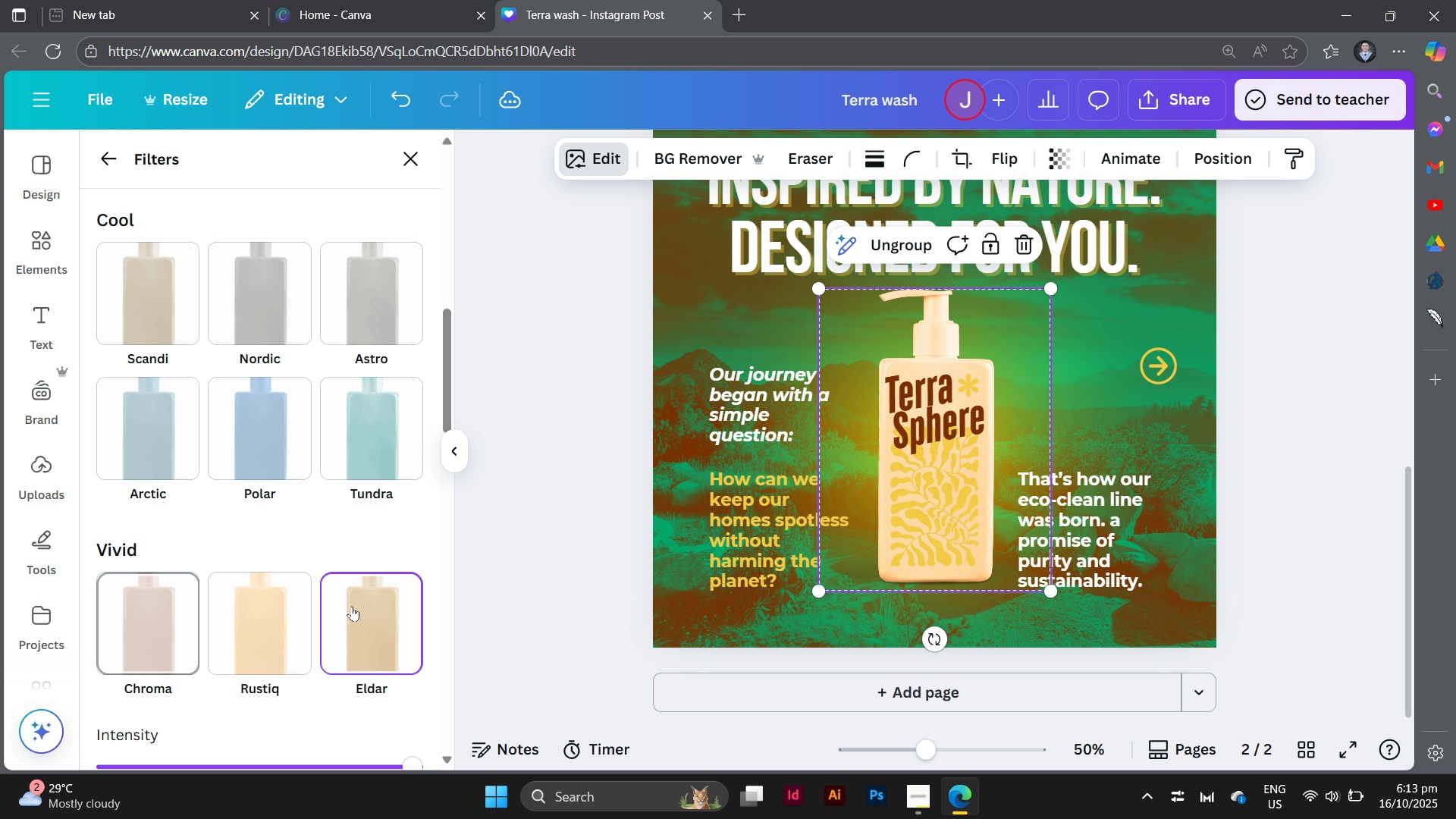 
left_click([352, 607])
 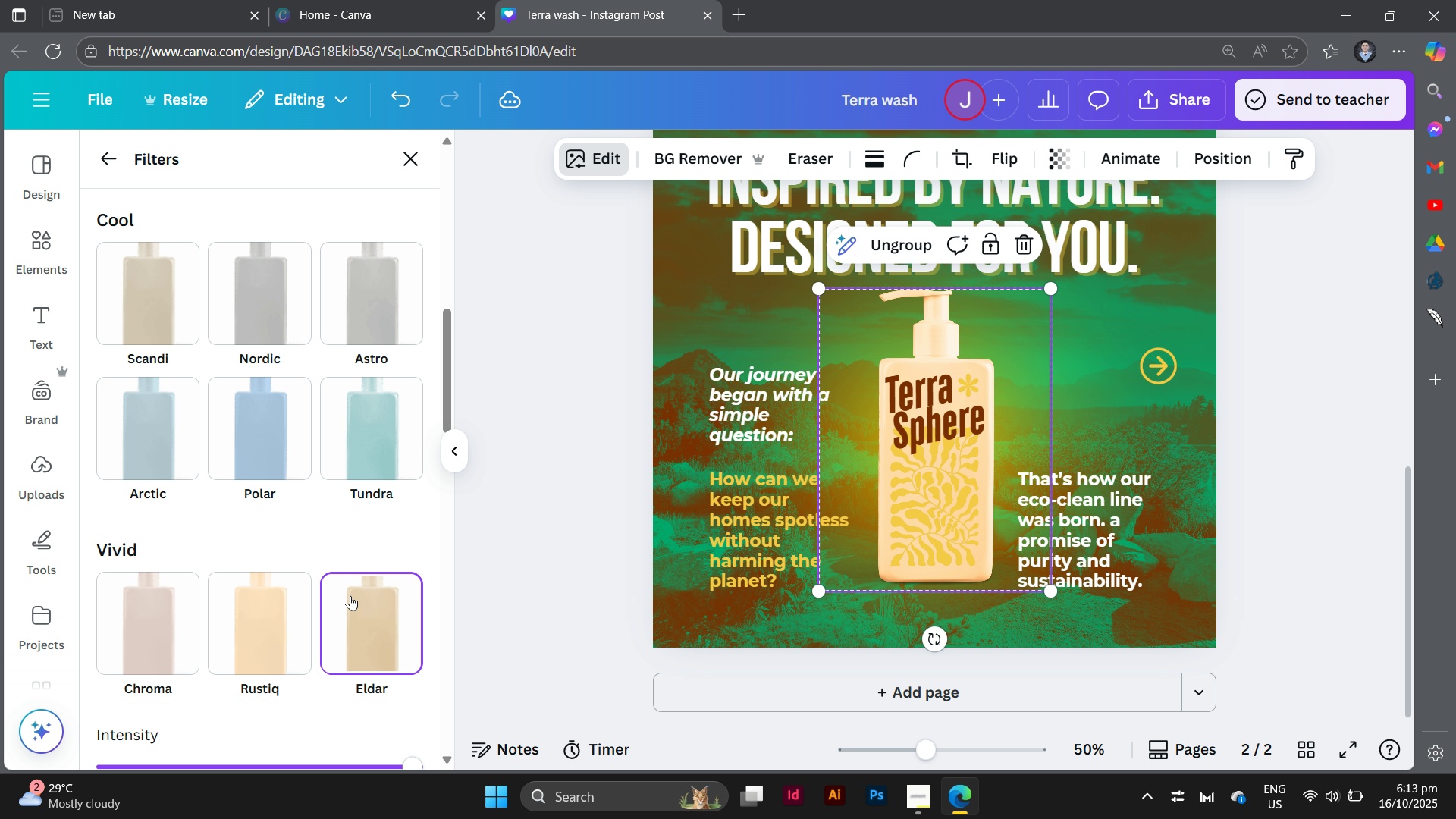 
scroll: coordinate [350, 594], scroll_direction: down, amount: 4.0
 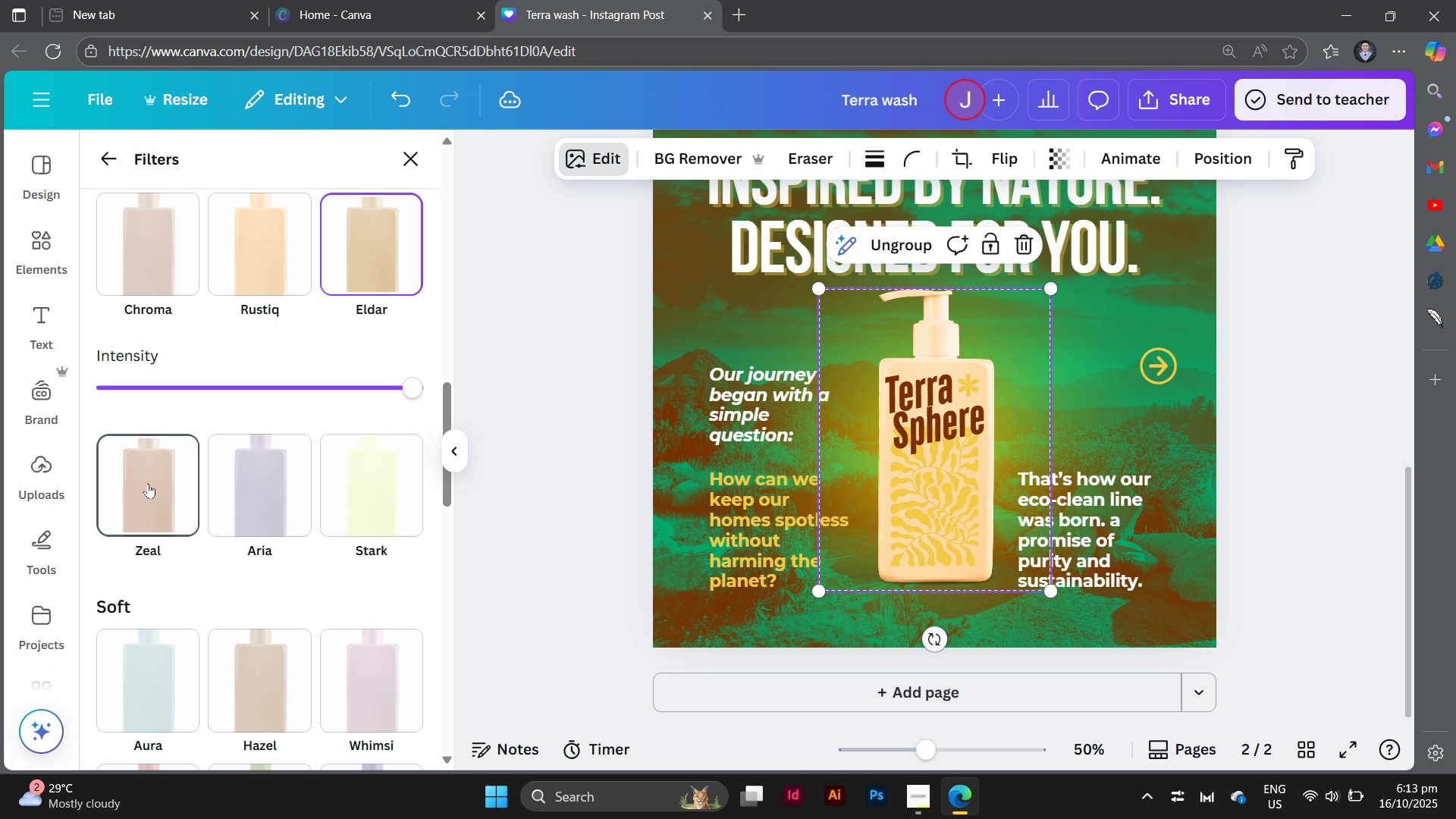 
left_click([148, 483])
 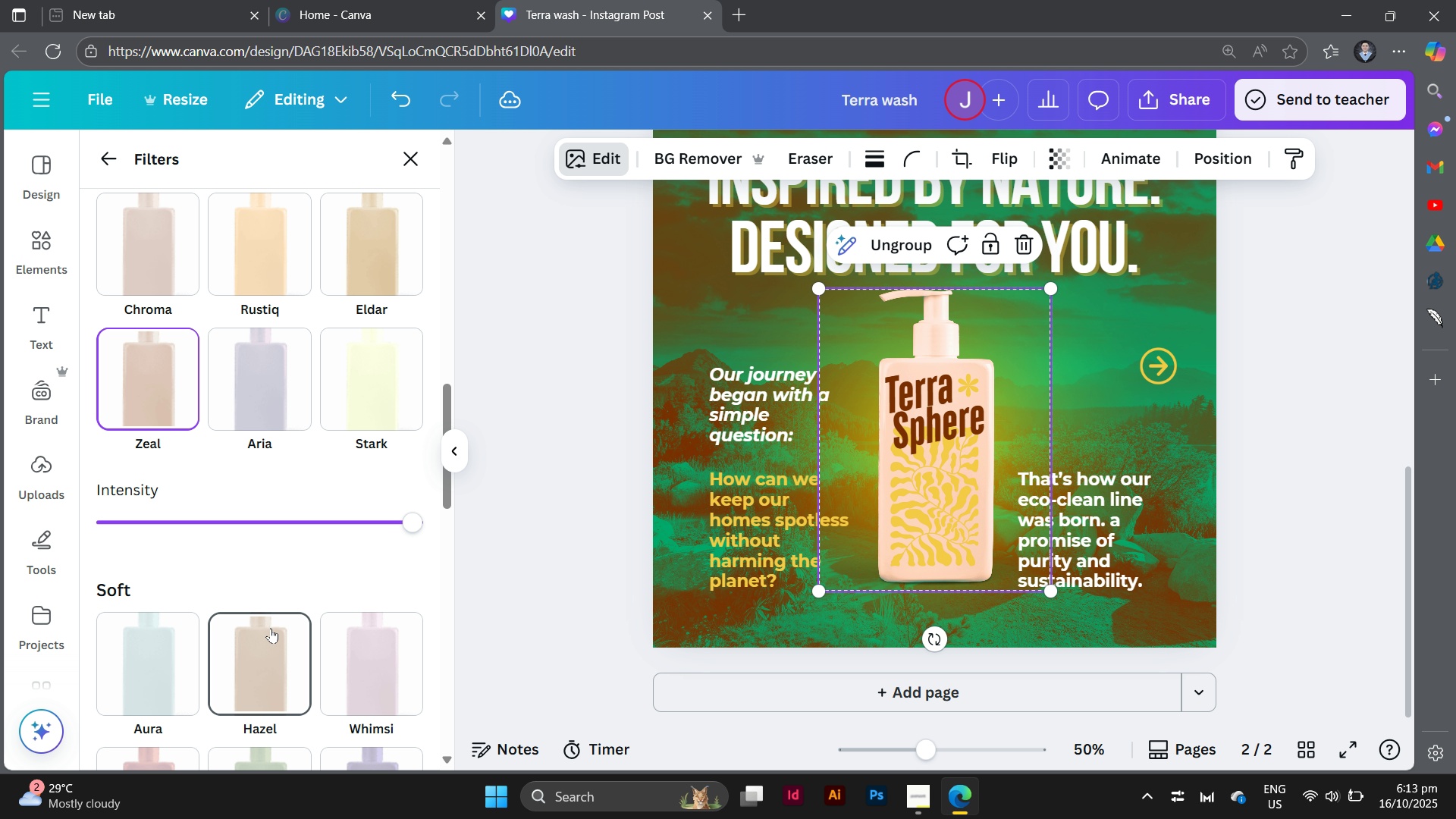 
scroll: coordinate [273, 628], scroll_direction: up, amount: 15.0
 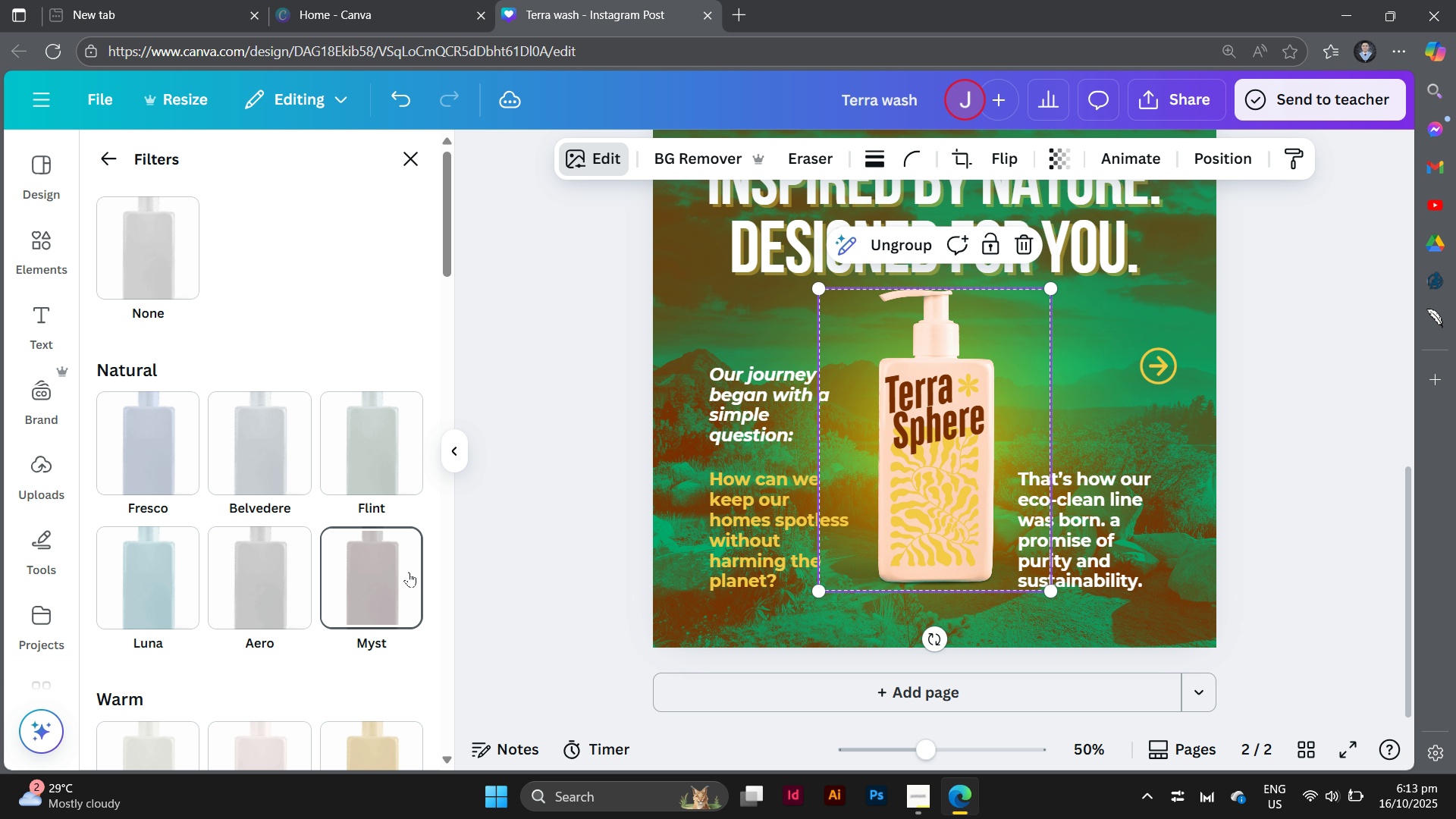 
left_click([409, 572])
 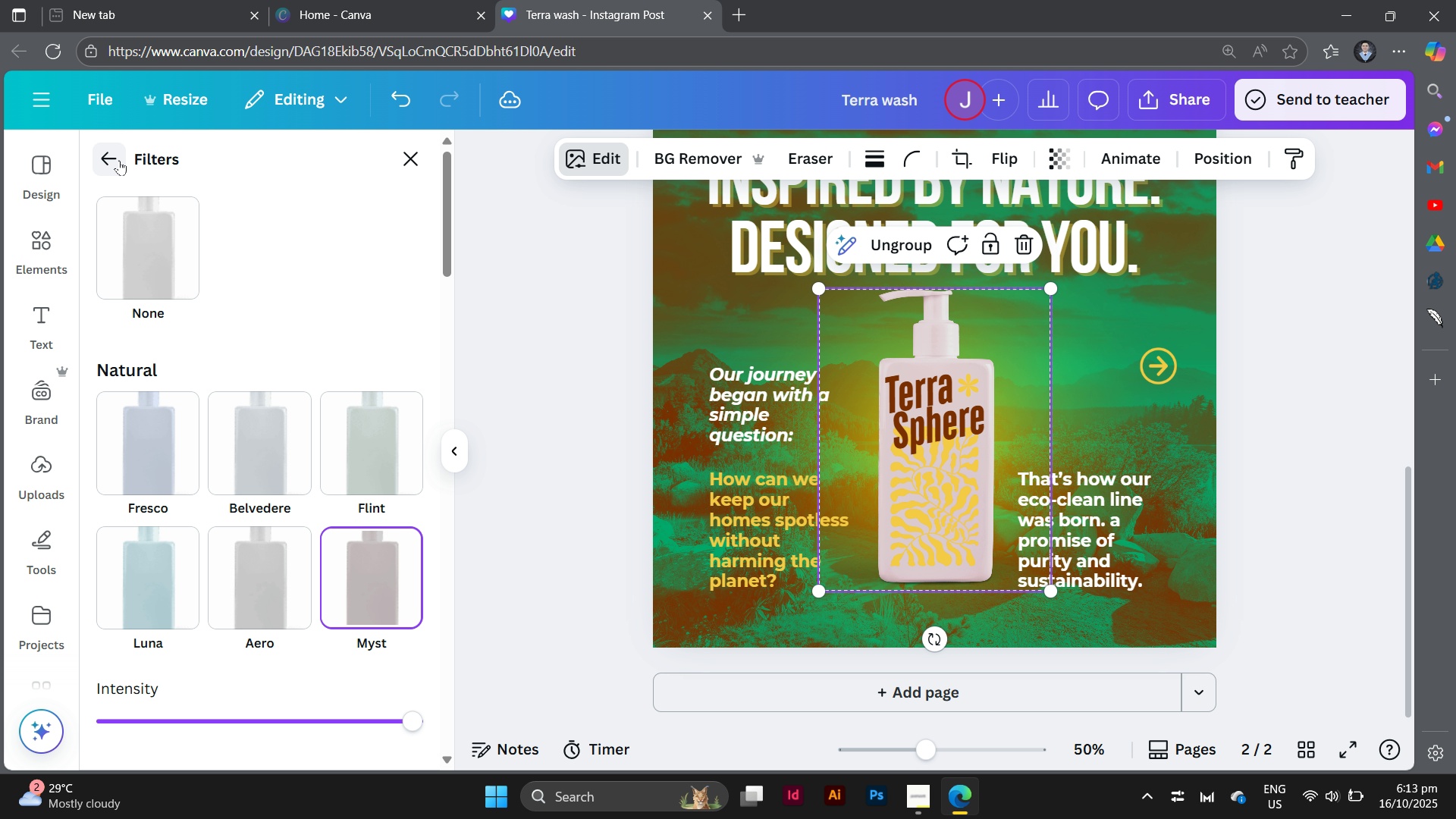 
left_click([119, 160])
 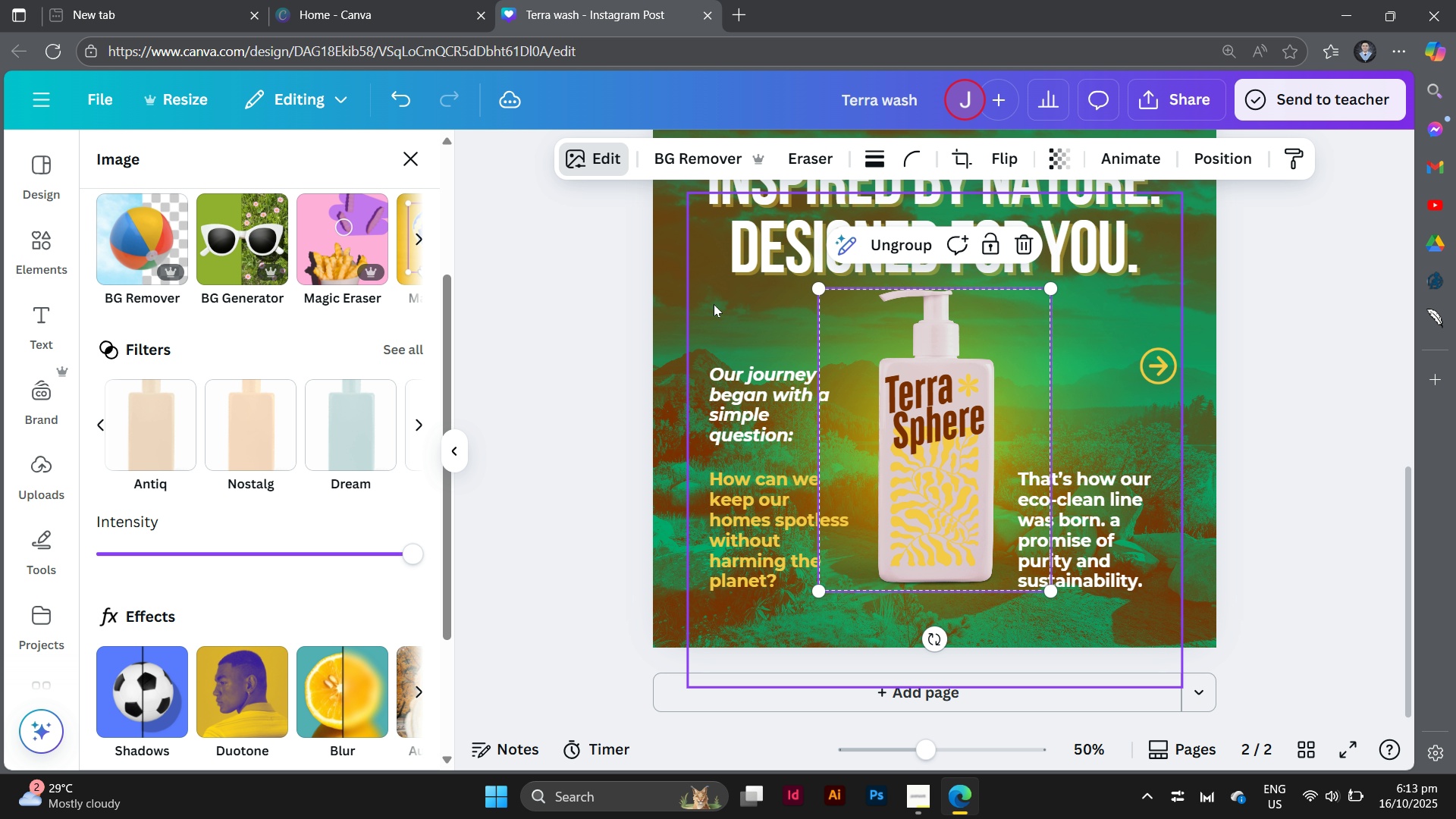 
key(Control+Z)
 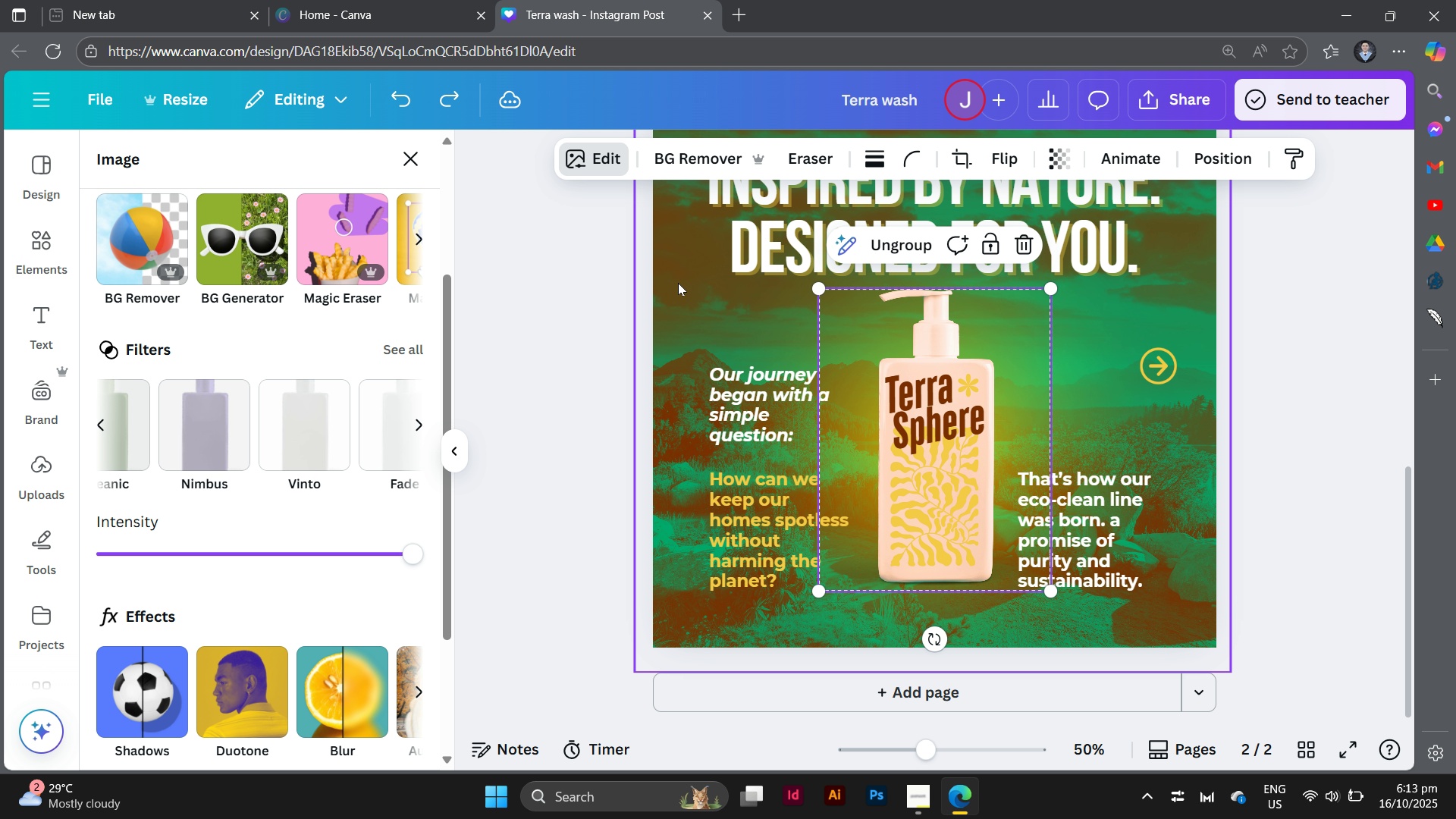 
key(Control+Z)
 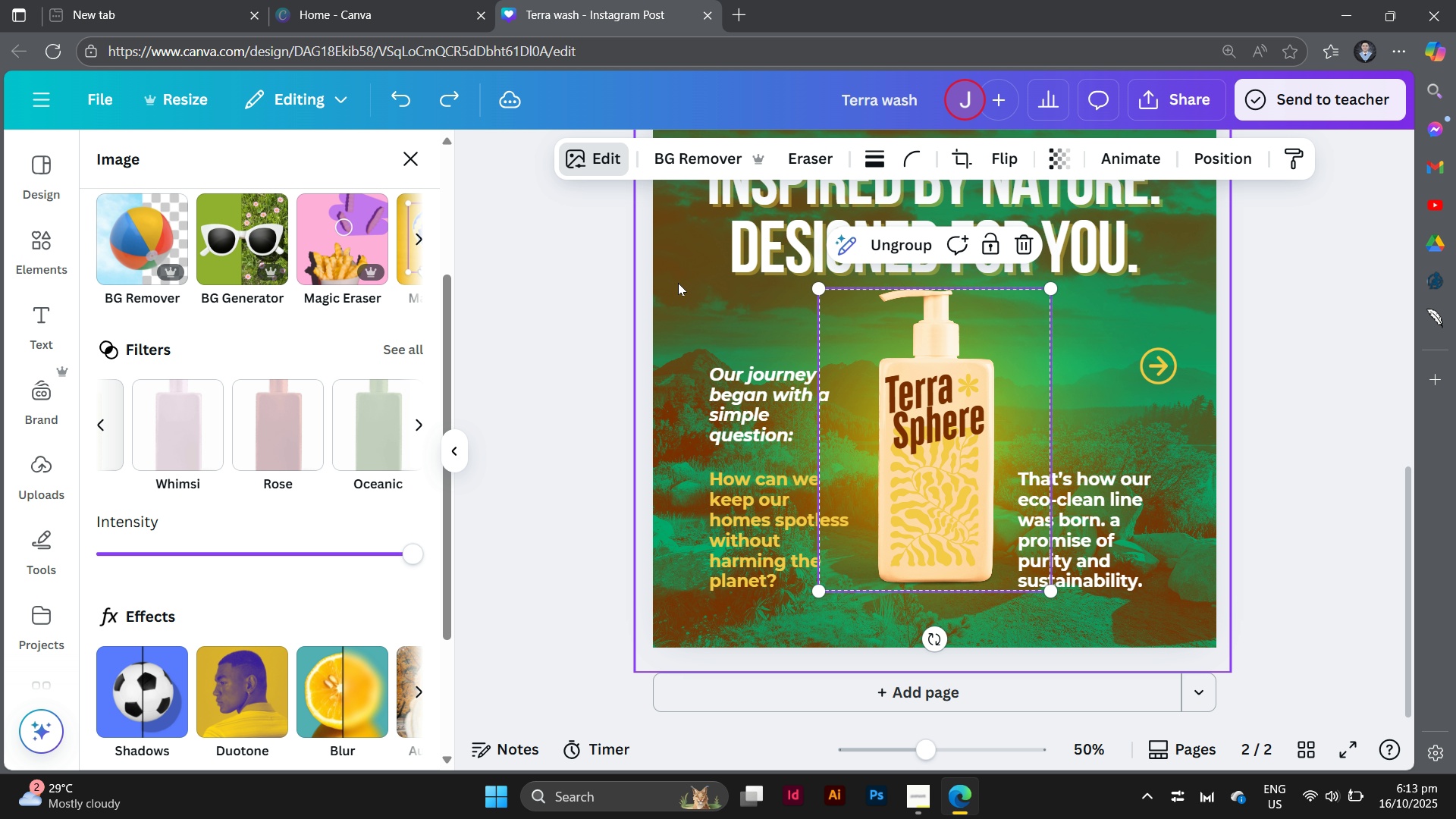 
key(Control+Z)
 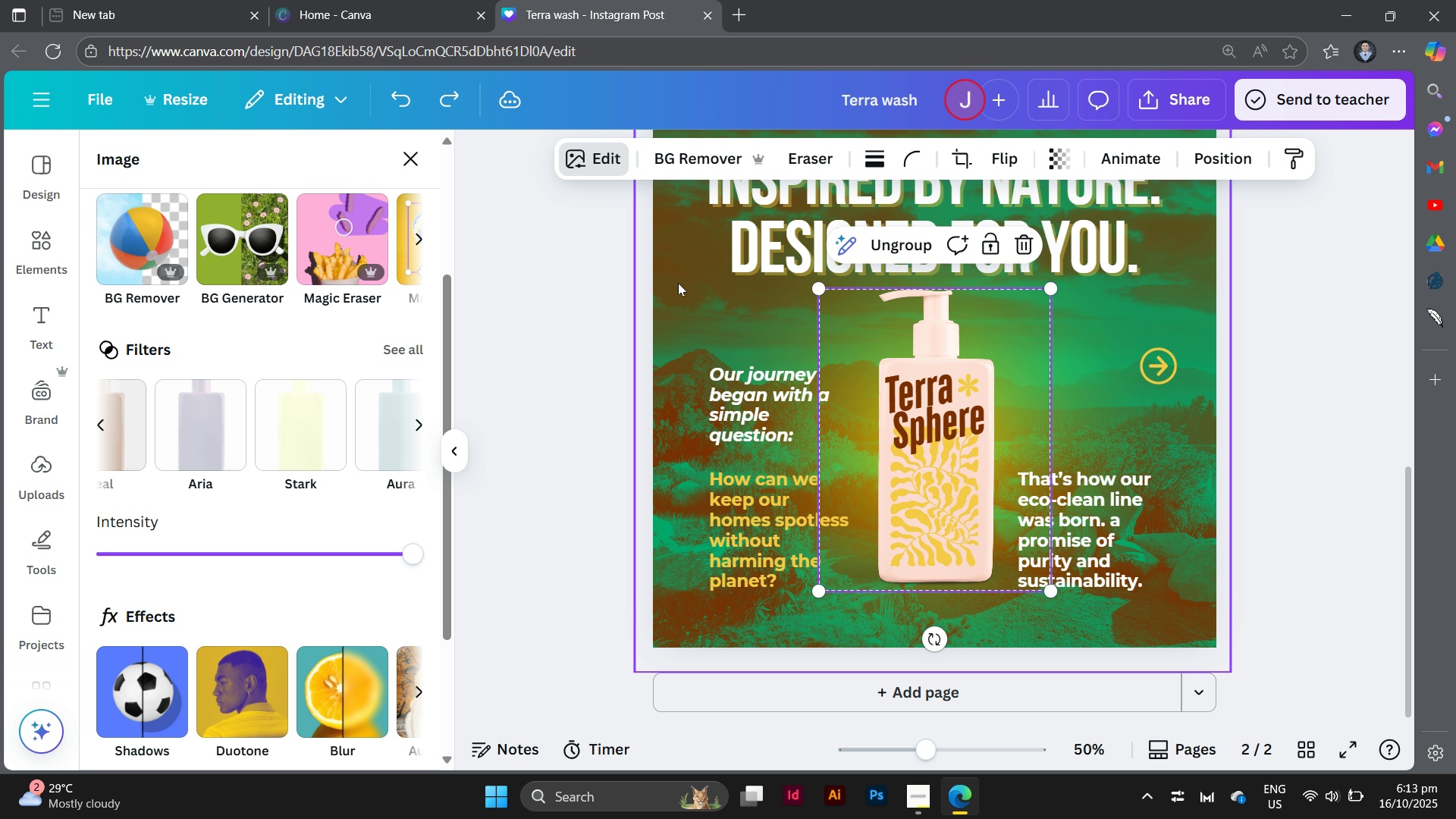 
key(Control+Z)
 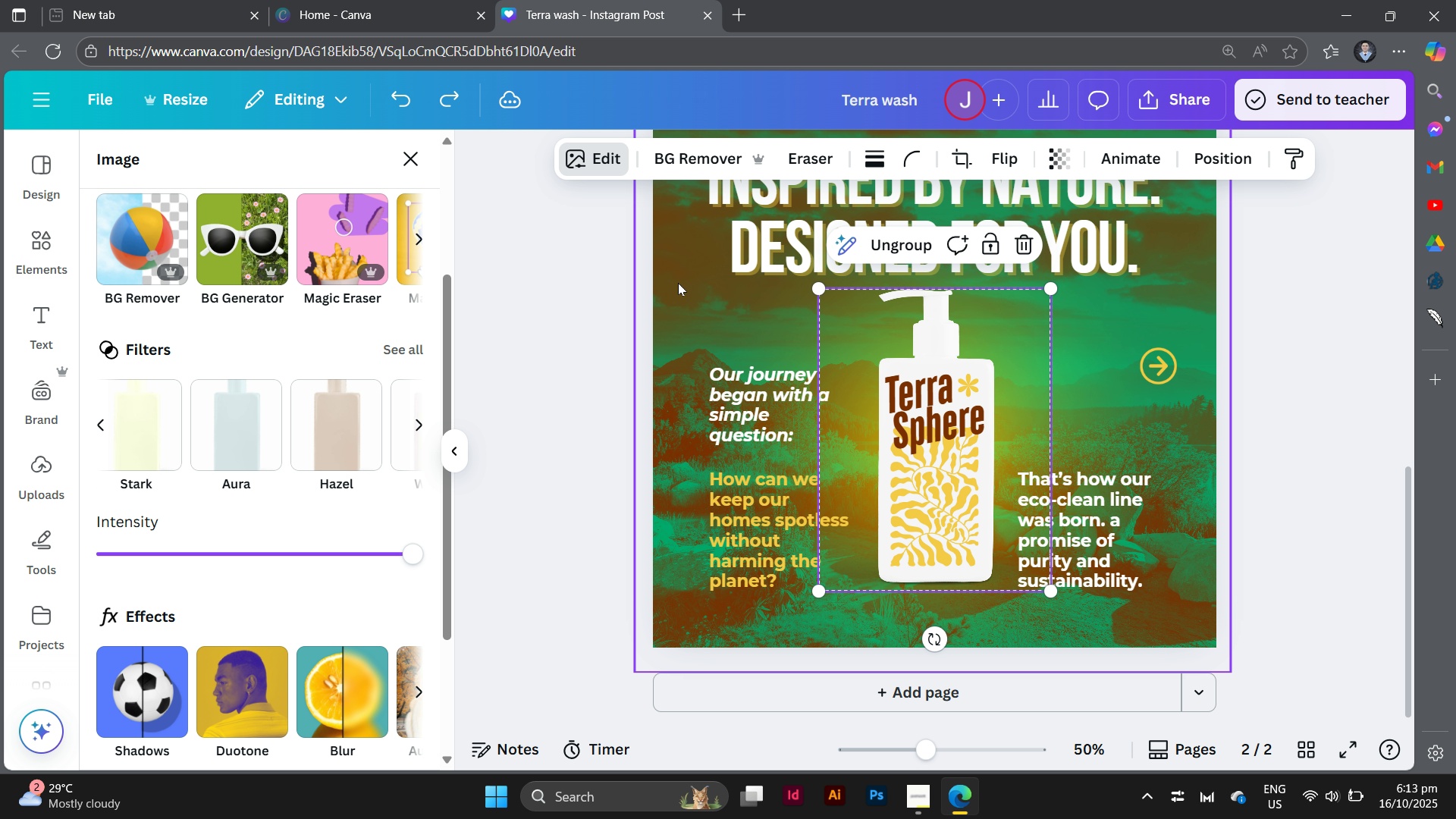 
key(Control+Z)
 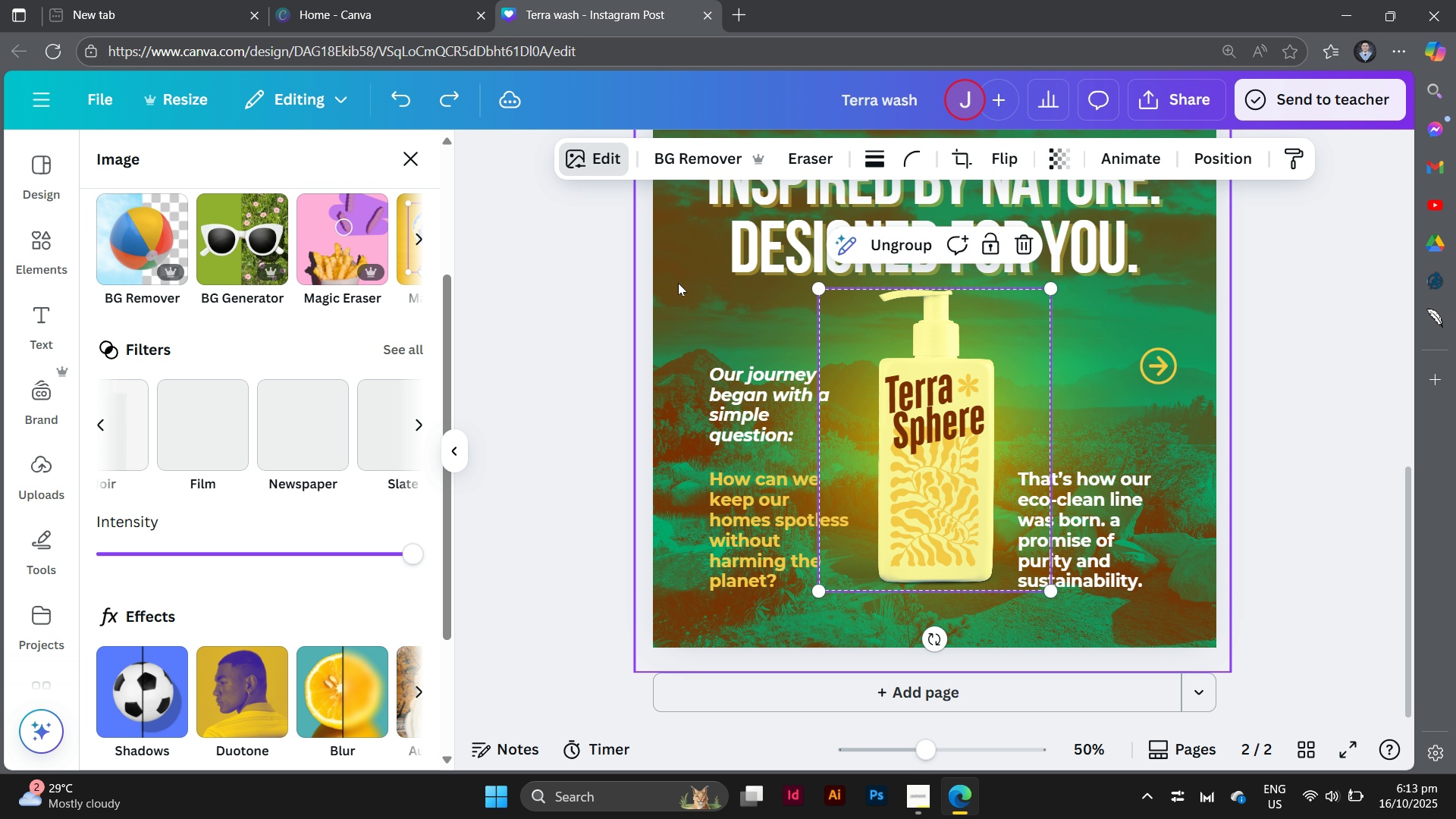 
key(Control+Z)
 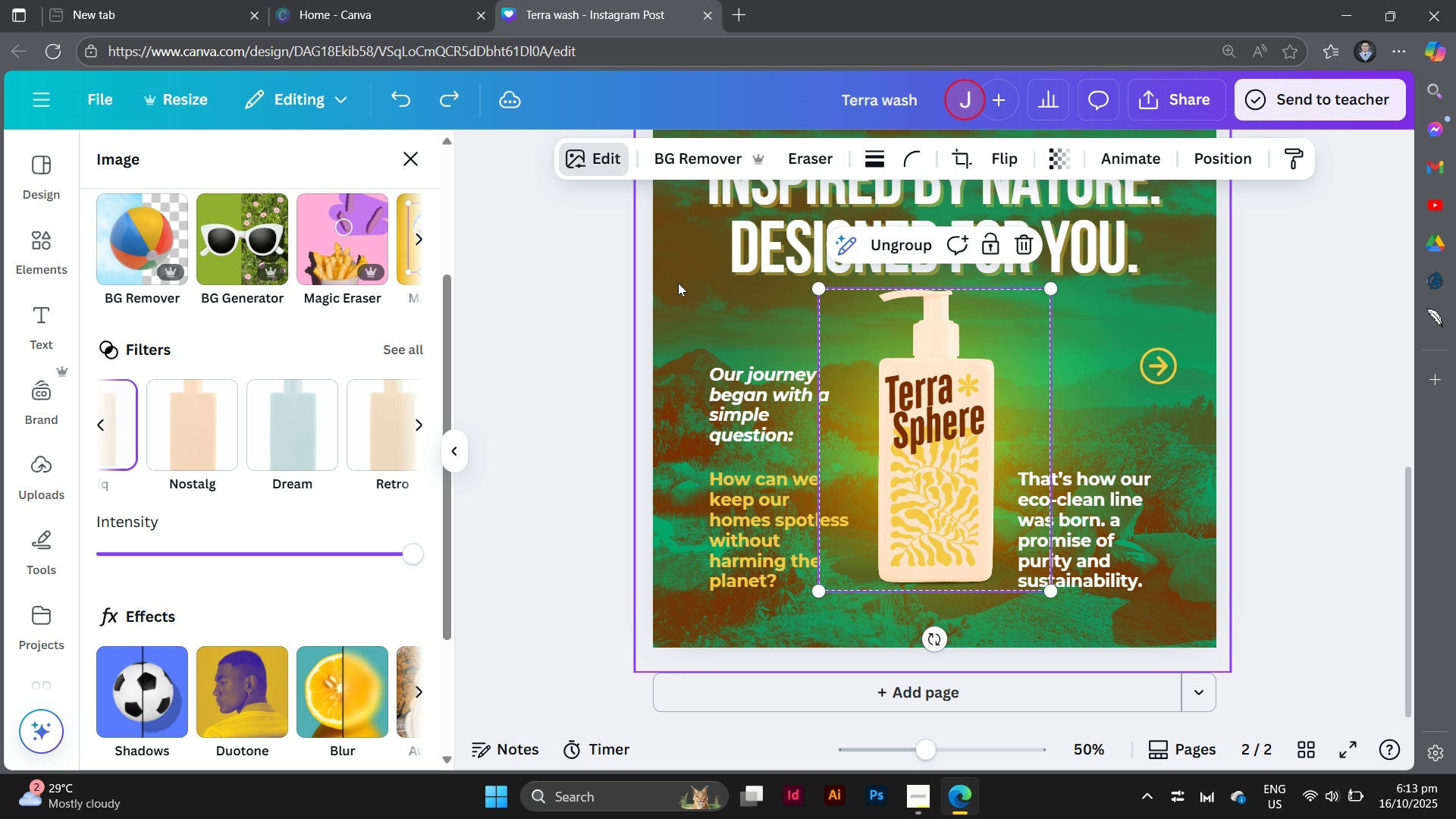 
key(Control+Z)
 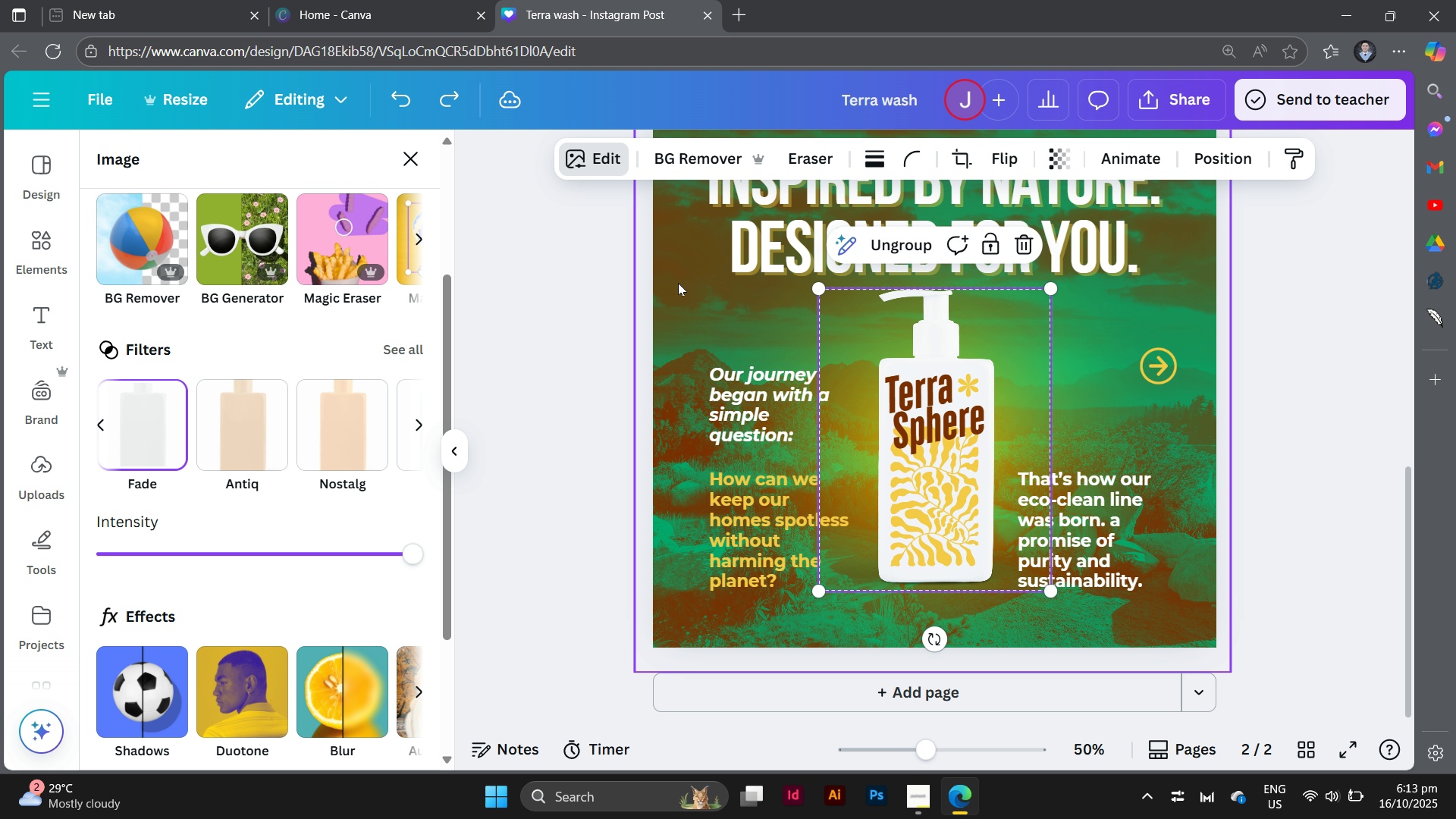 
key(Control+Z)
 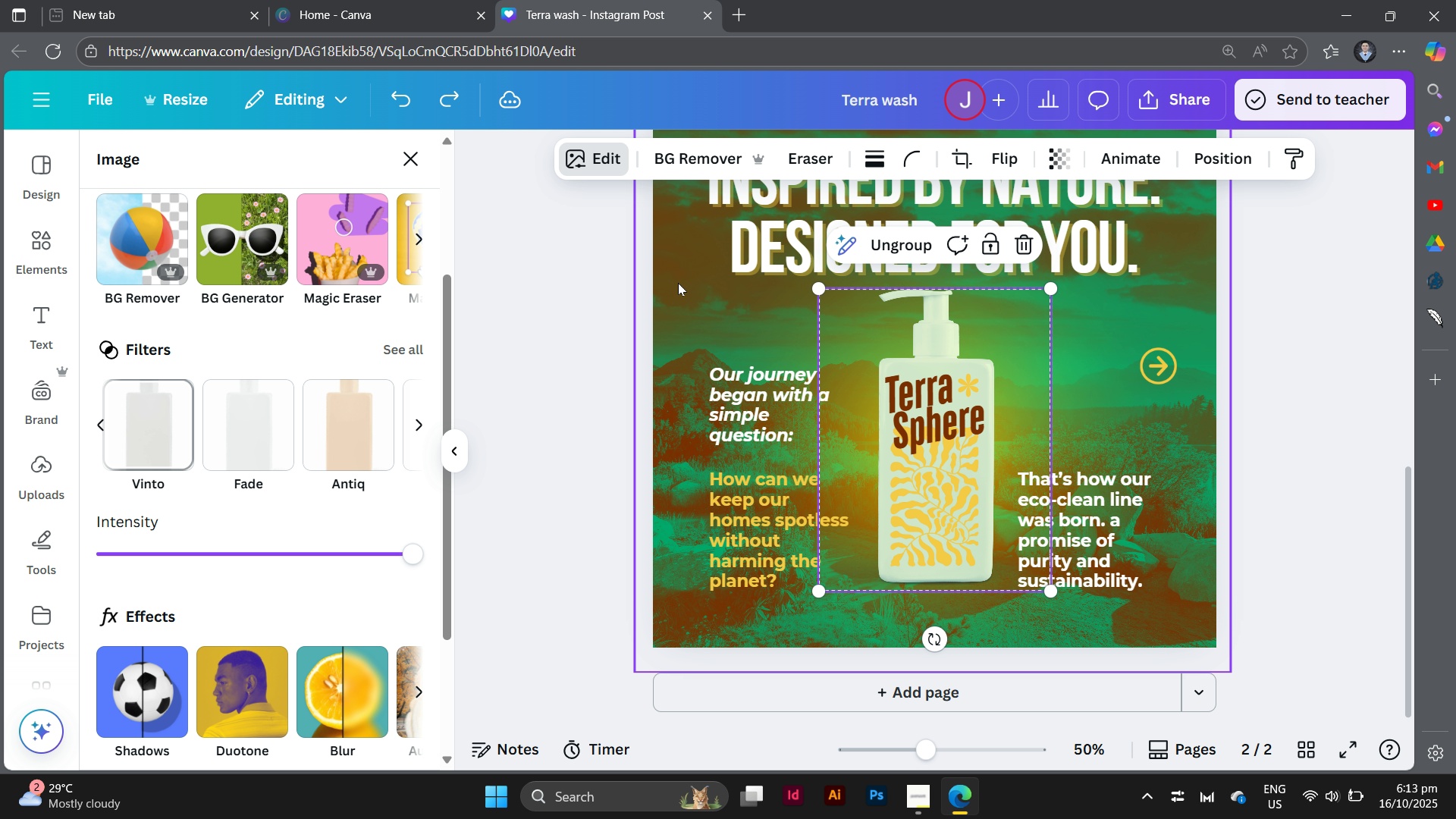 
key(Control+Z)
 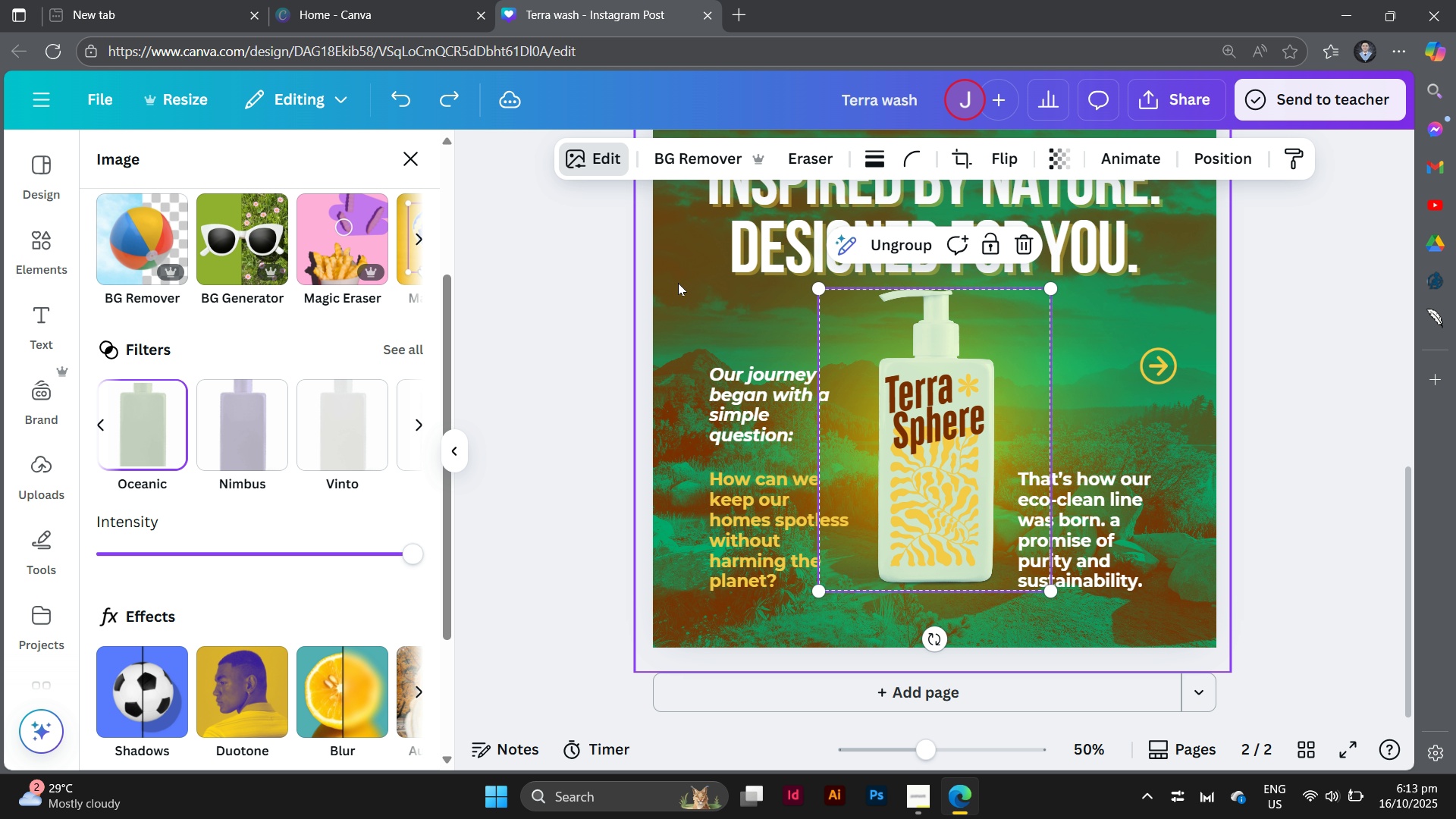 
key(Control+Z)
 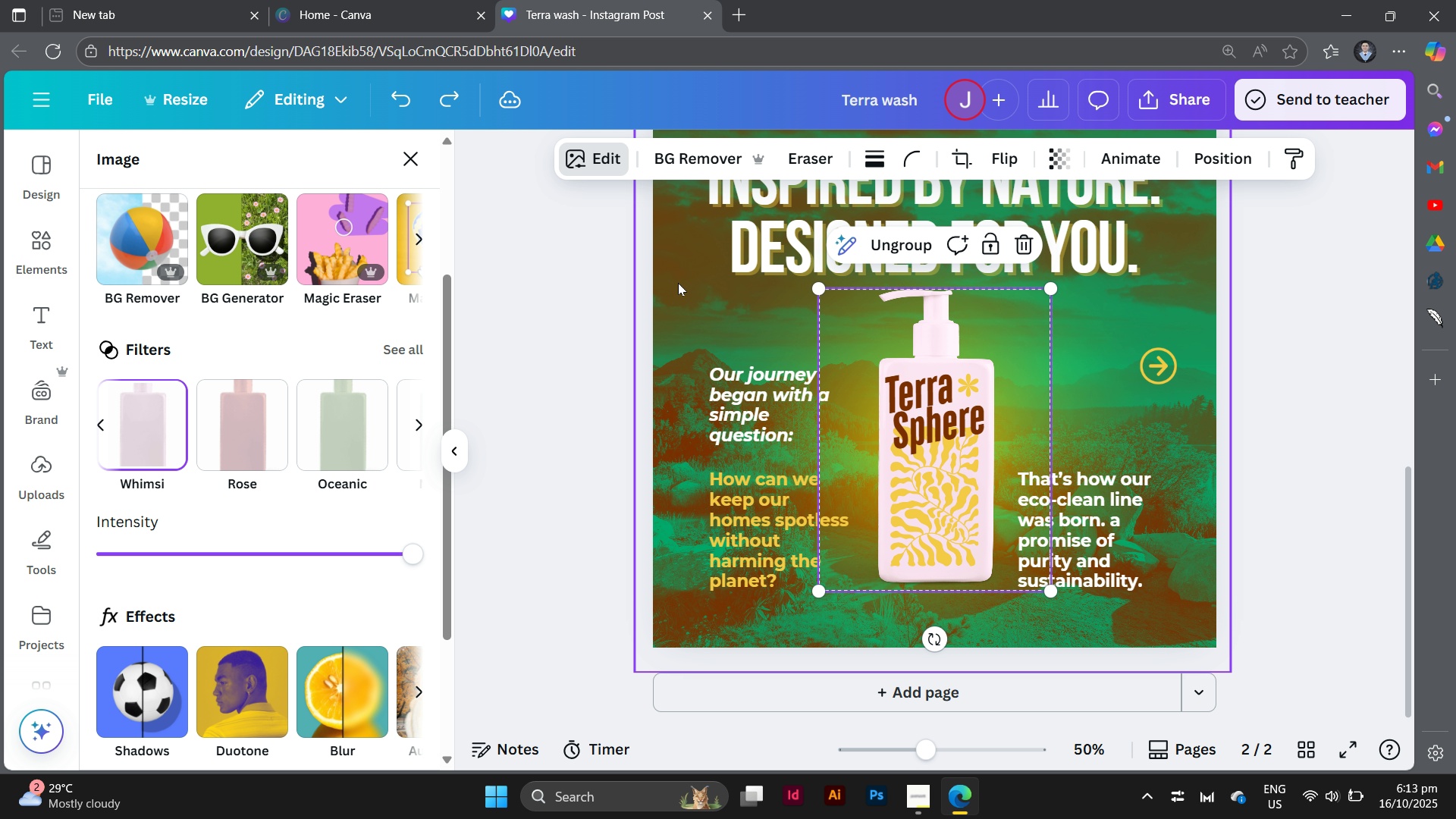 
key(Control+Z)
 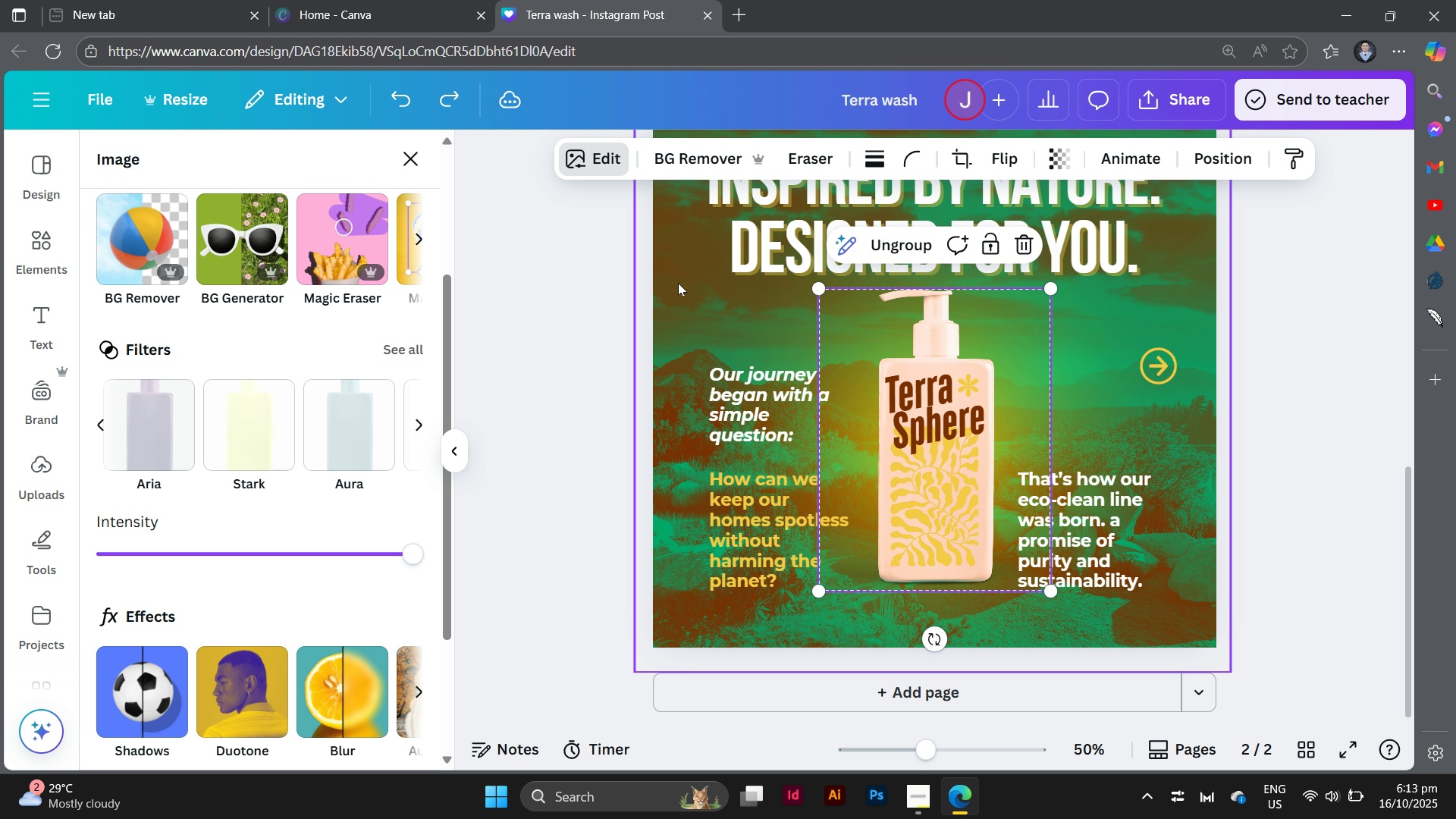 
key(Control+Z)
 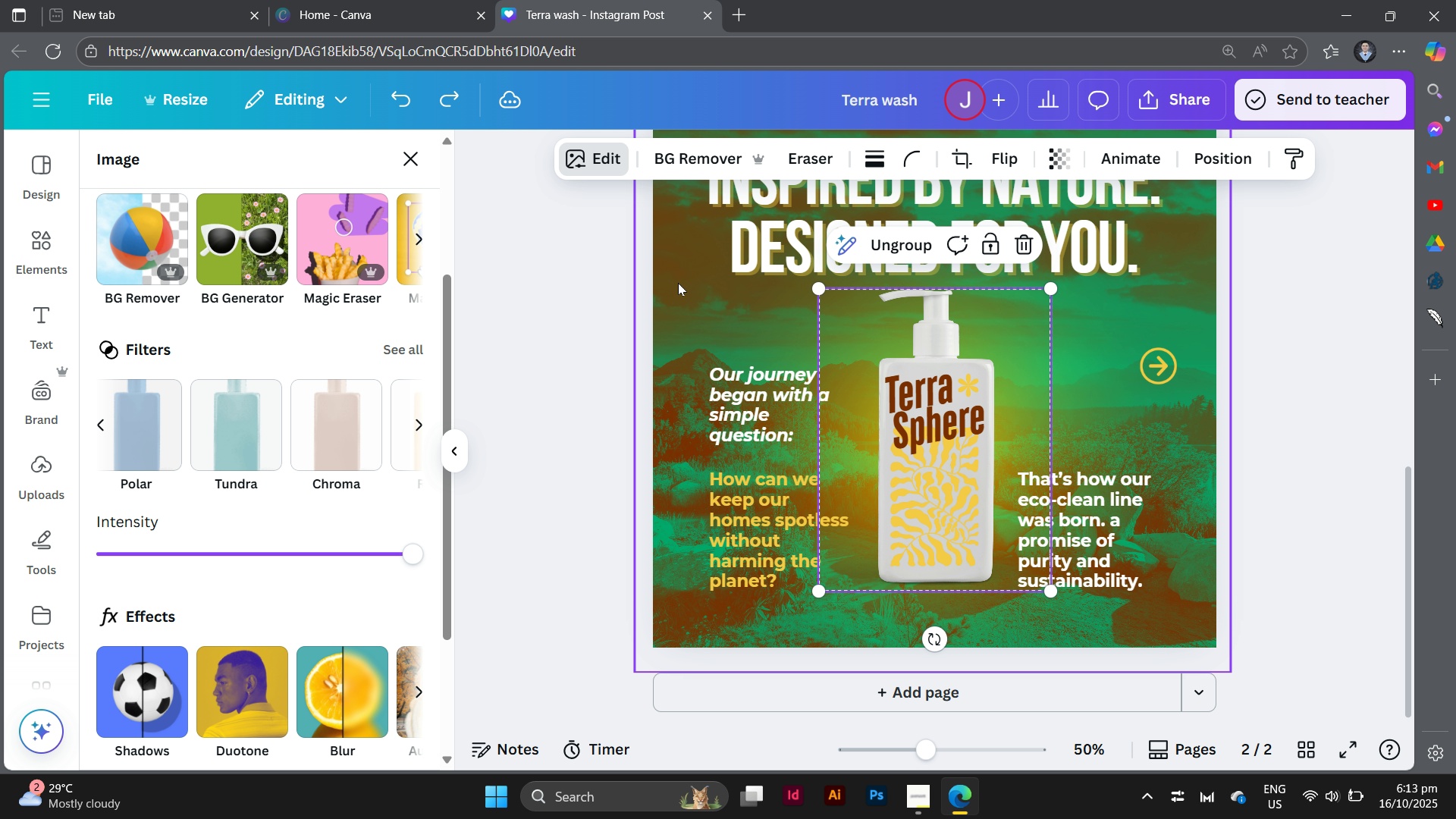 
key(Control+Z)
 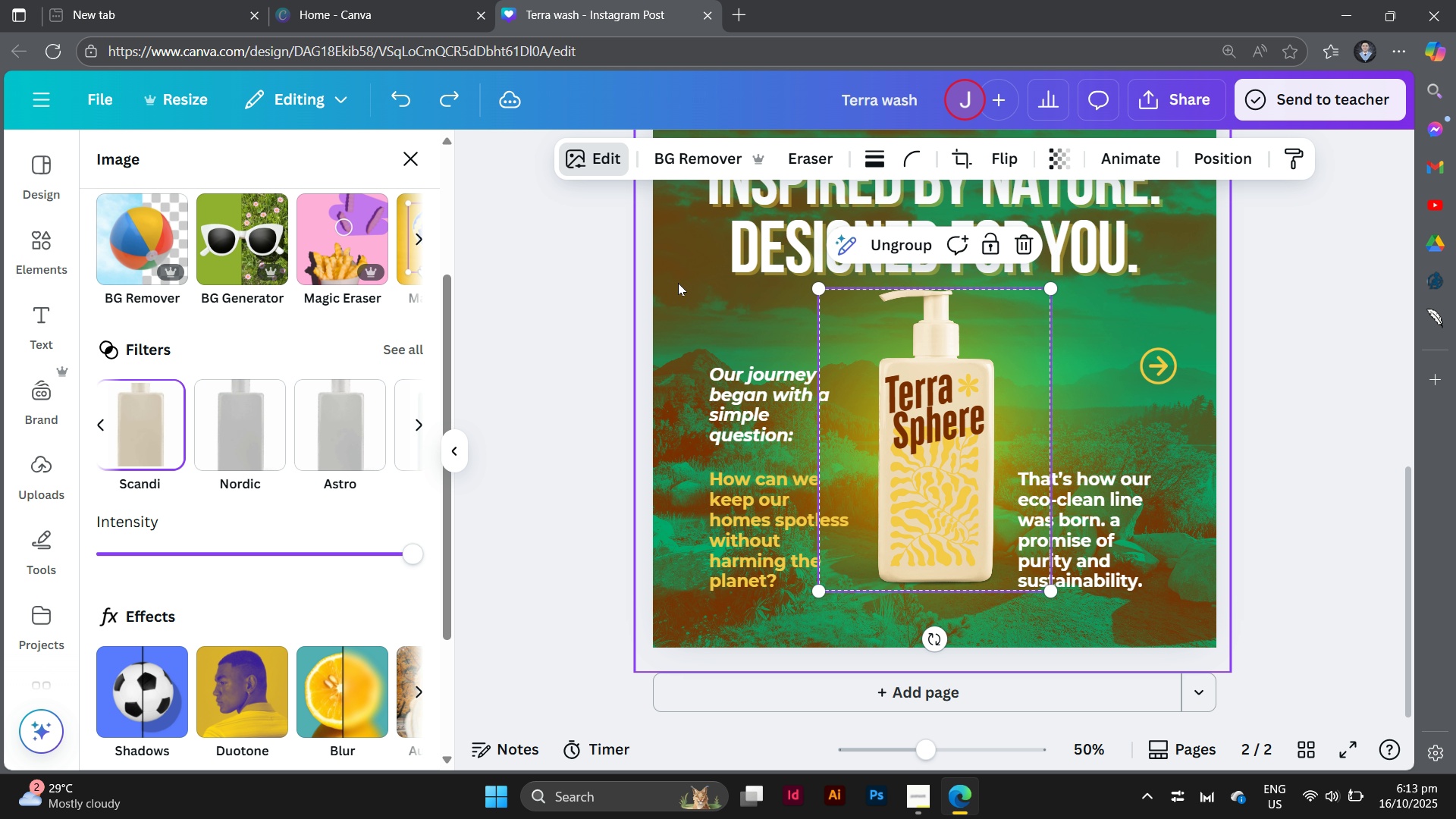 
key(Control+Z)
 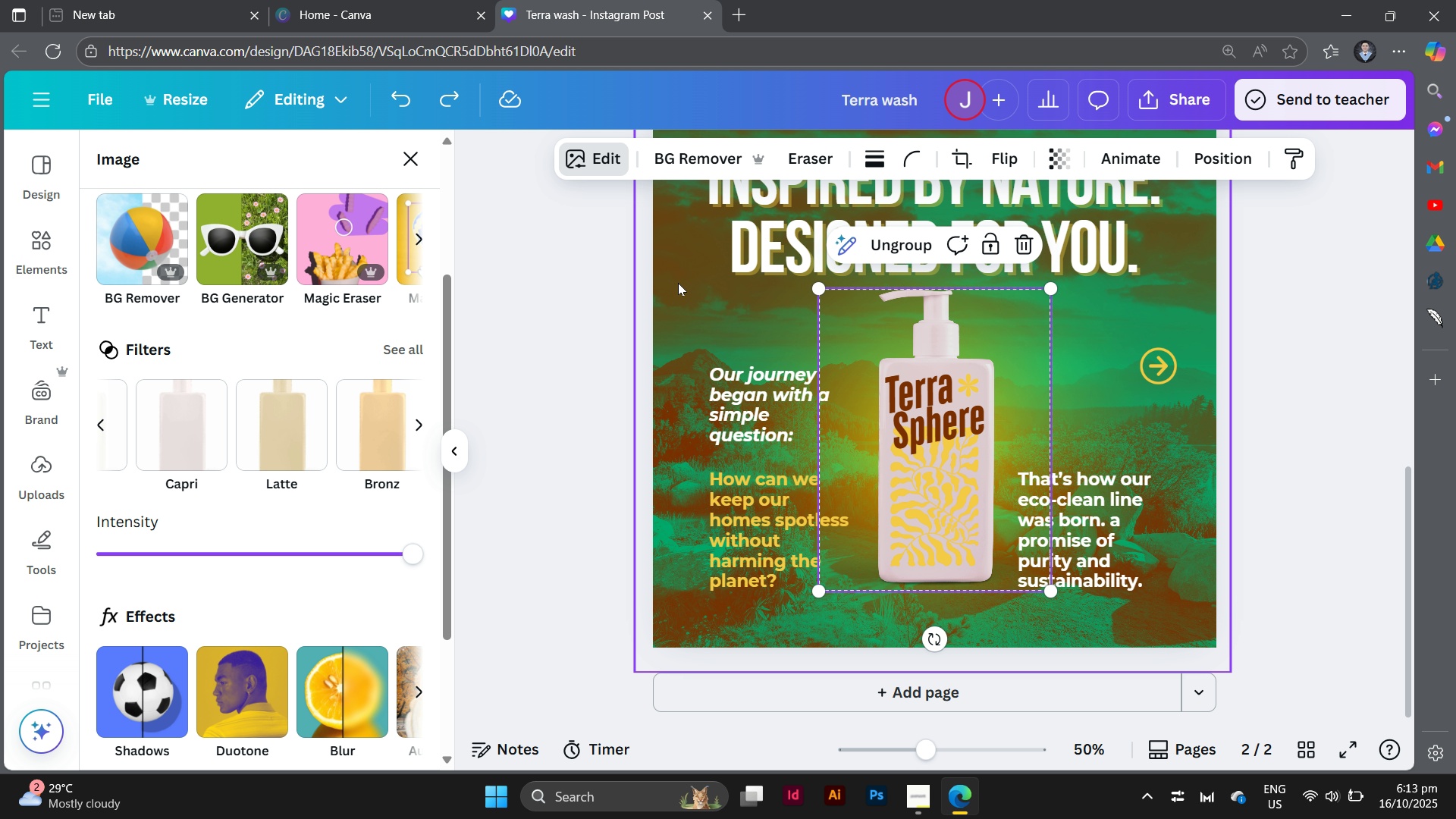 
key(Control+Z)
 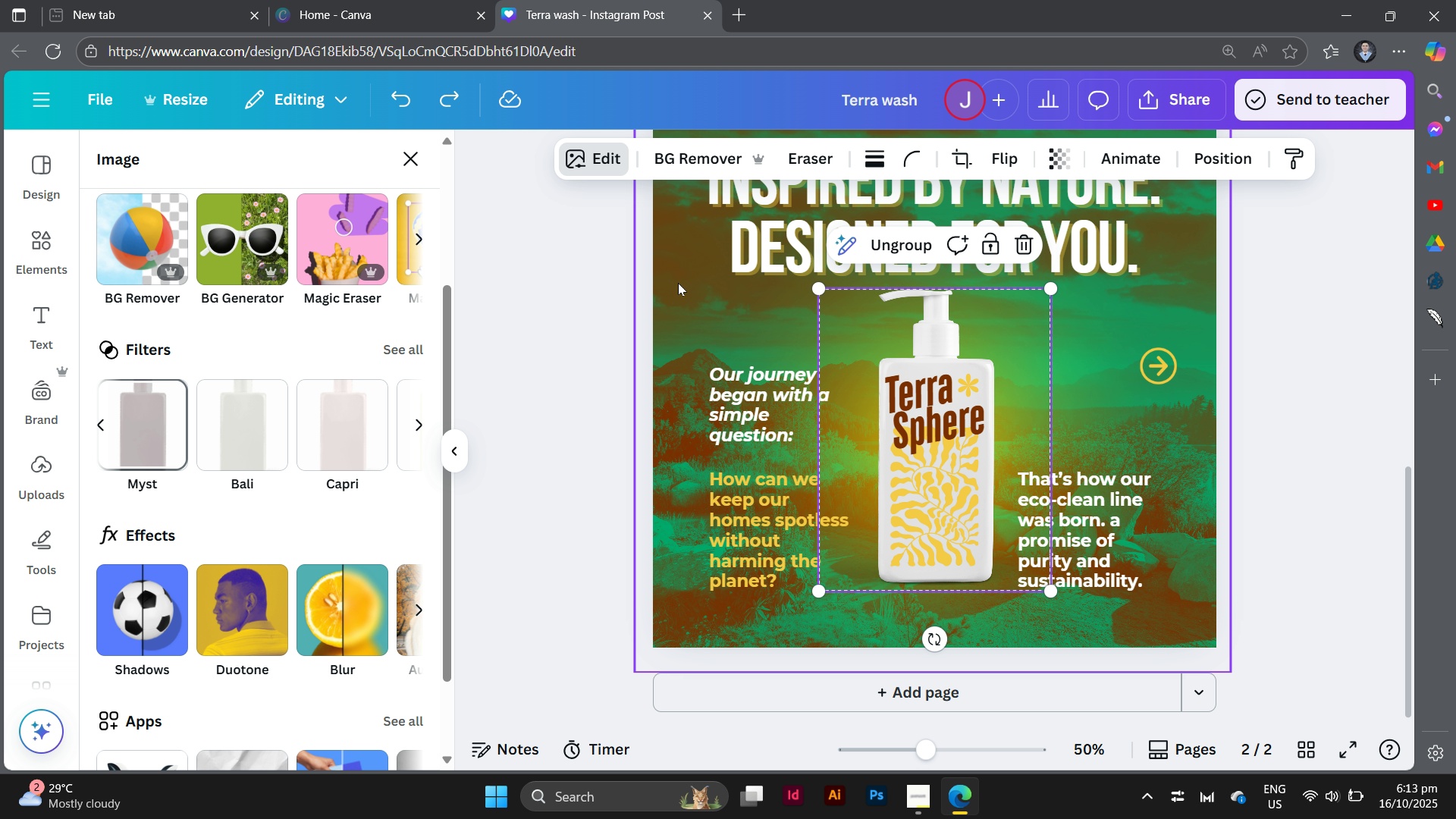 
key(Control+Z)
 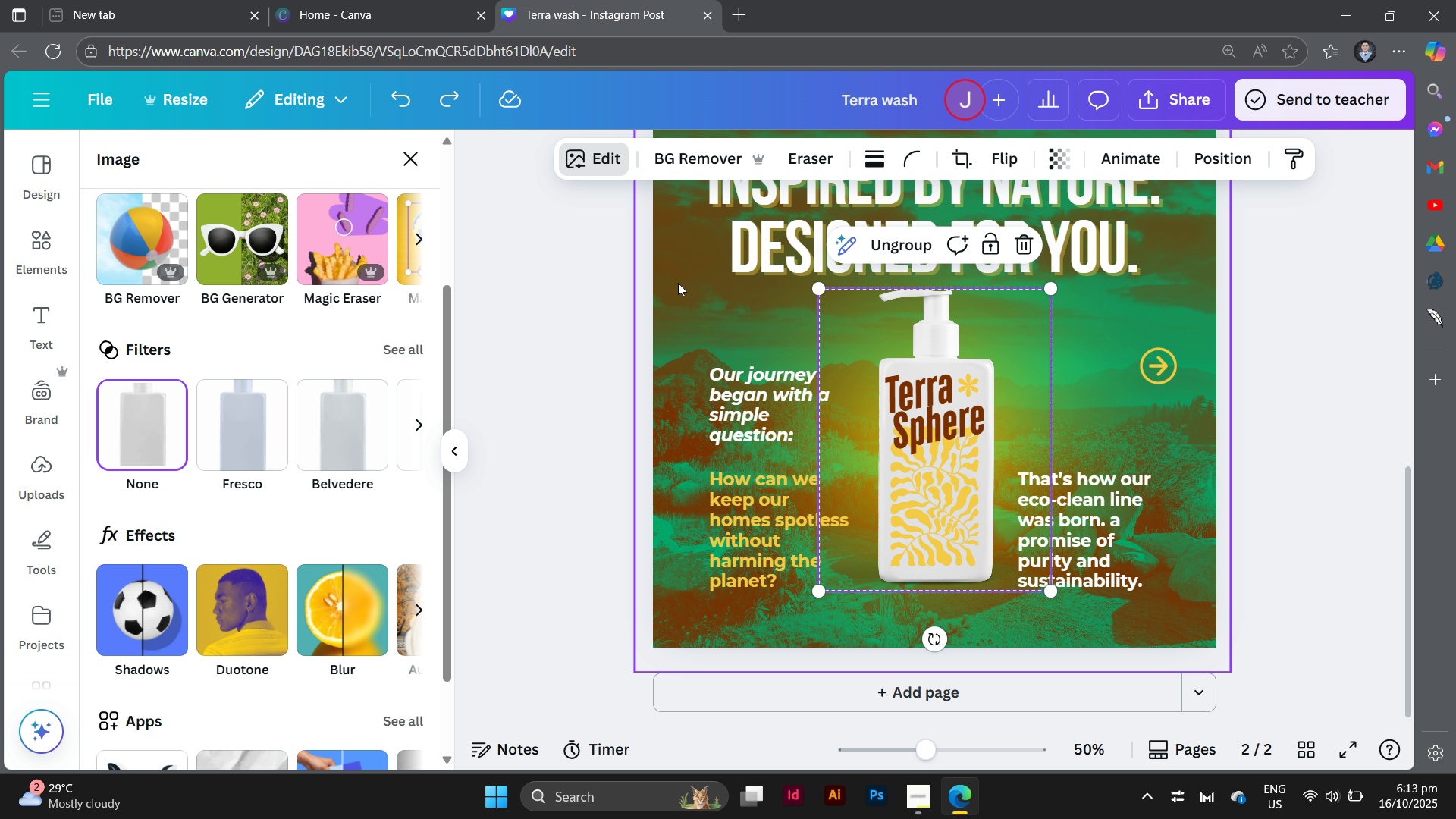 
key(Control+Z)
 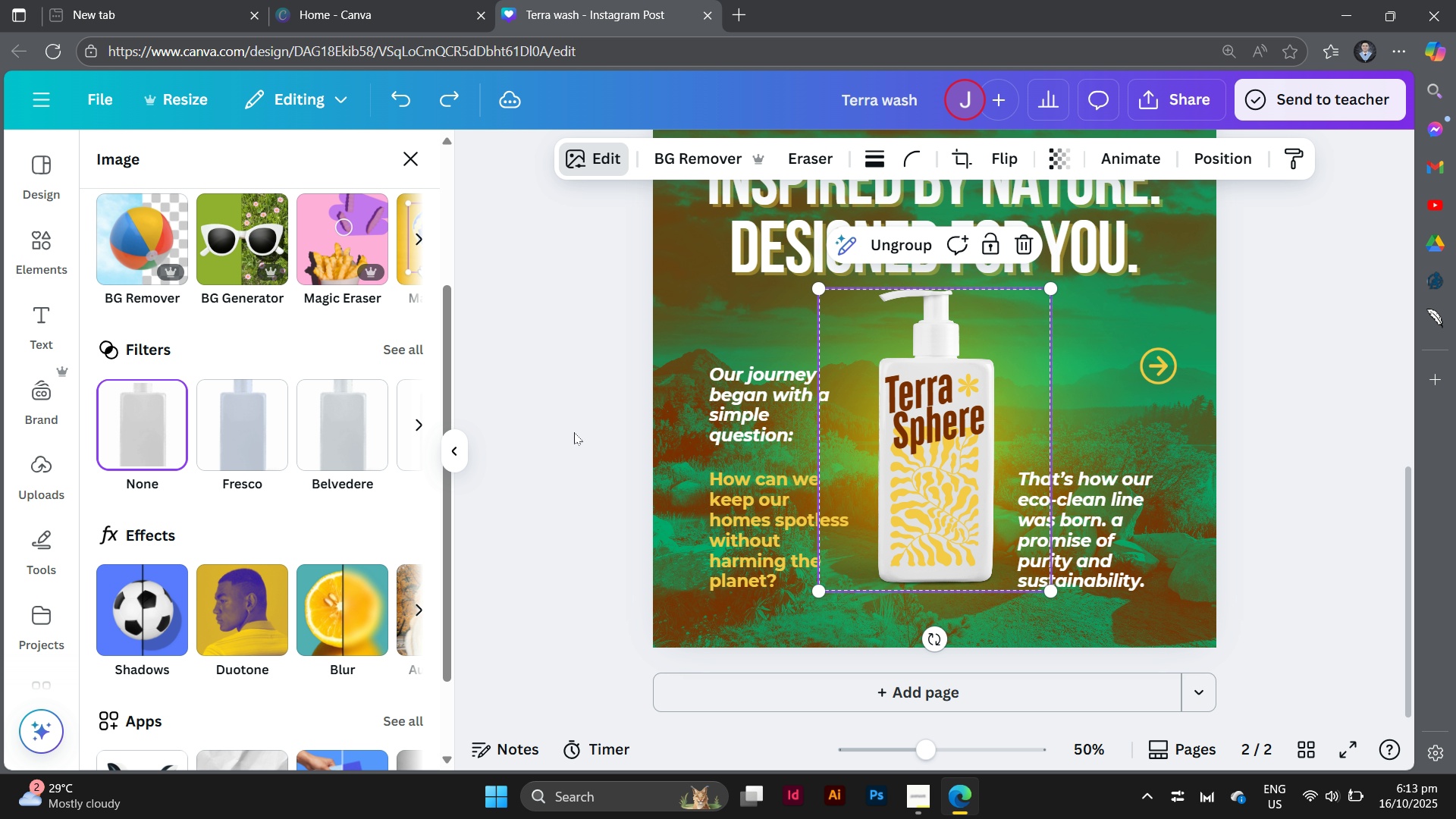 
left_click([574, 431])
 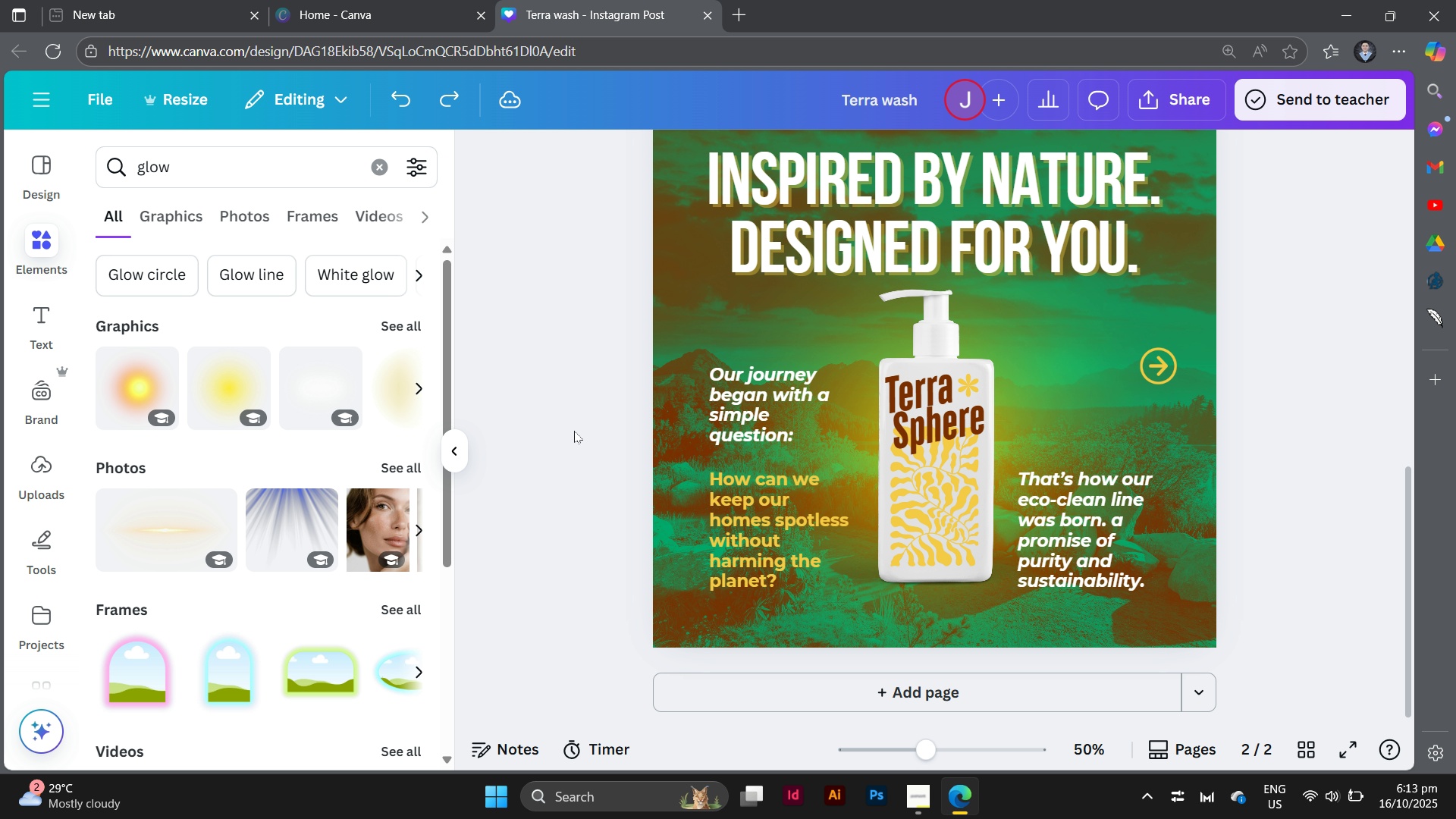 
left_click([574, 431])
 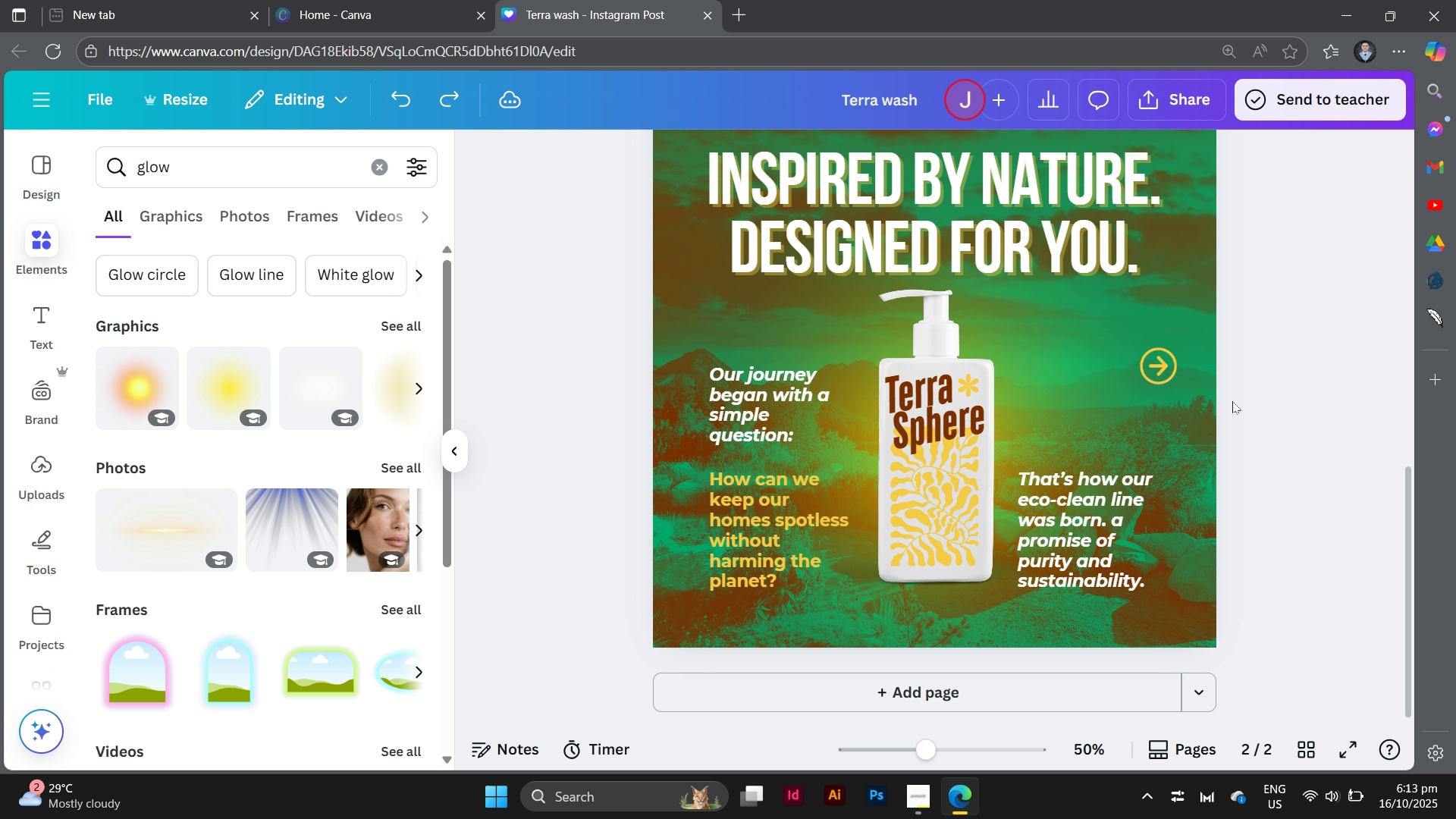 
scroll: coordinate [1232, 401], scroll_direction: up, amount: 7.0
 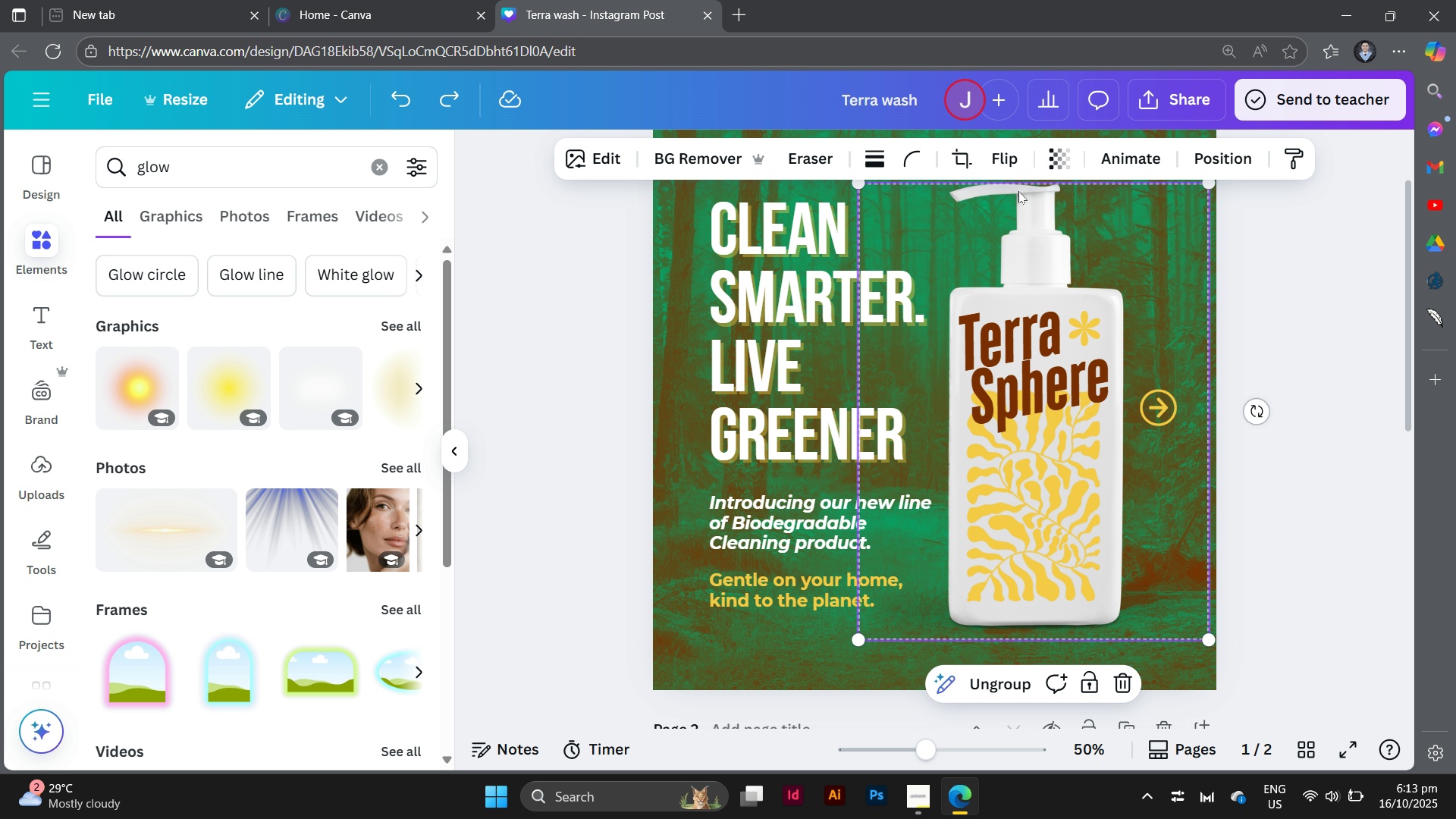 
left_click([1018, 191])
 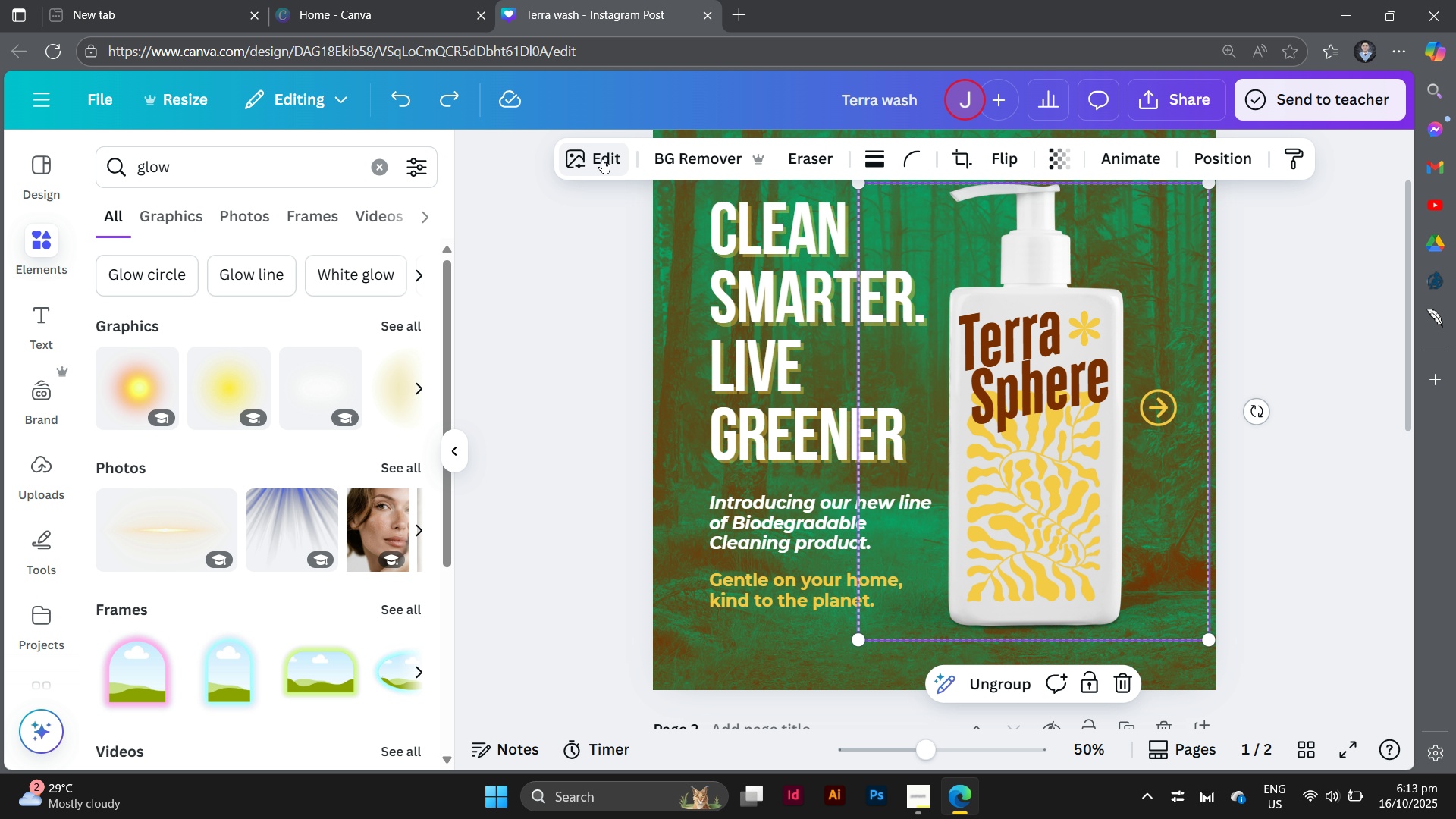 
left_click([603, 158])
 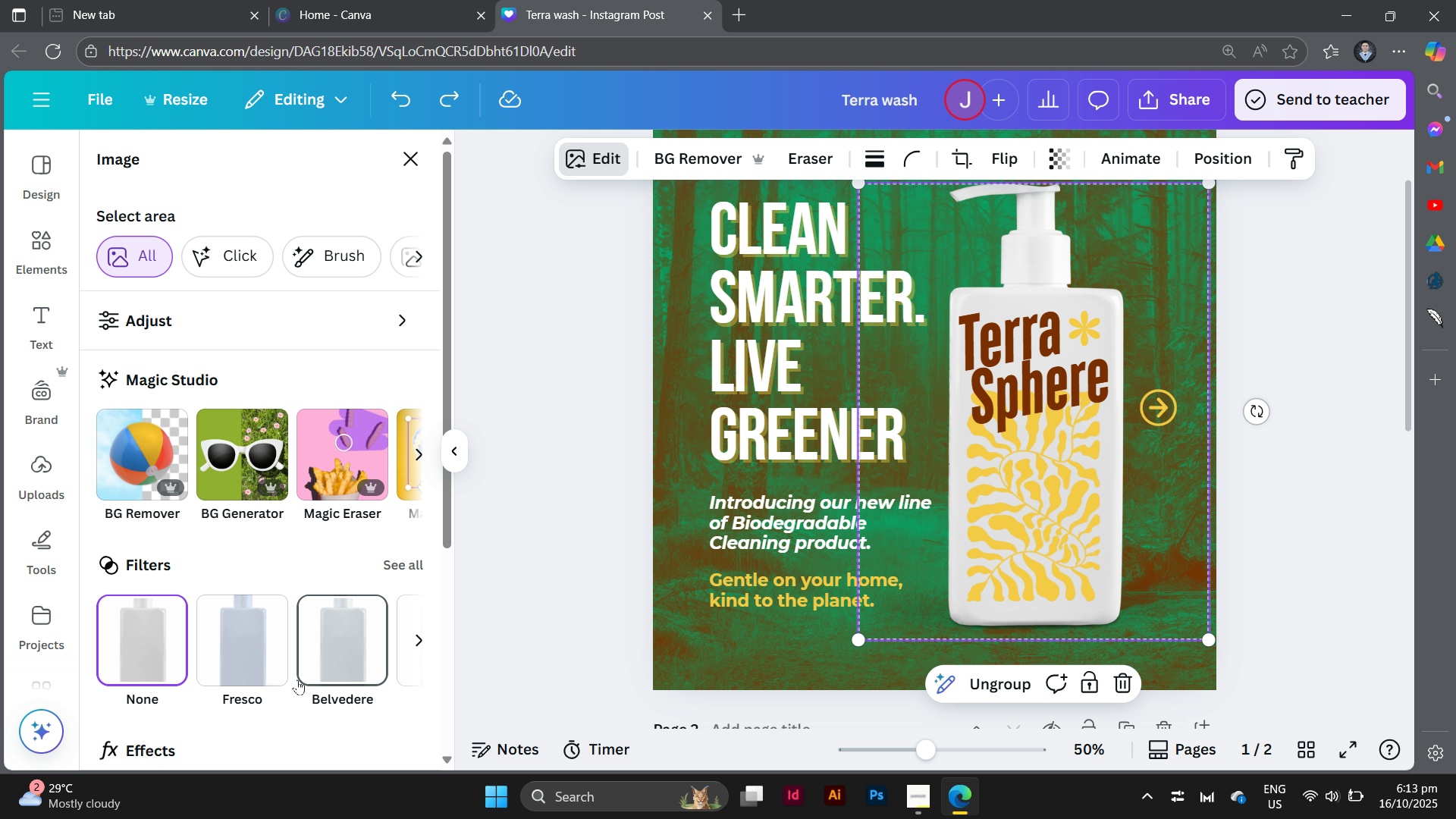 
scroll: coordinate [297, 679], scroll_direction: down, amount: 5.0
 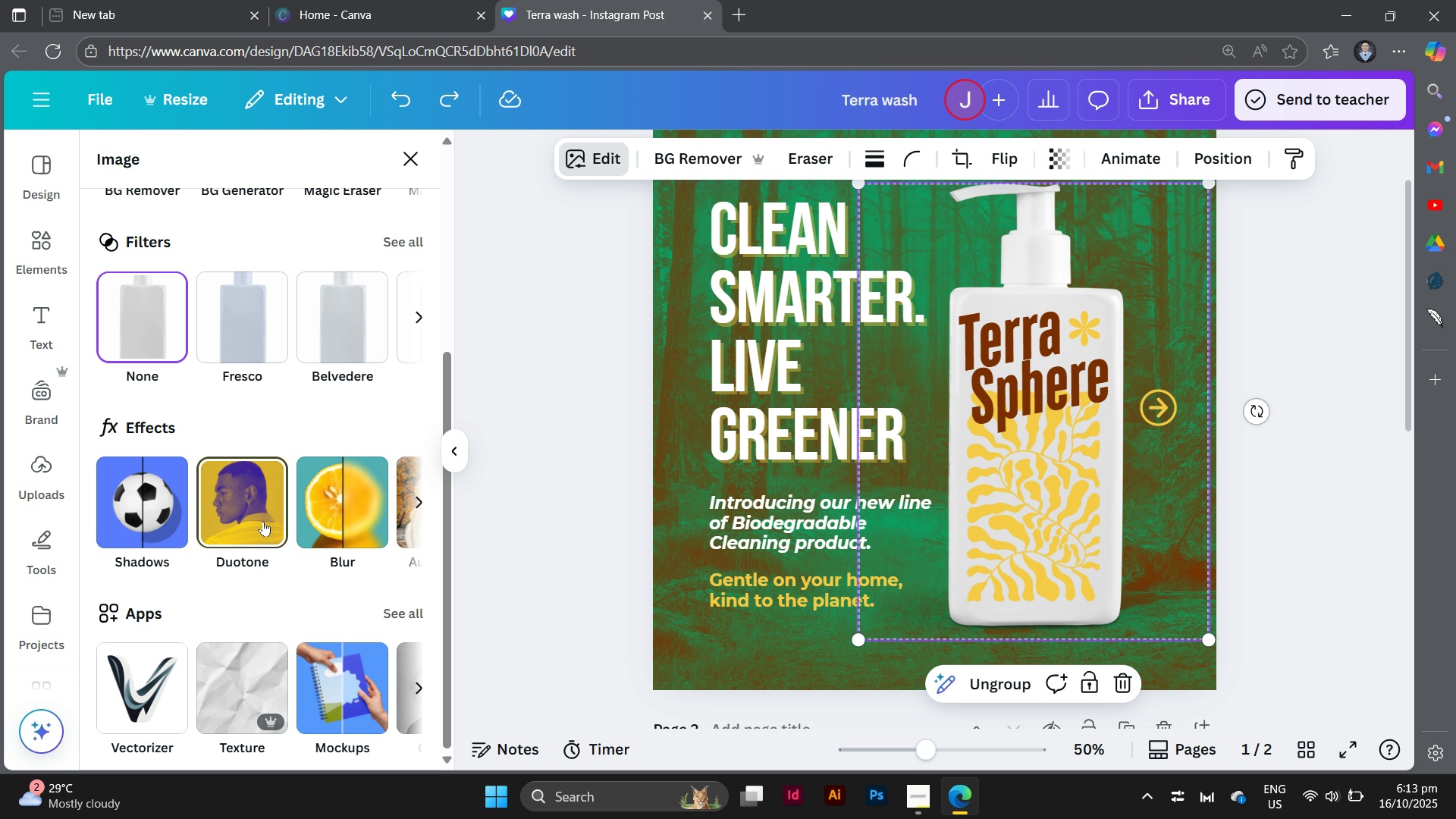 
left_click([263, 521])
 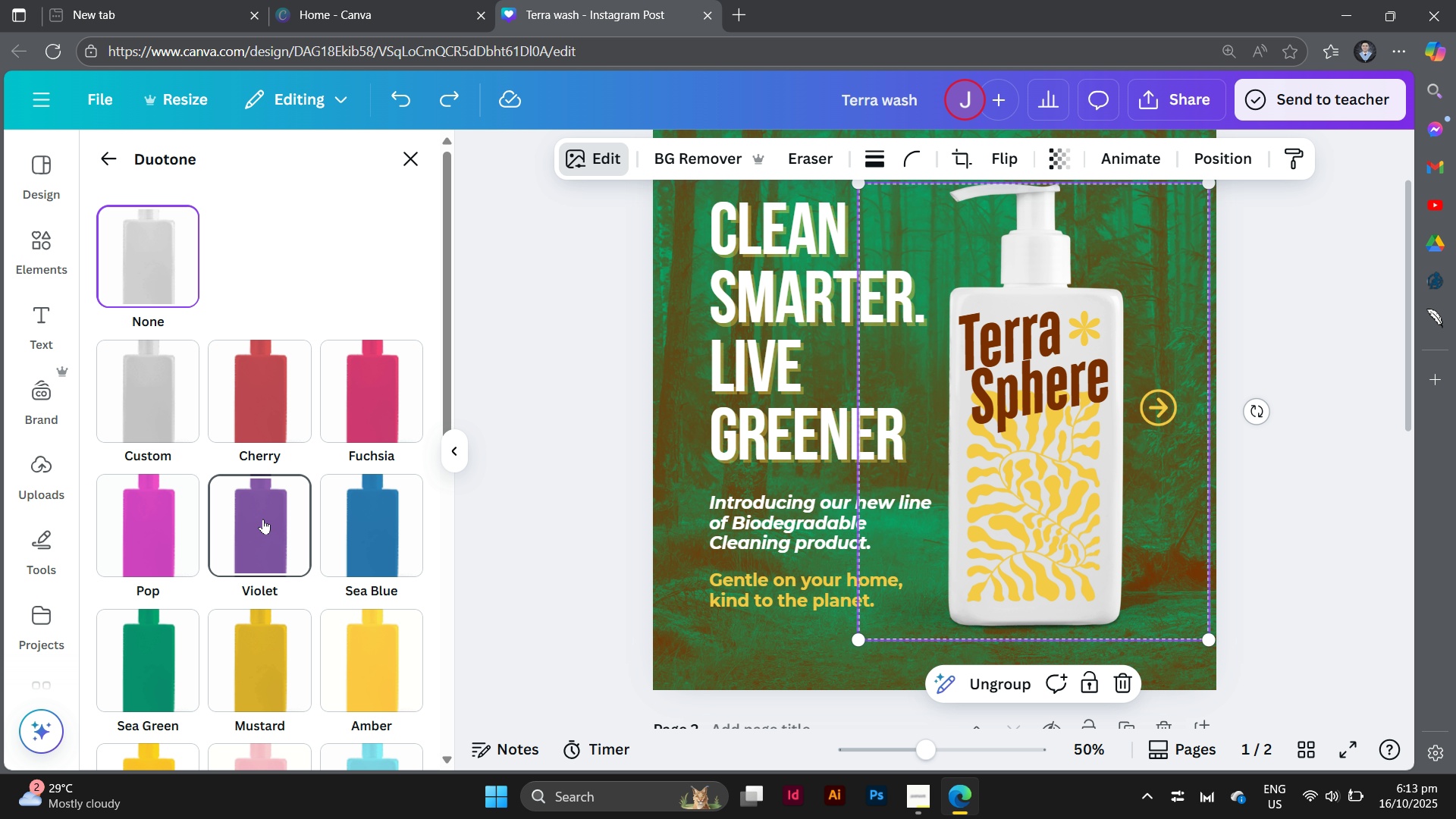 
scroll: coordinate [193, 416], scroll_direction: down, amount: 10.0
 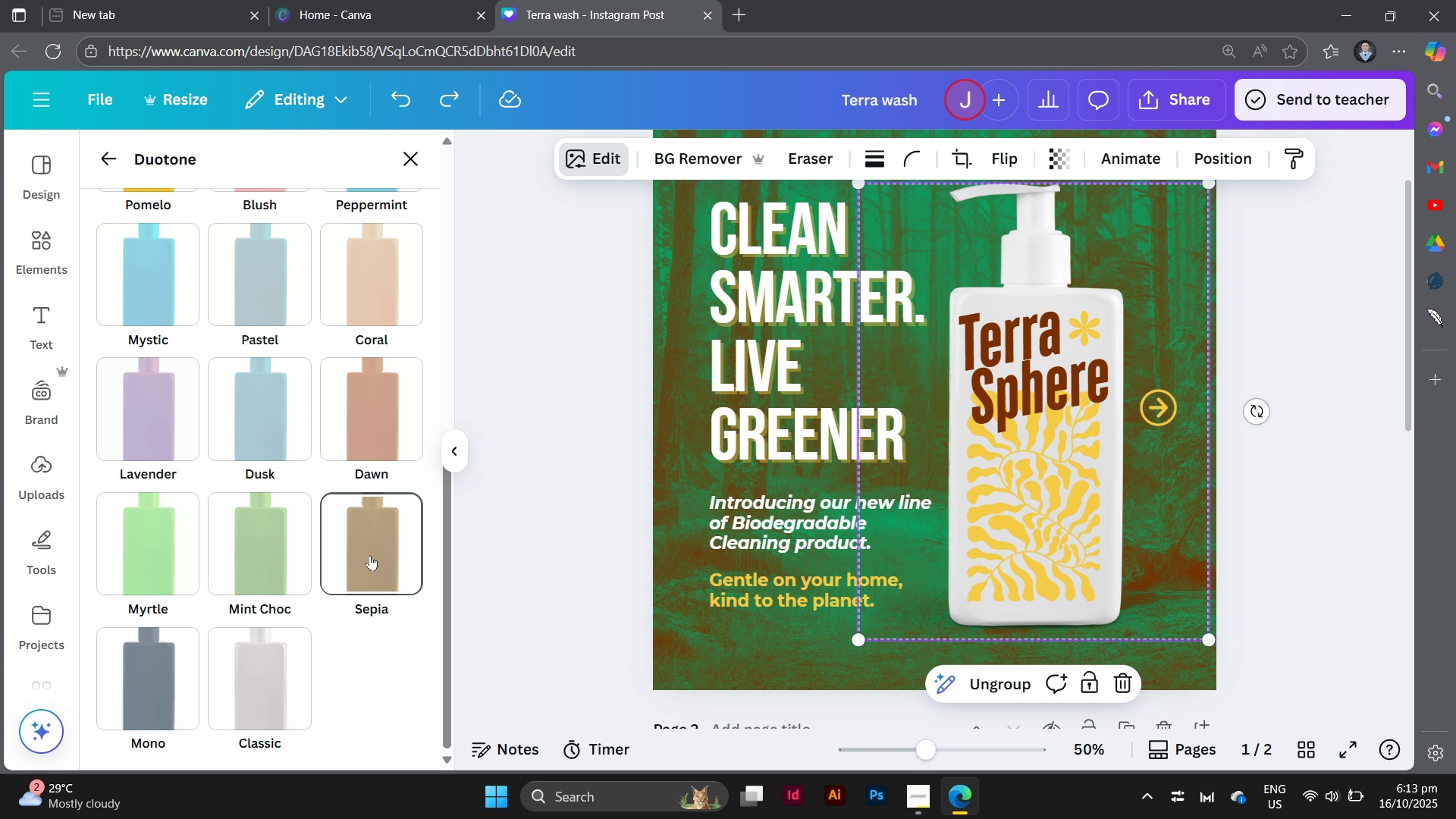 
left_click([370, 555])
 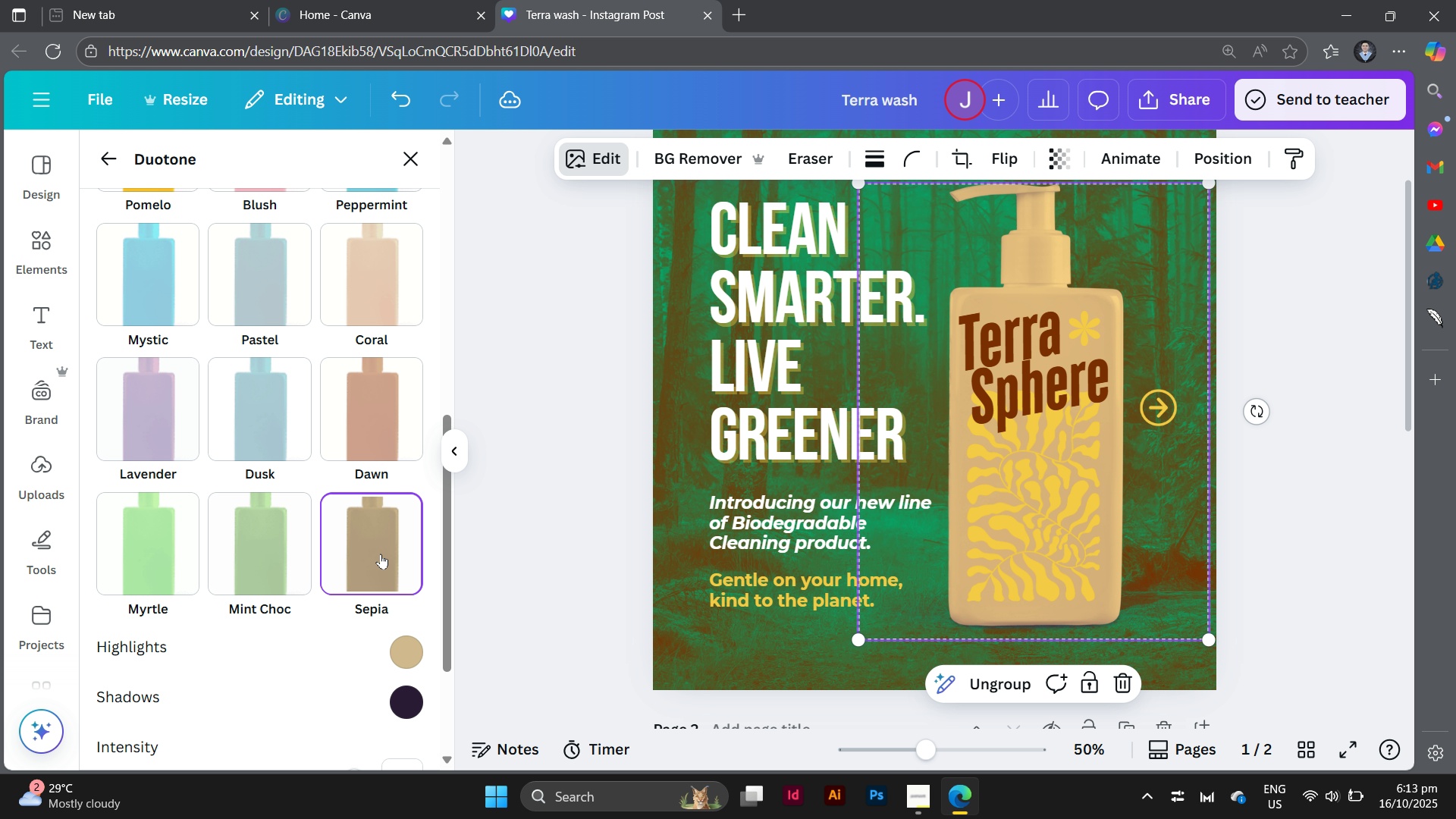 
scroll: coordinate [381, 554], scroll_direction: up, amount: 1.0
 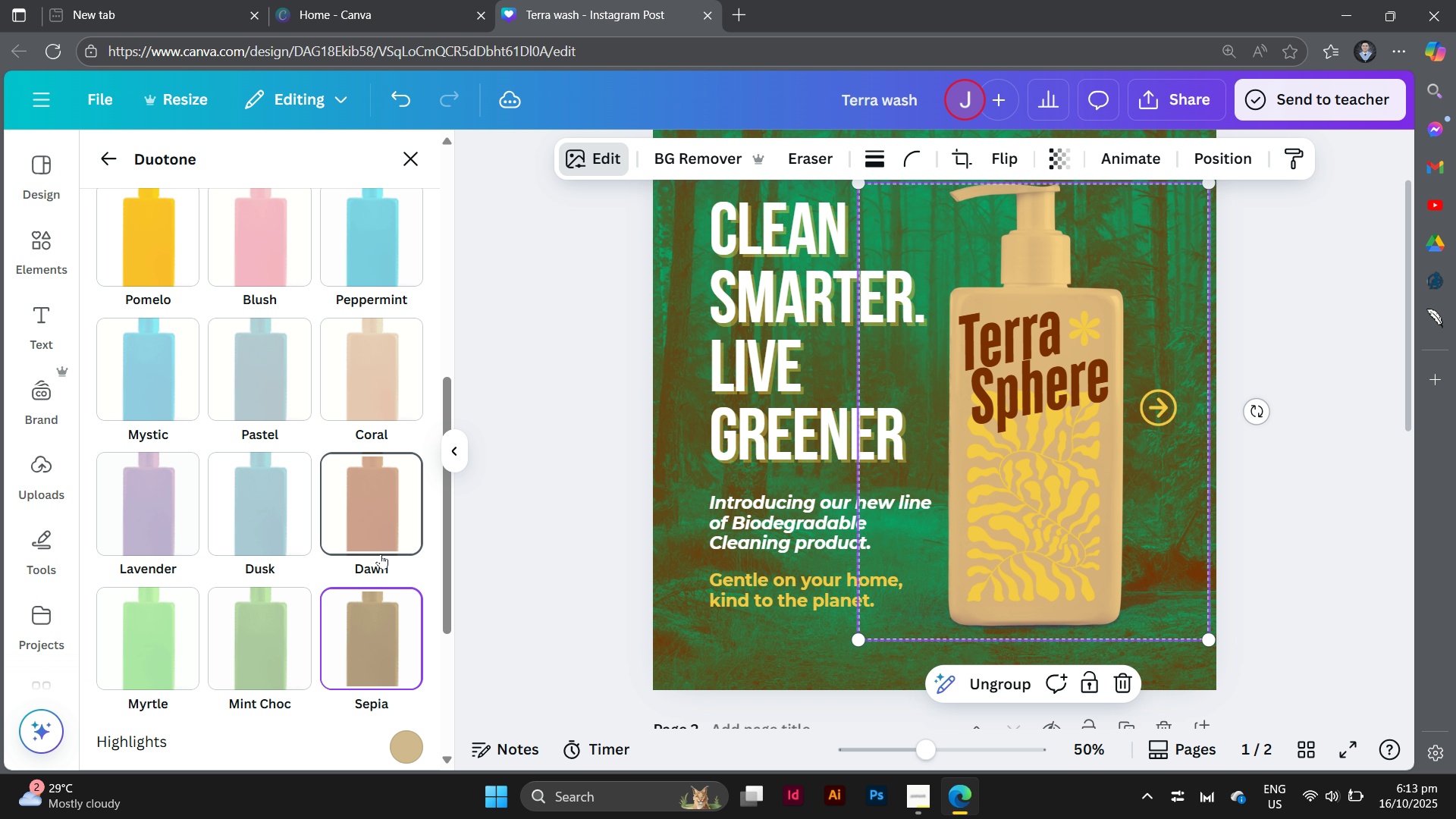 
scroll: coordinate [381, 554], scroll_direction: down, amount: 3.0
 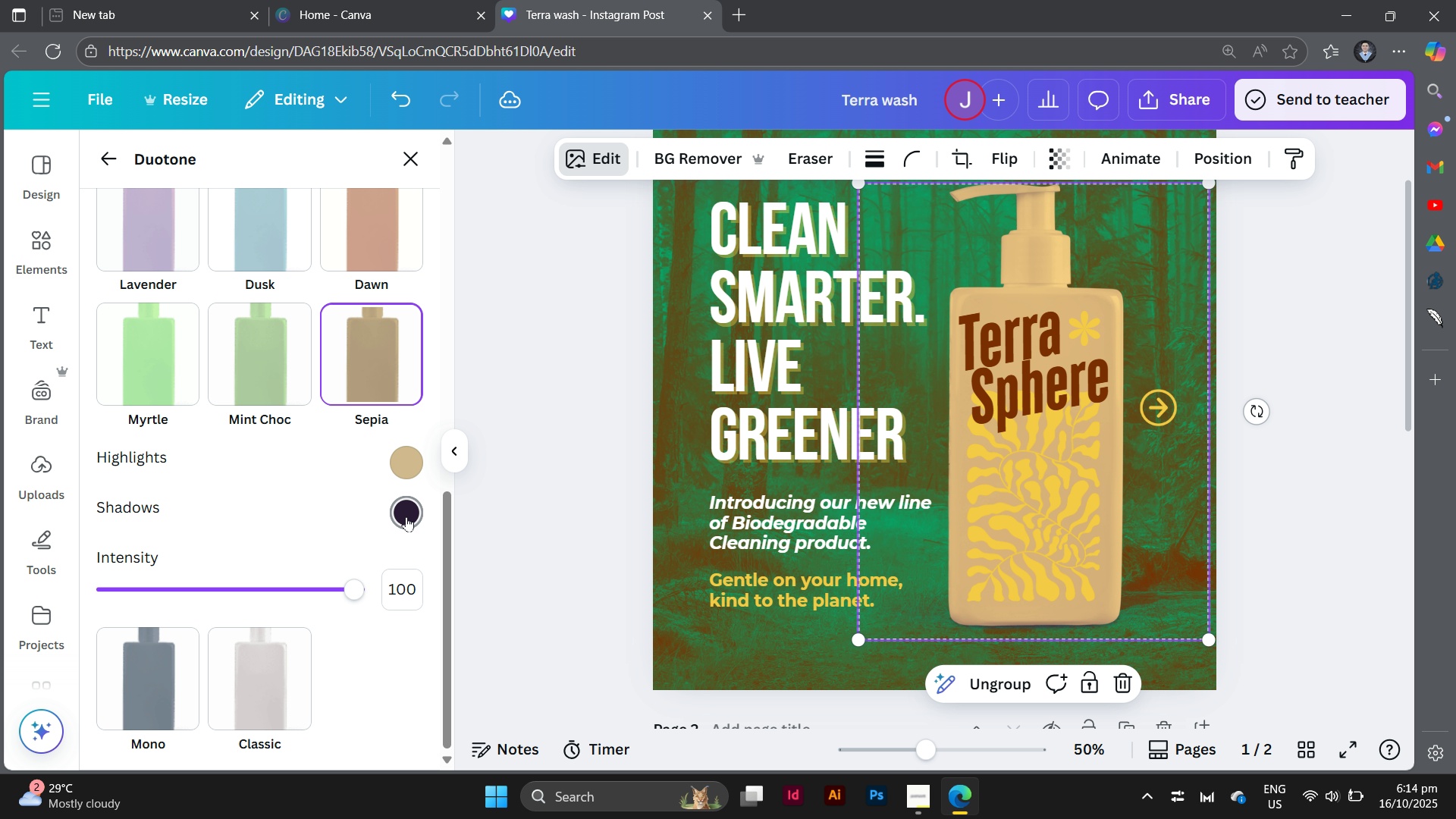 
left_click([406, 516])
 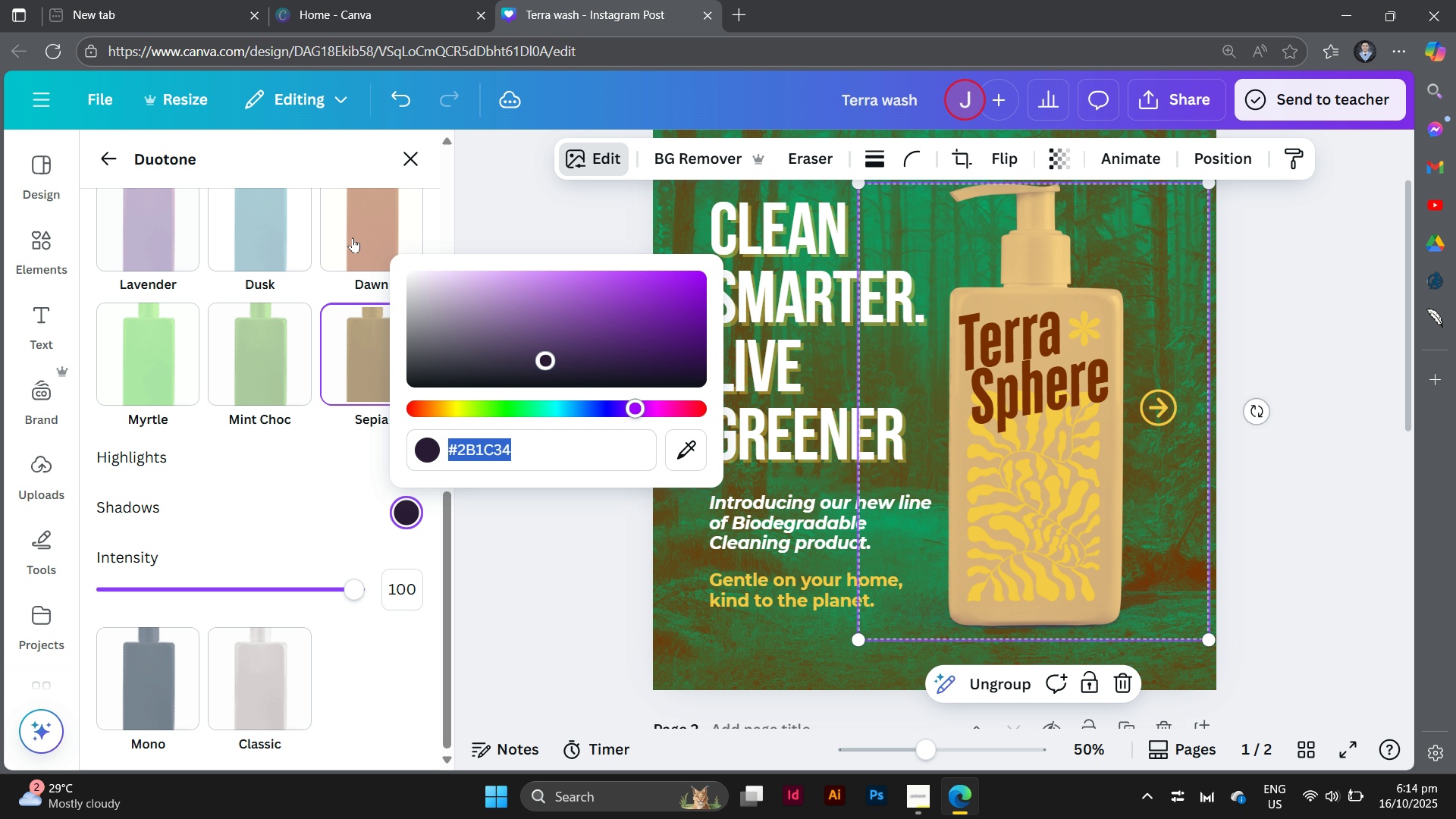 
scroll: coordinate [270, 300], scroll_direction: up, amount: 7.0
 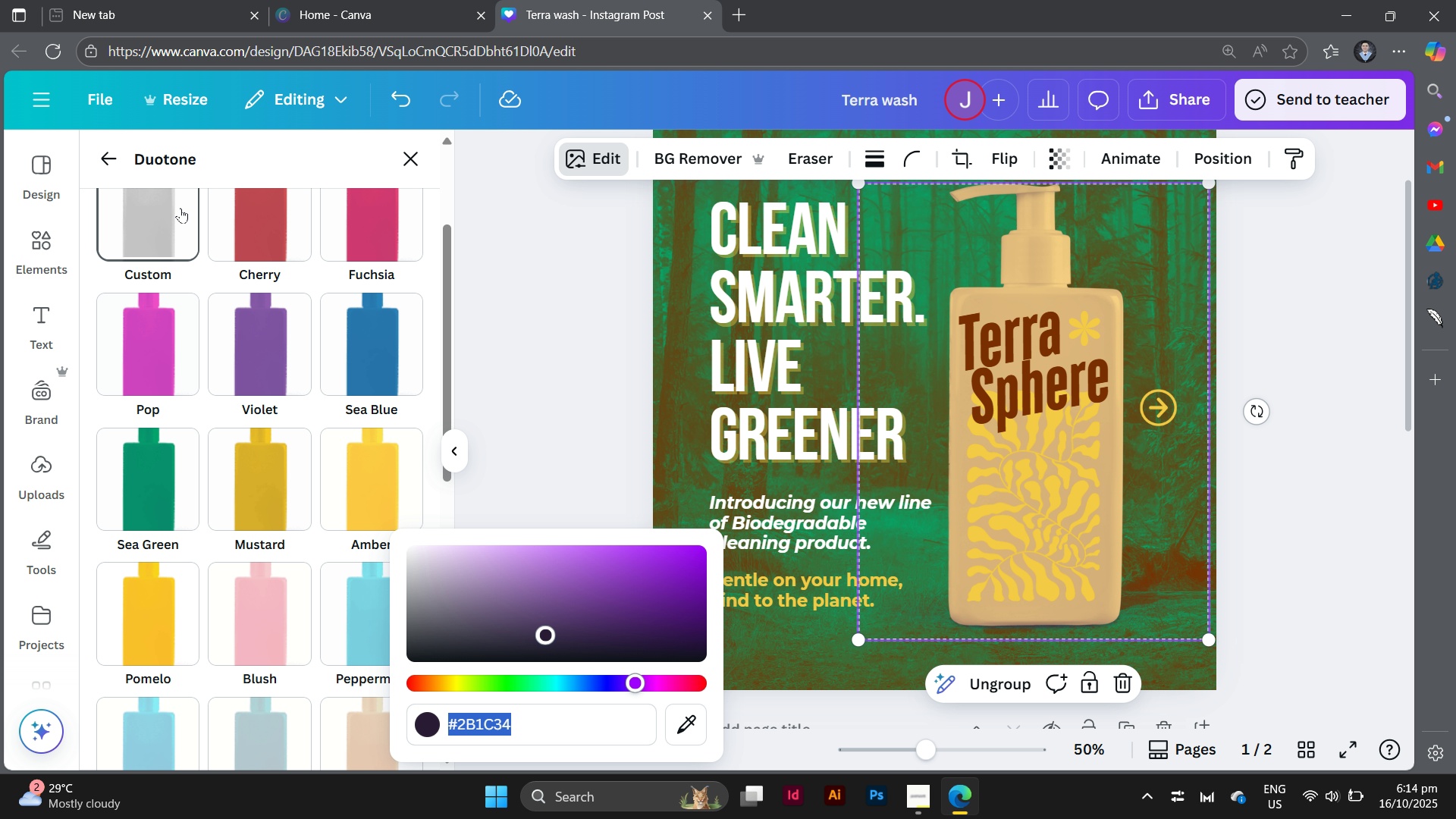 
left_click([180, 208])
 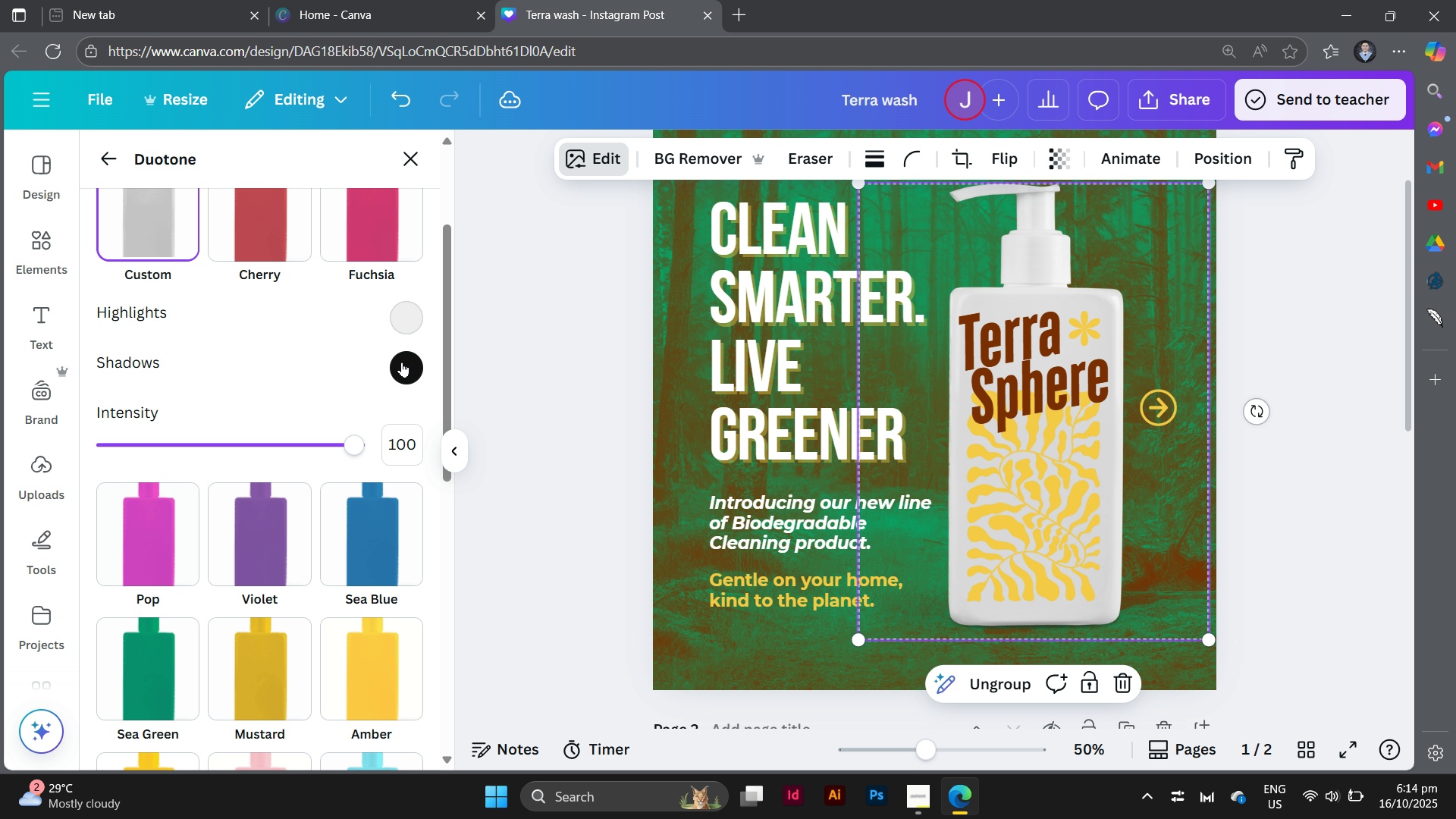 
left_click([407, 370])
 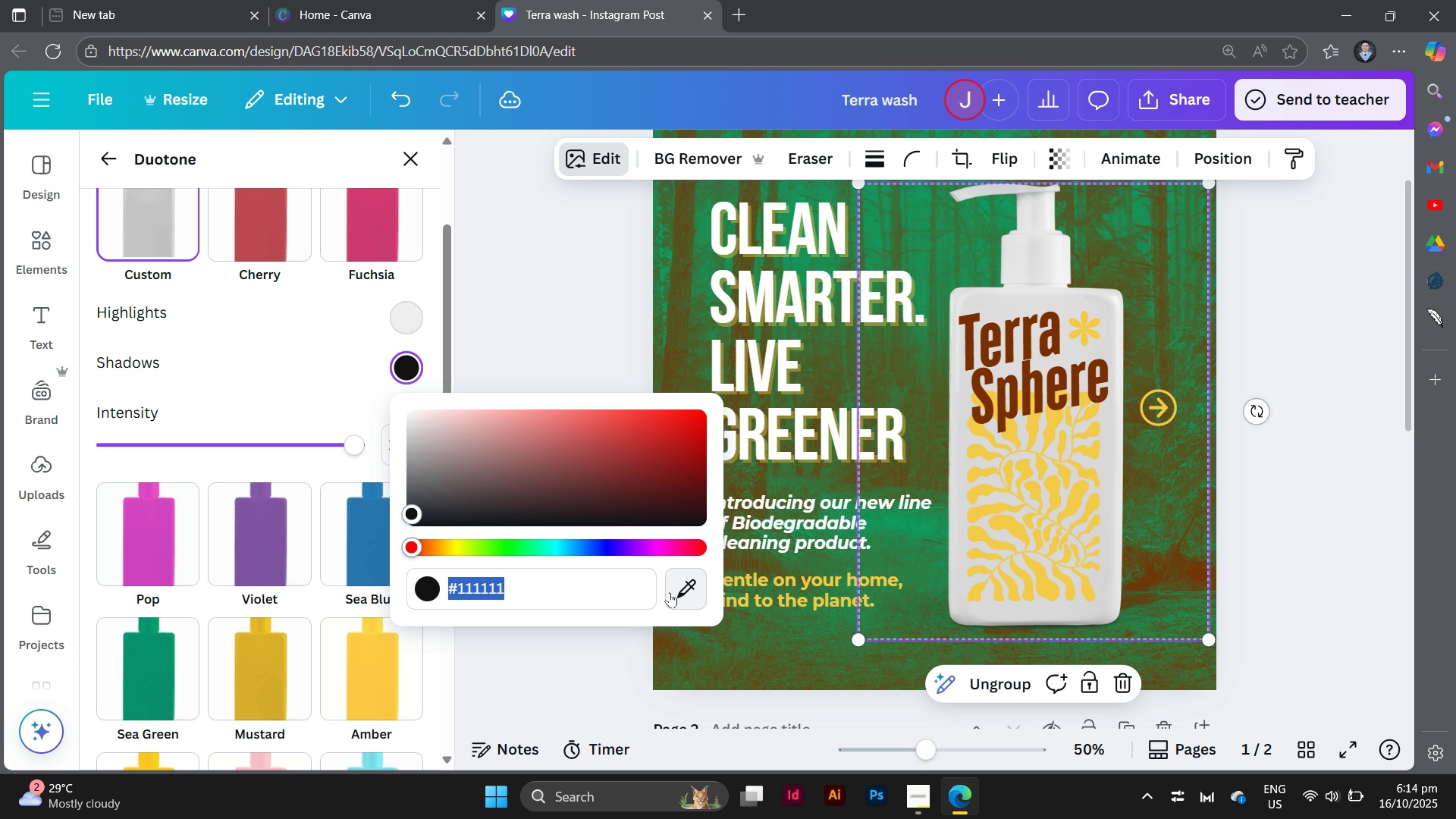 
left_click([670, 592])
 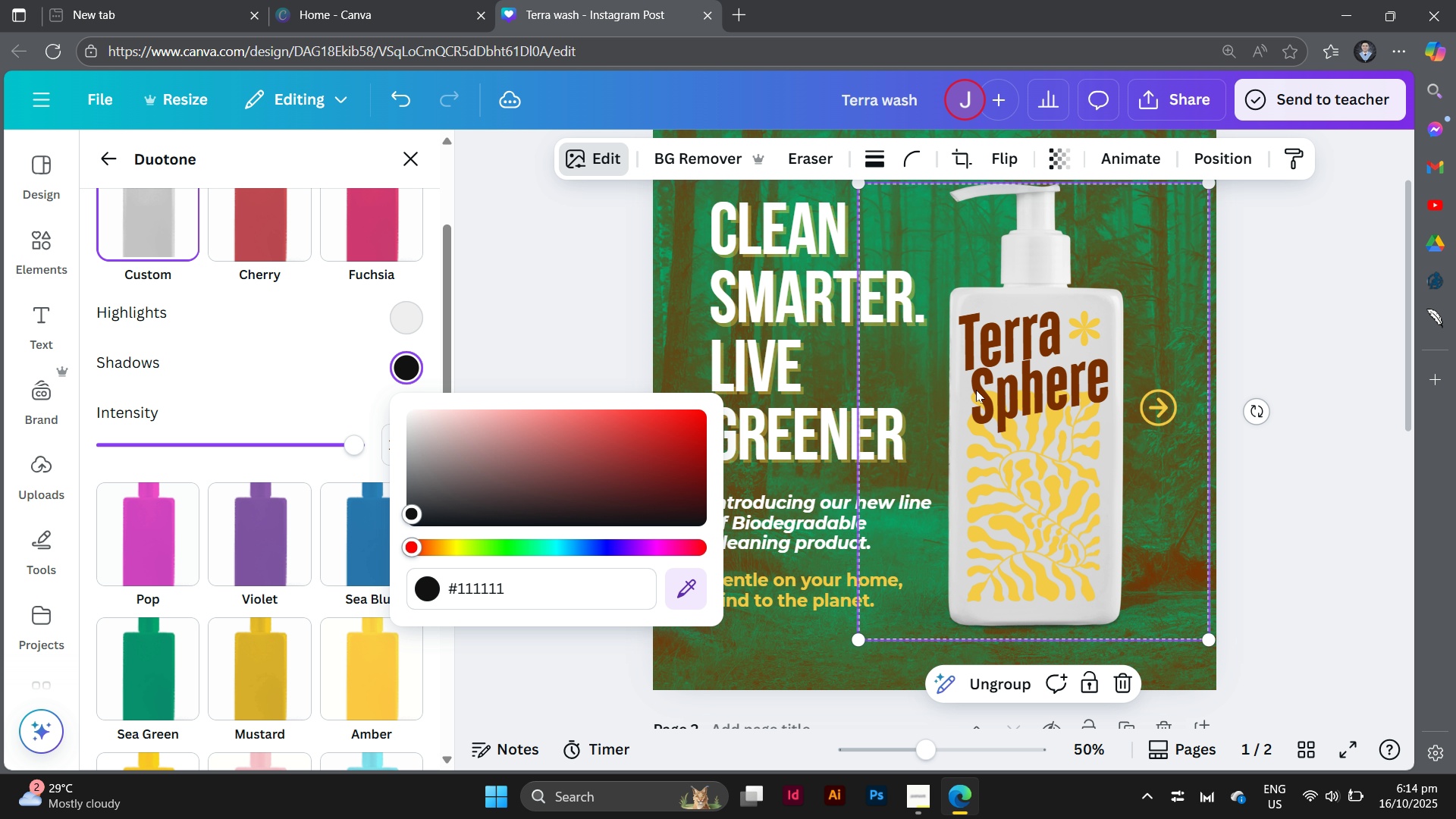 
left_click([977, 389])
 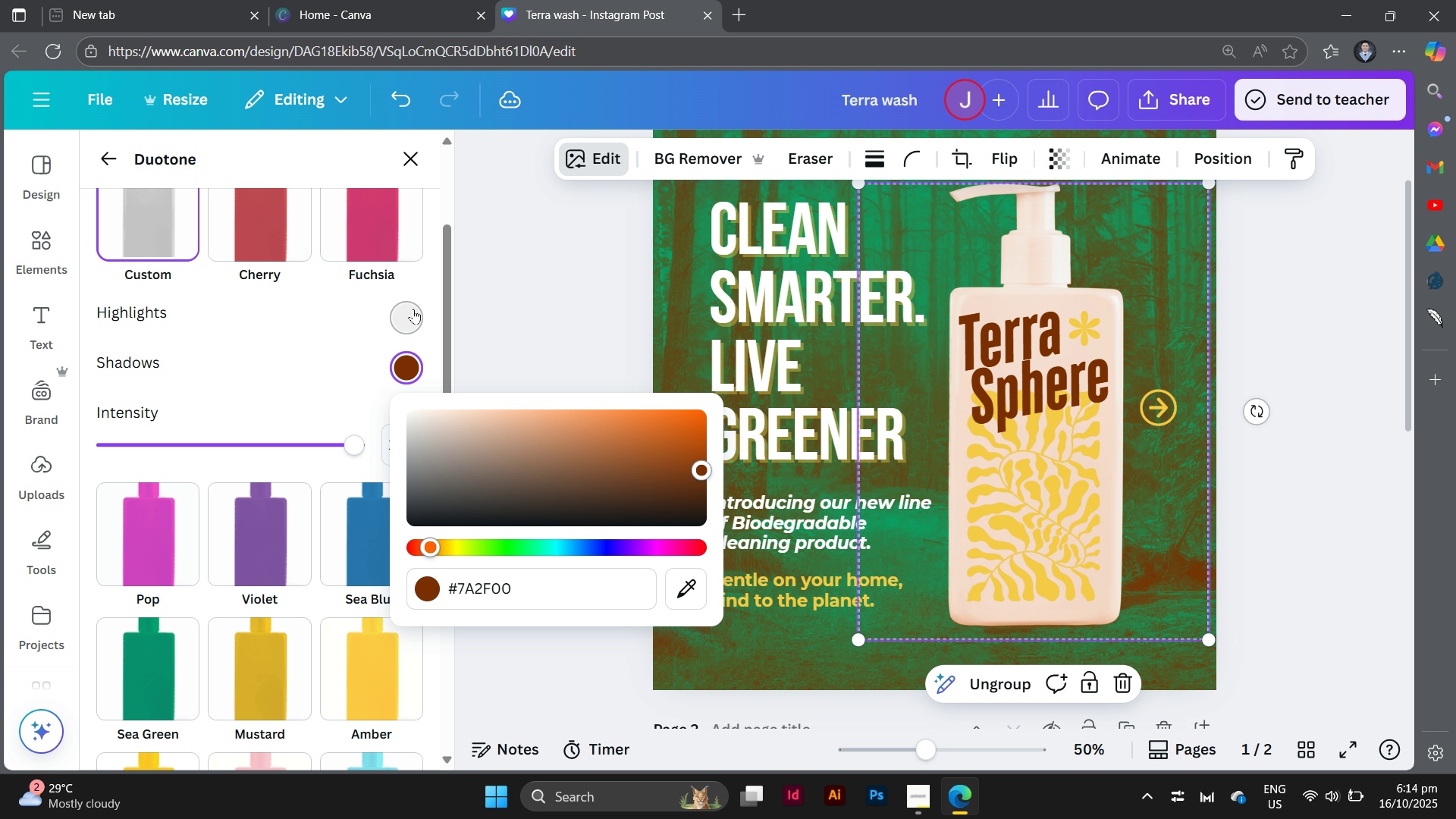 
left_click([413, 309])
 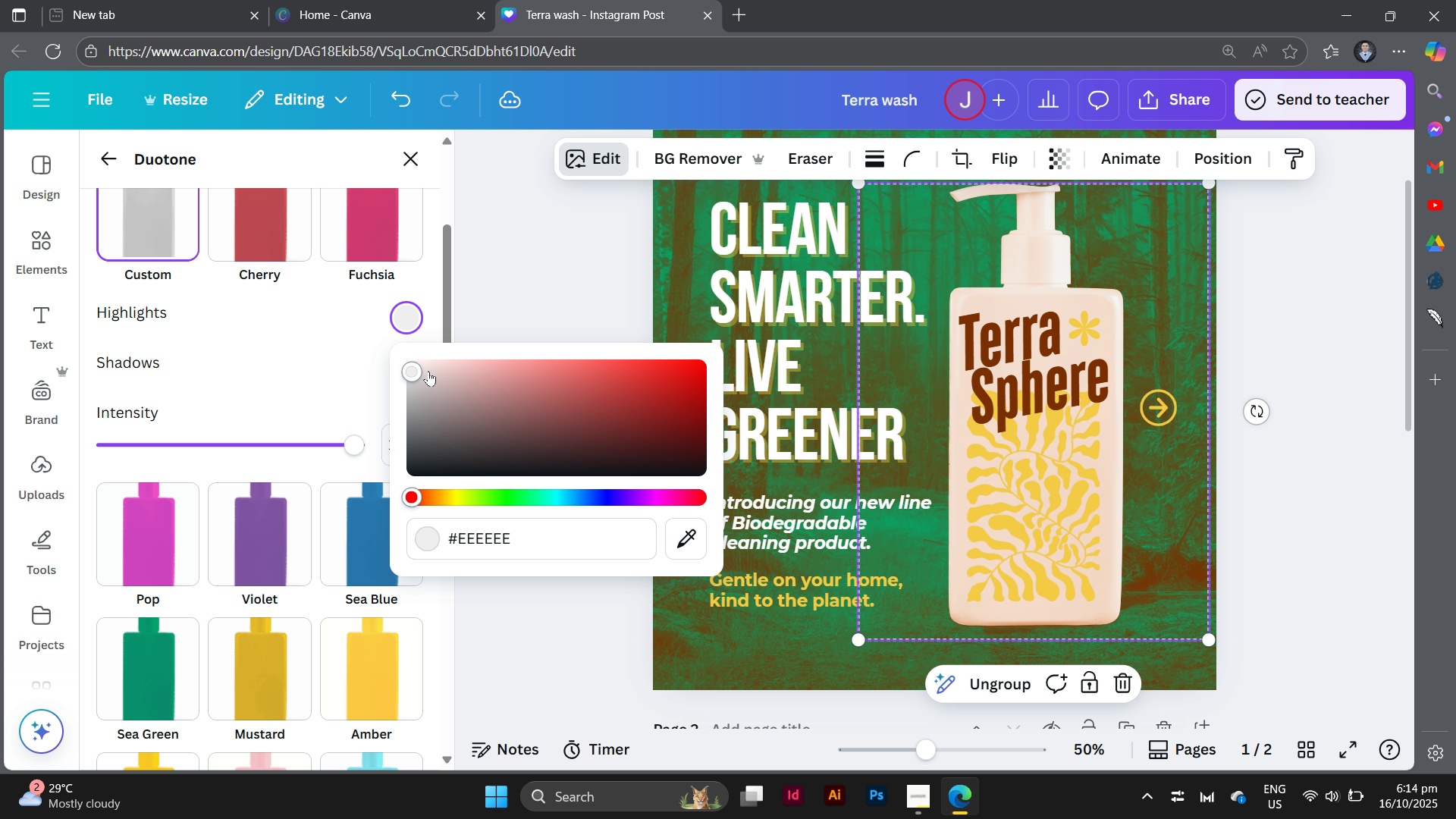 
left_click_drag(start_coordinate=[407, 373], to_coordinate=[374, 276])
 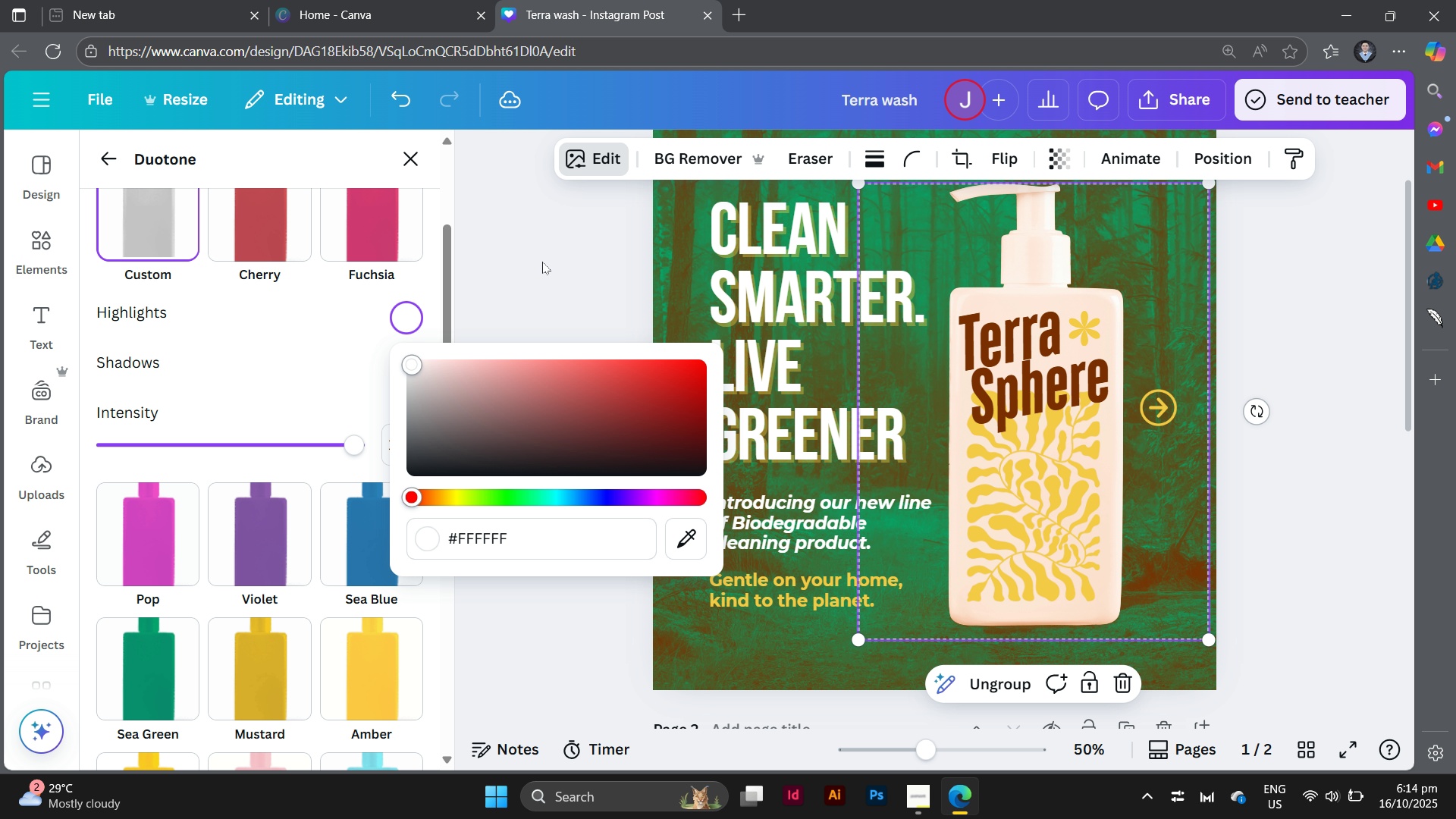 
left_click([542, 262])
 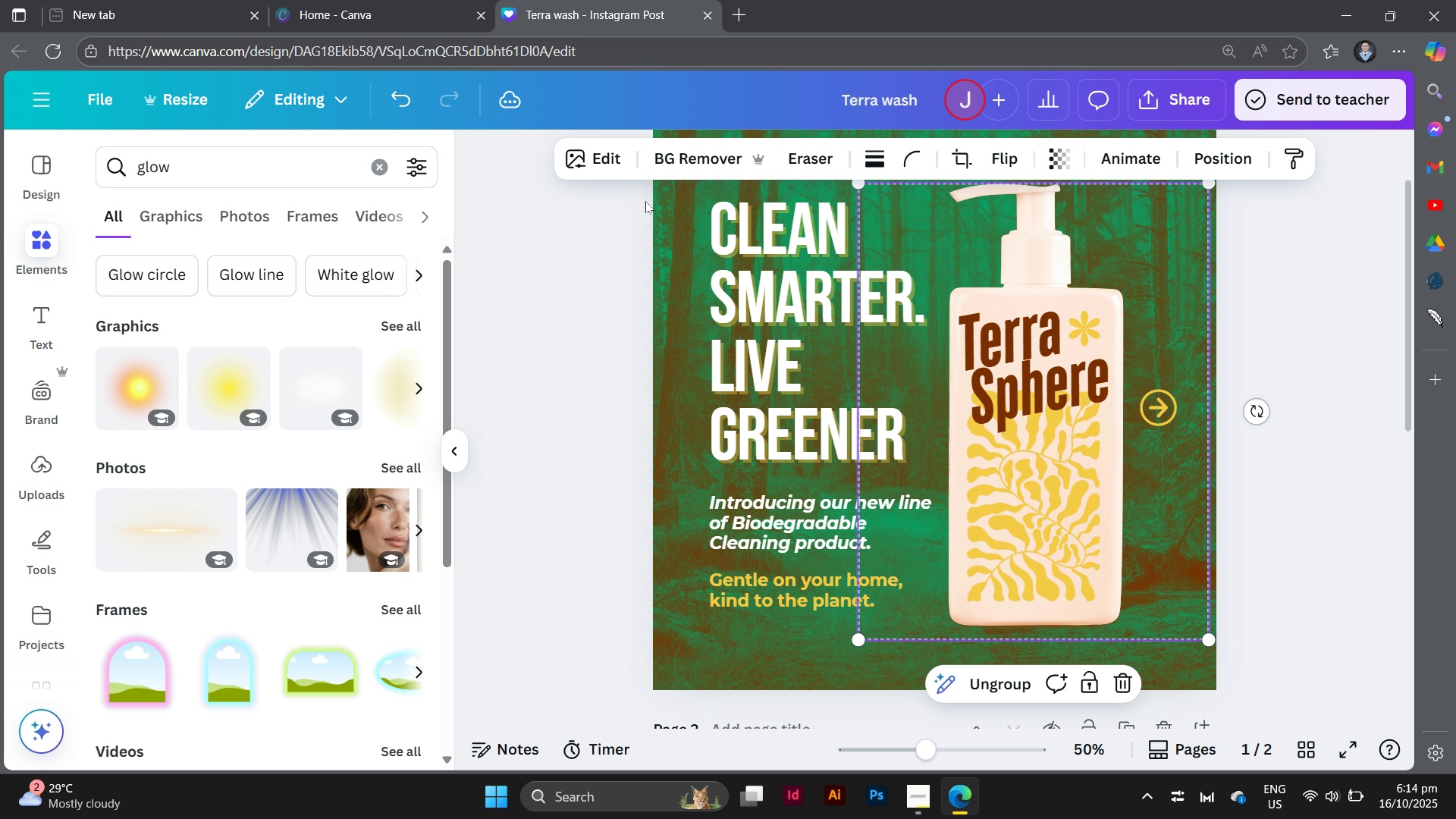 
left_click([602, 162])
 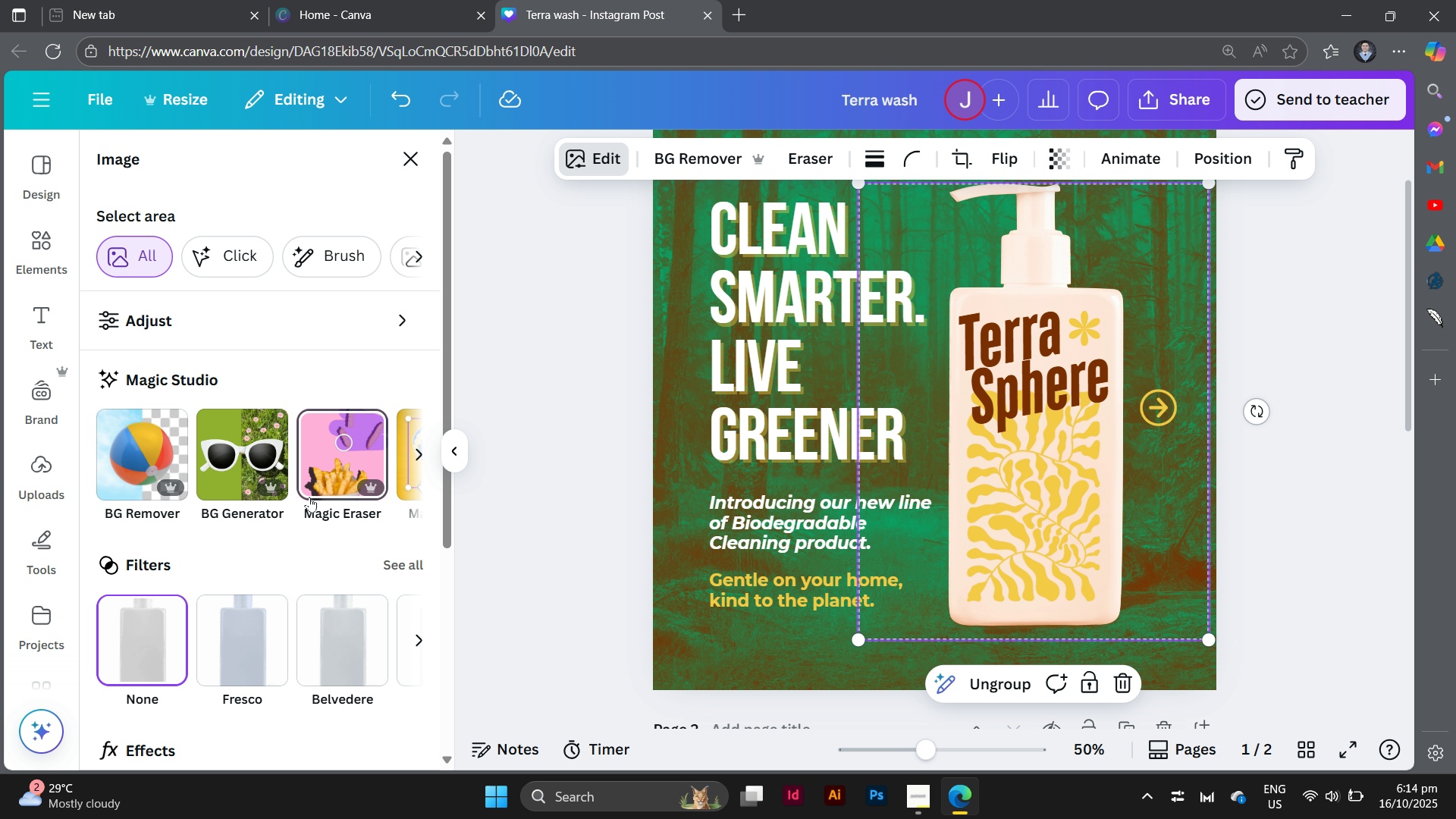 
scroll: coordinate [295, 517], scroll_direction: down, amount: 3.0
 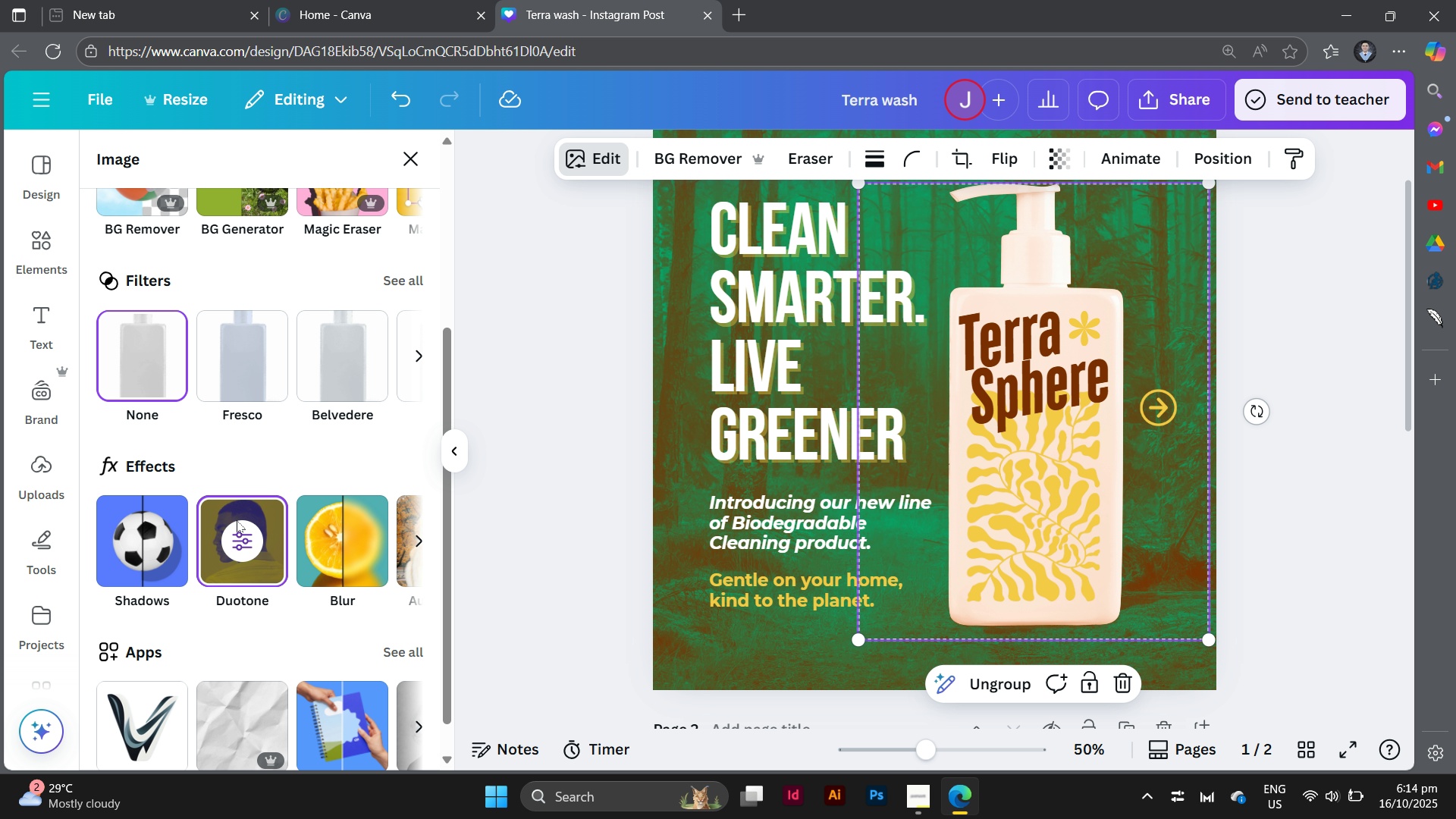 
left_click([237, 526])
 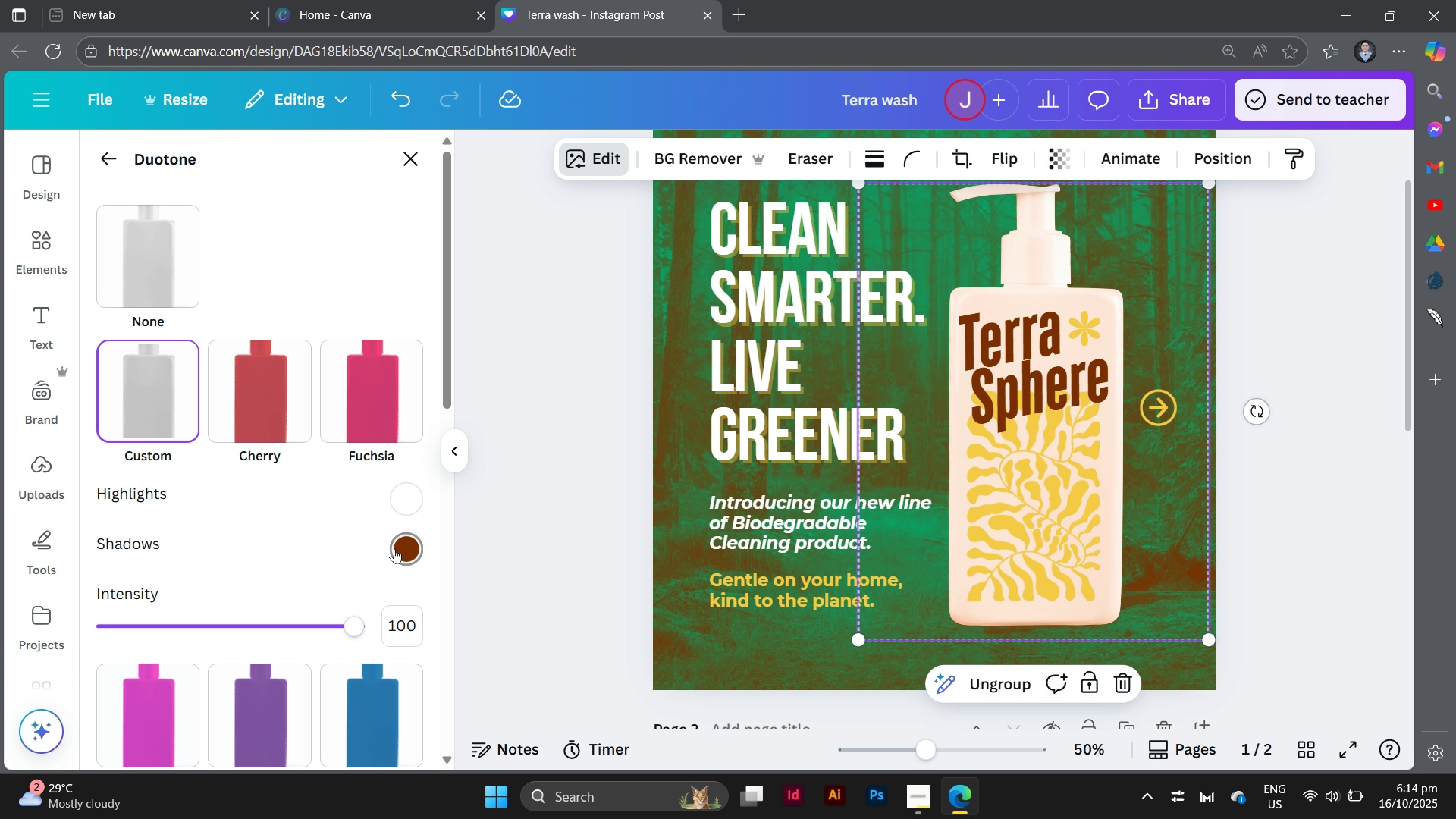 
left_click([394, 548])
 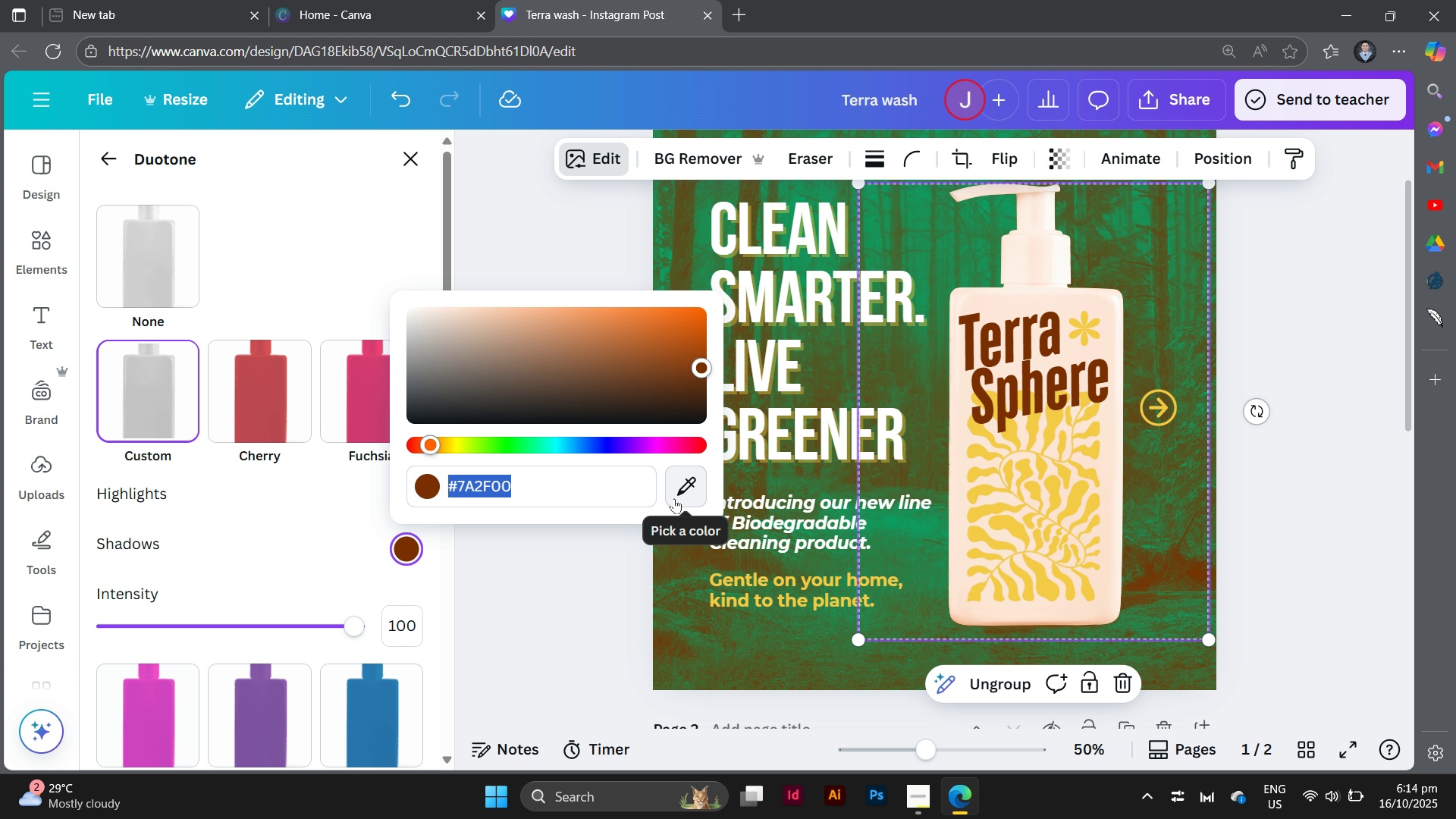 
left_click([674, 498])
 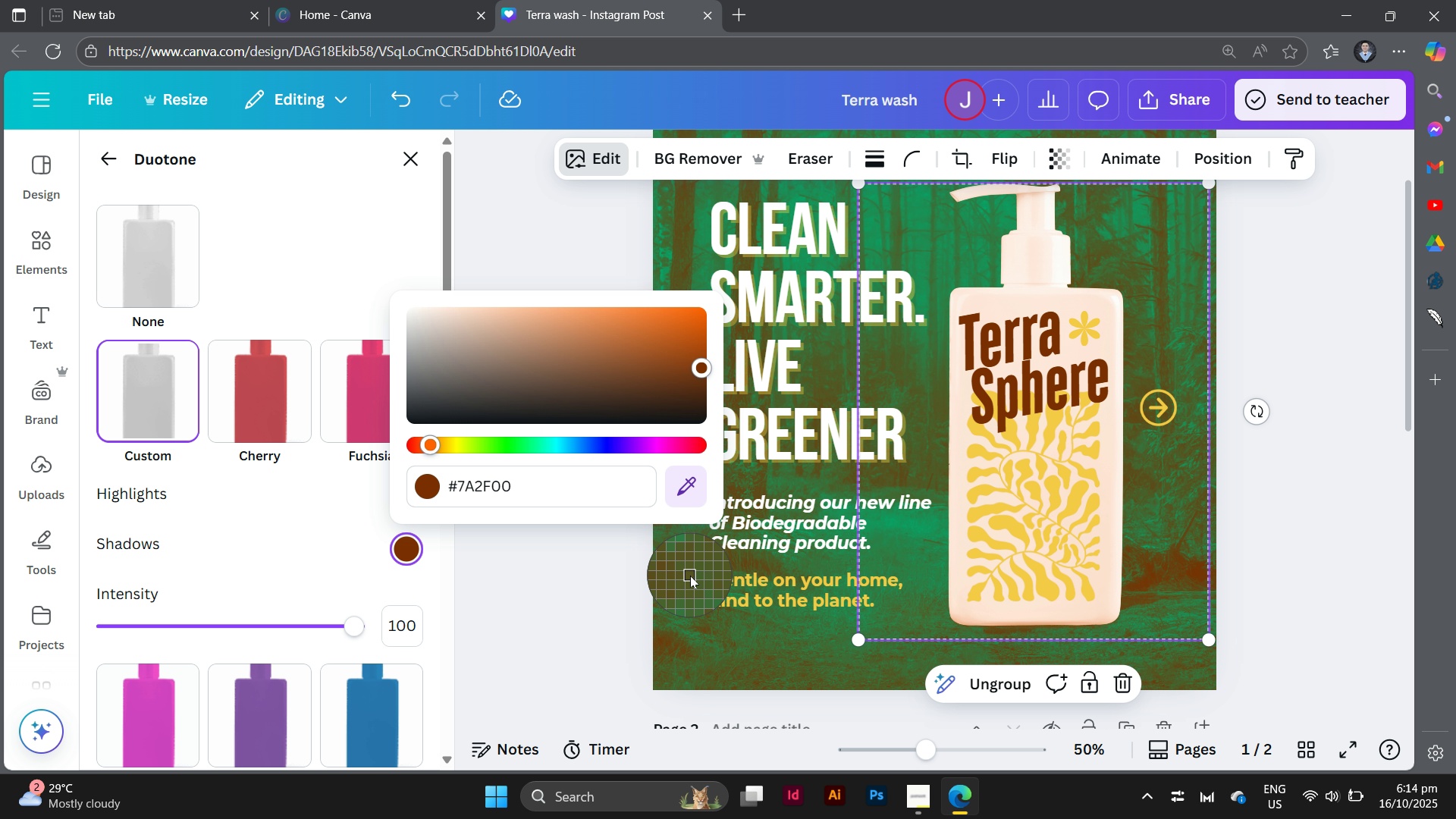 
left_click([690, 576])
 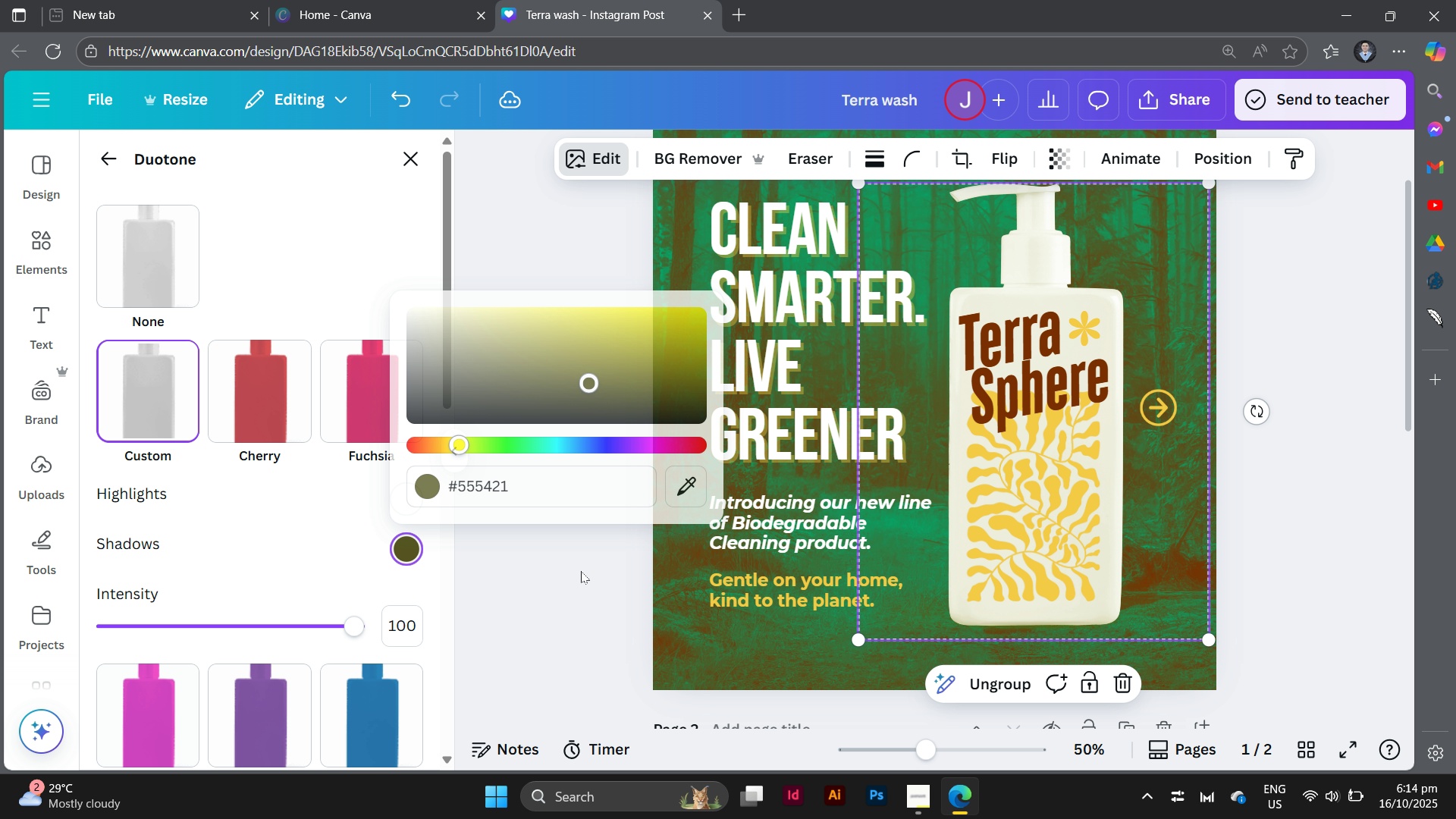 
double_click([581, 571])
 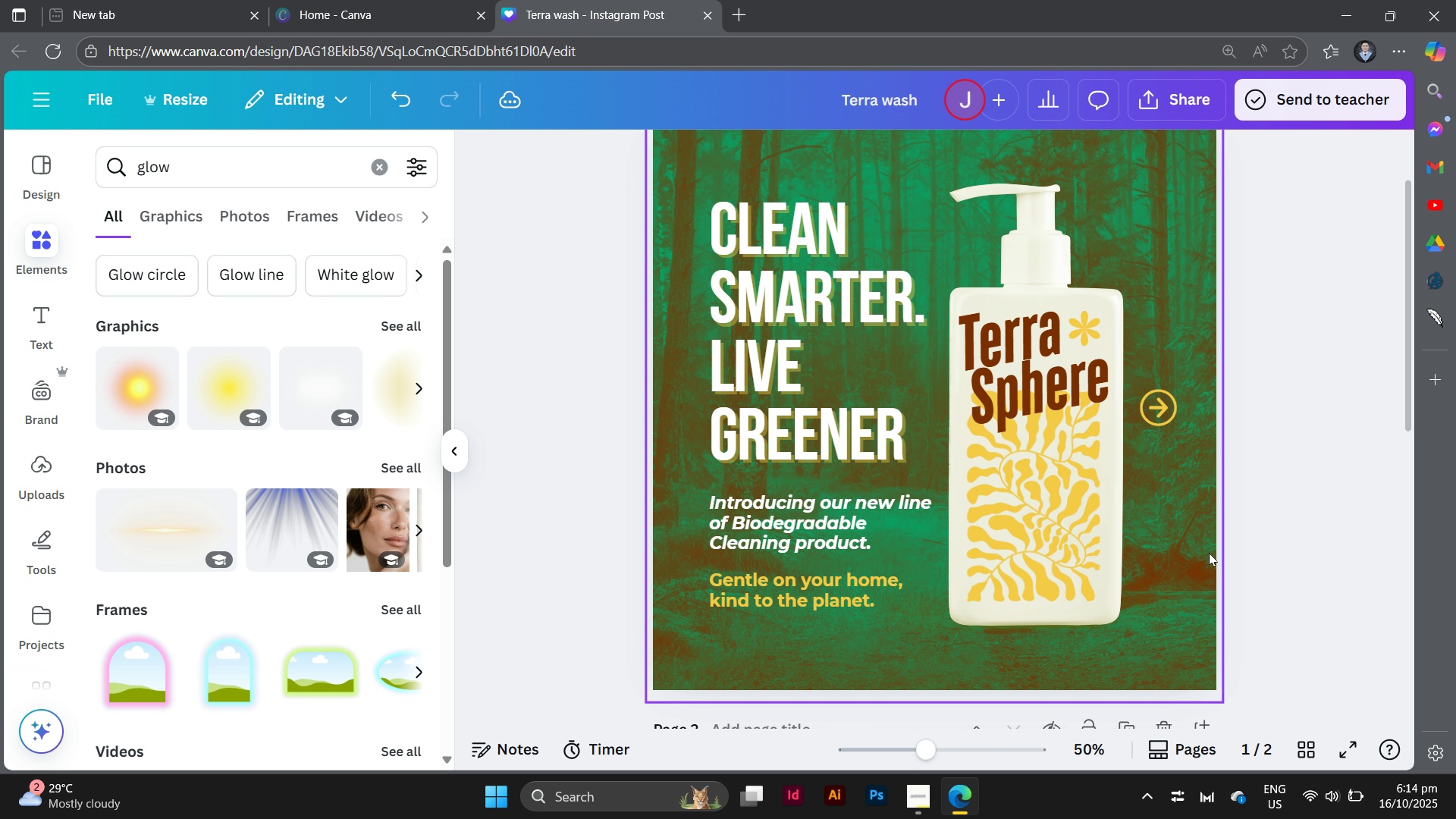 
scroll: coordinate [1209, 553], scroll_direction: up, amount: 2.0
 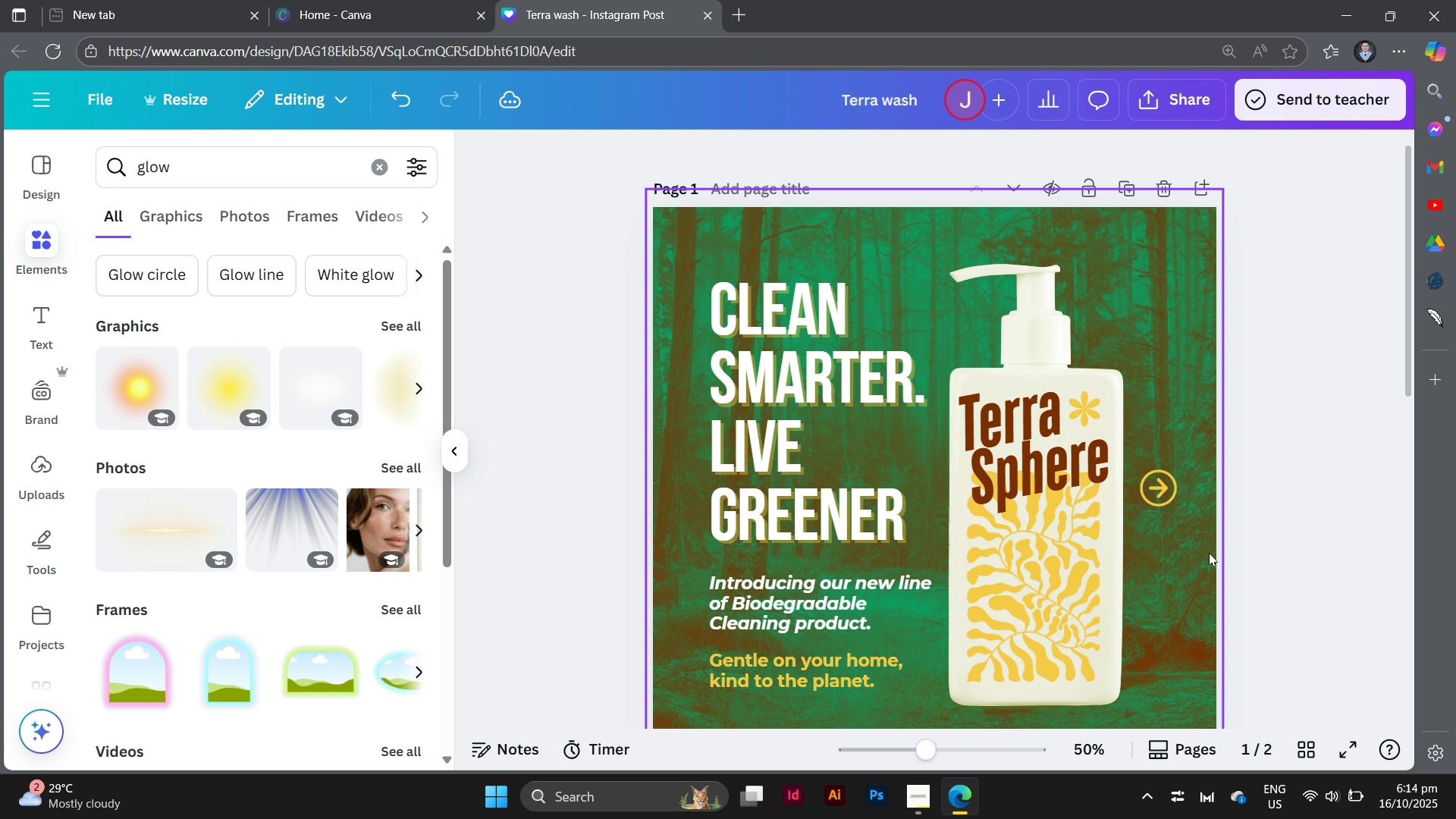 
scroll: coordinate [1209, 553], scroll_direction: down, amount: 9.0
 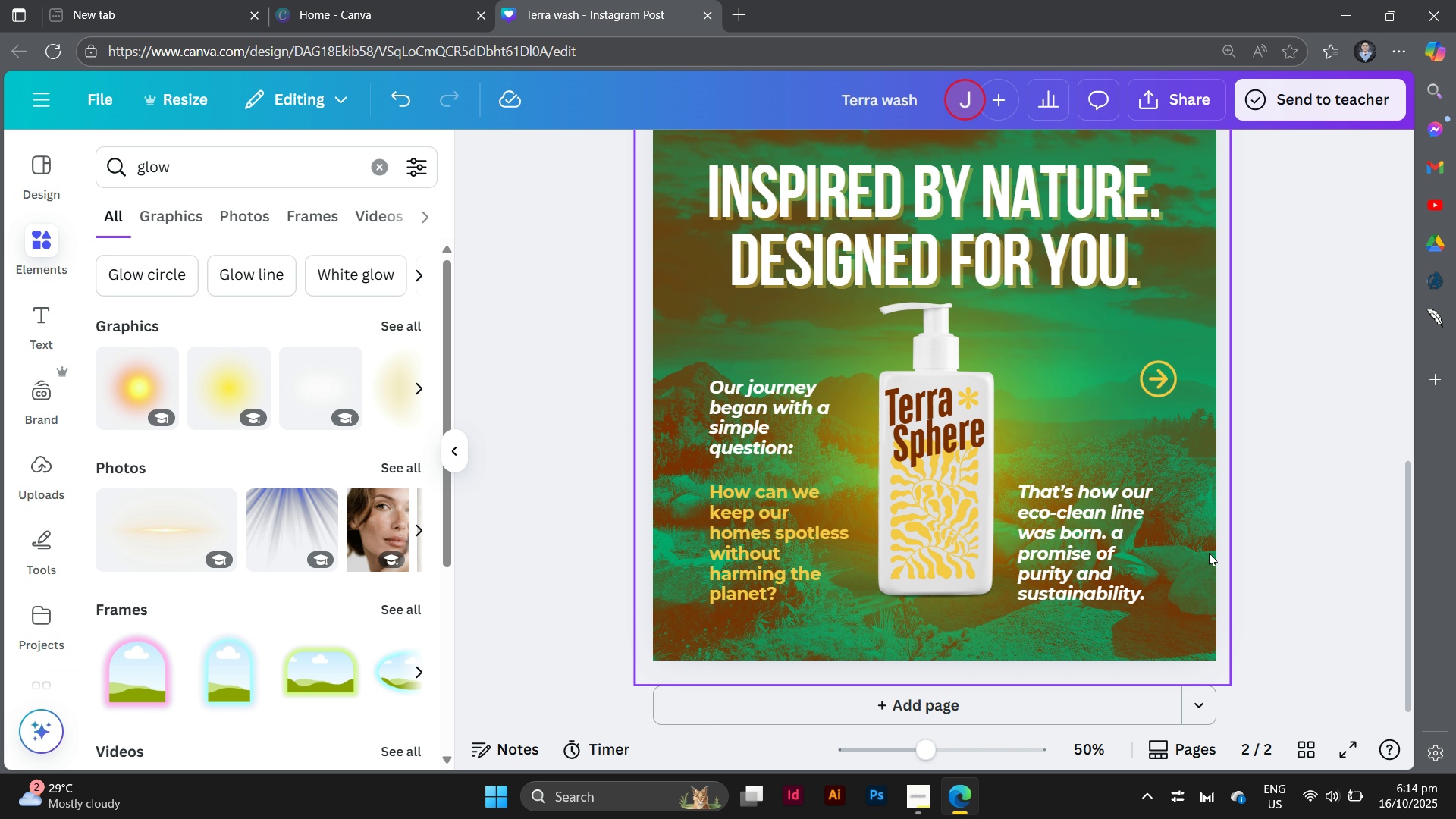 
scroll: coordinate [1209, 553], scroll_direction: up, amount: 8.0
 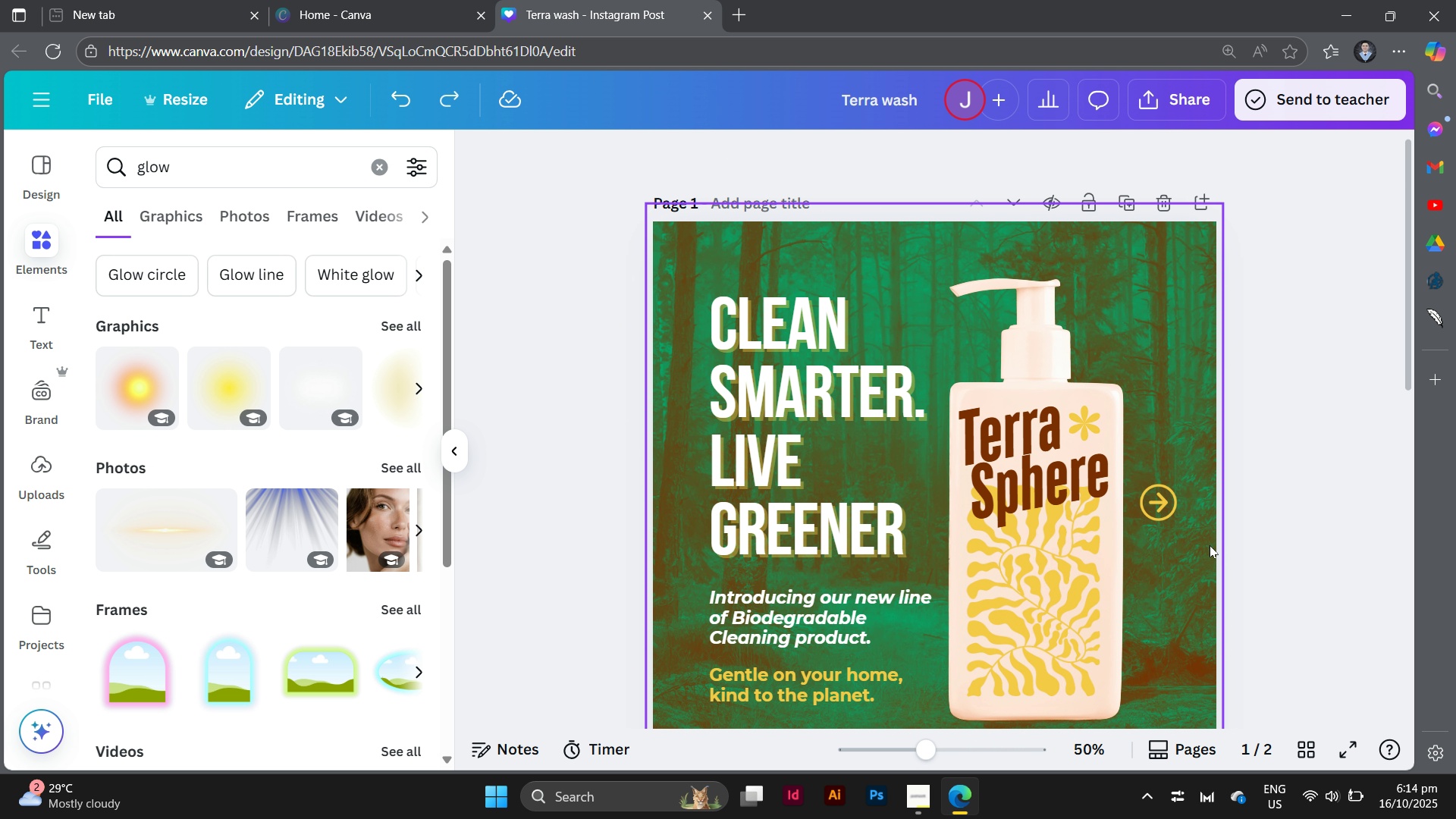 
key(Control+Z)
 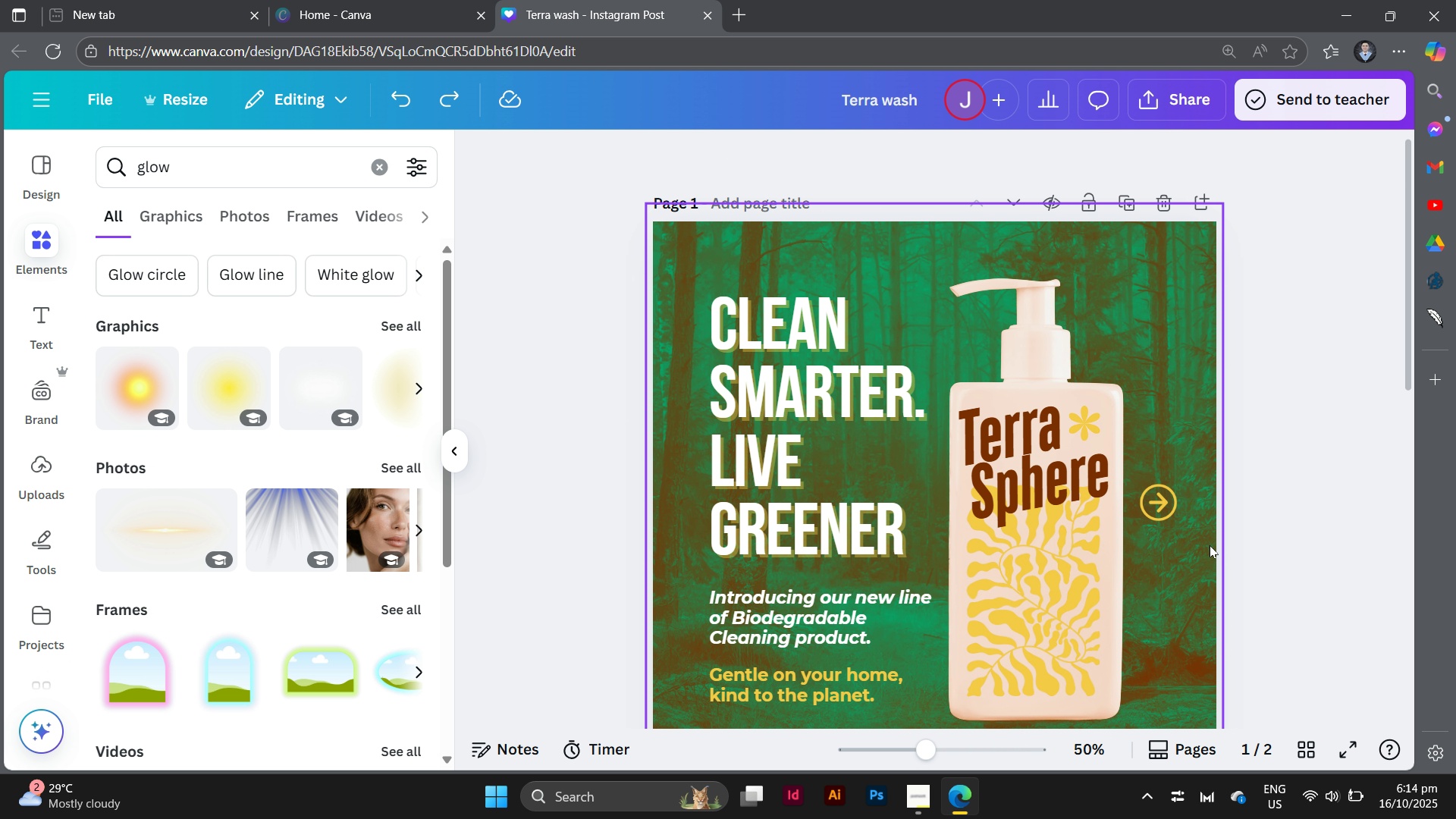 
key(Control+Z)
 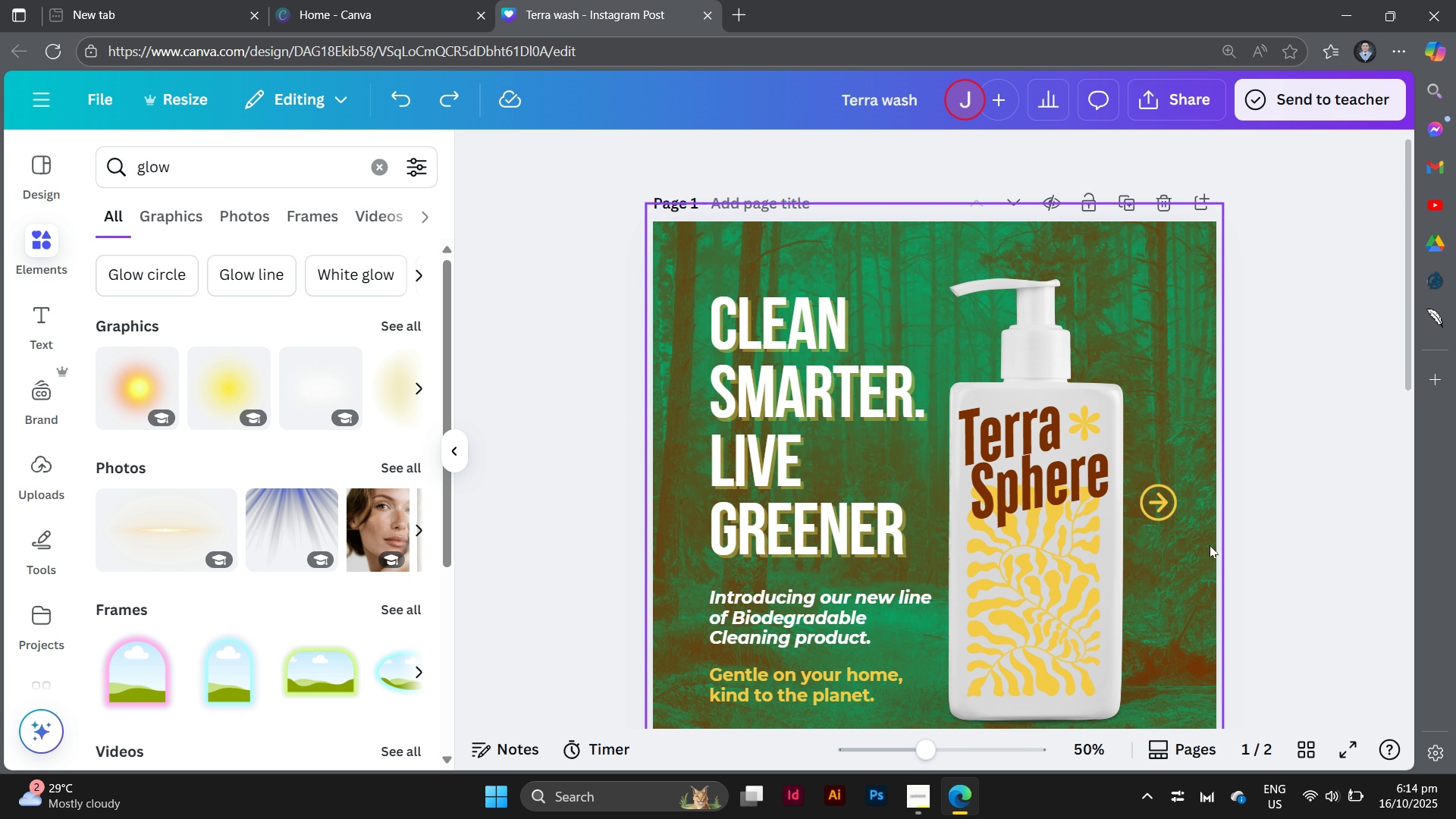 
key(Control+Z)
 